 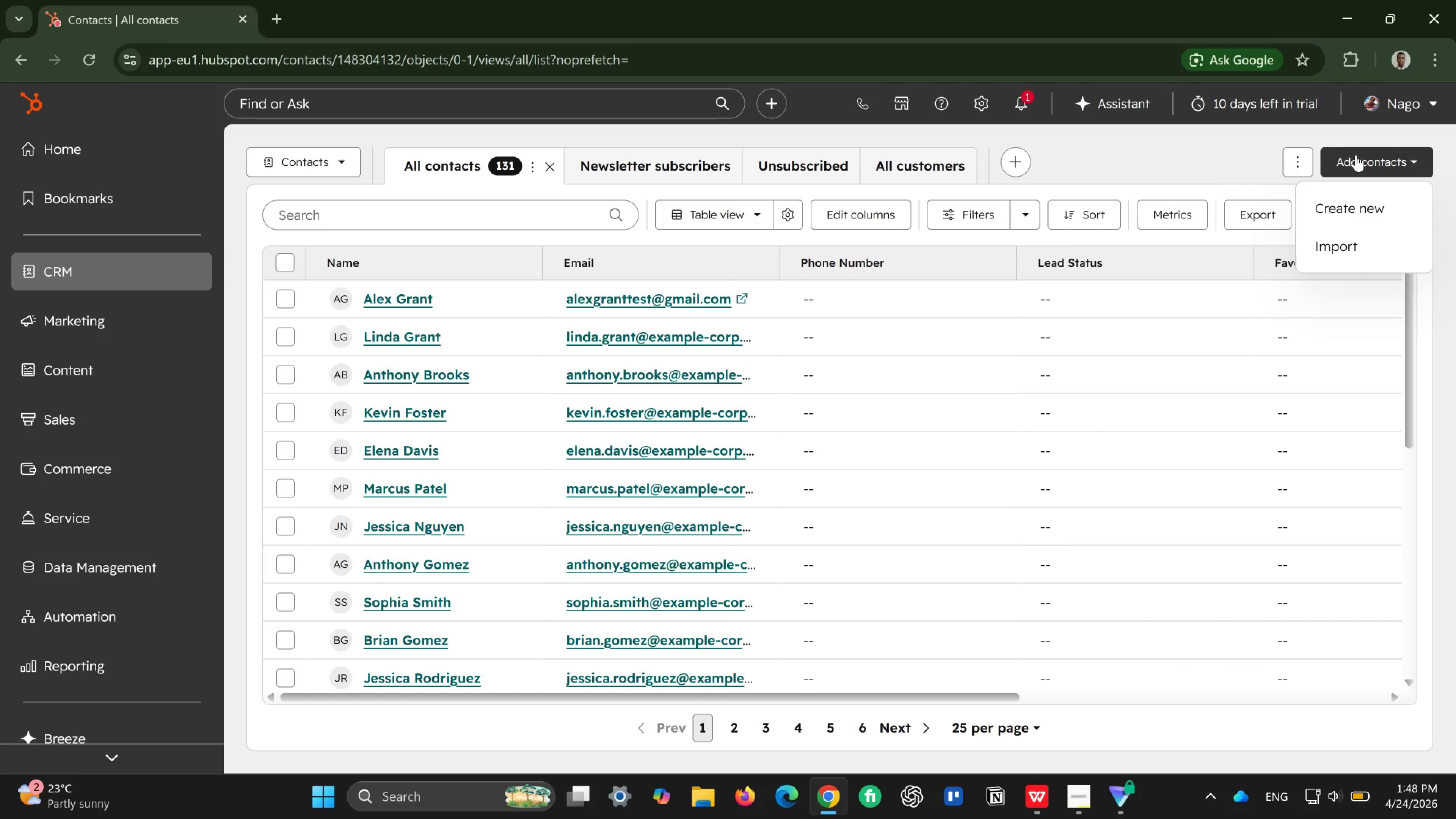 
left_click([1341, 249])
 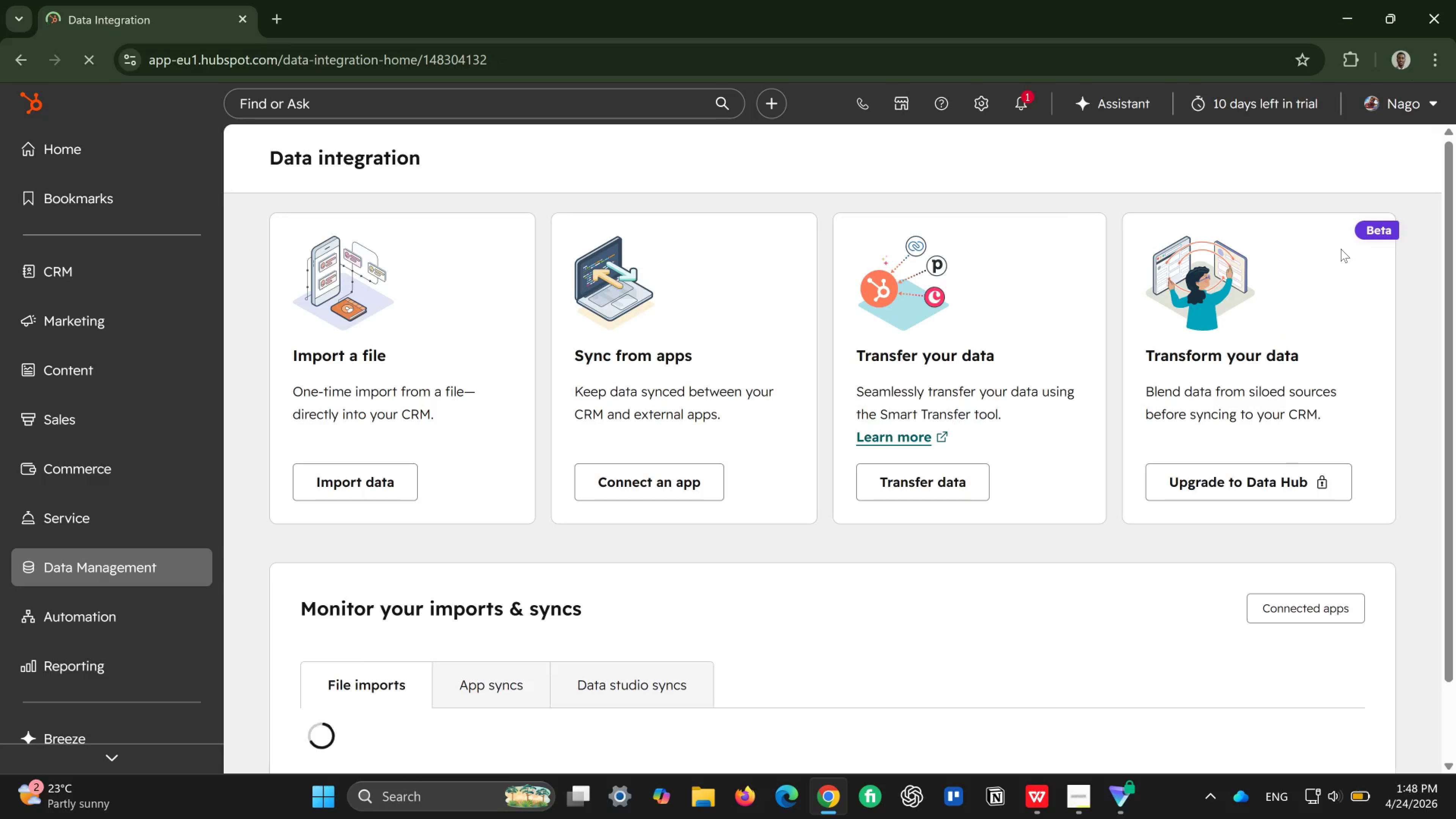 
wait(12.8)
 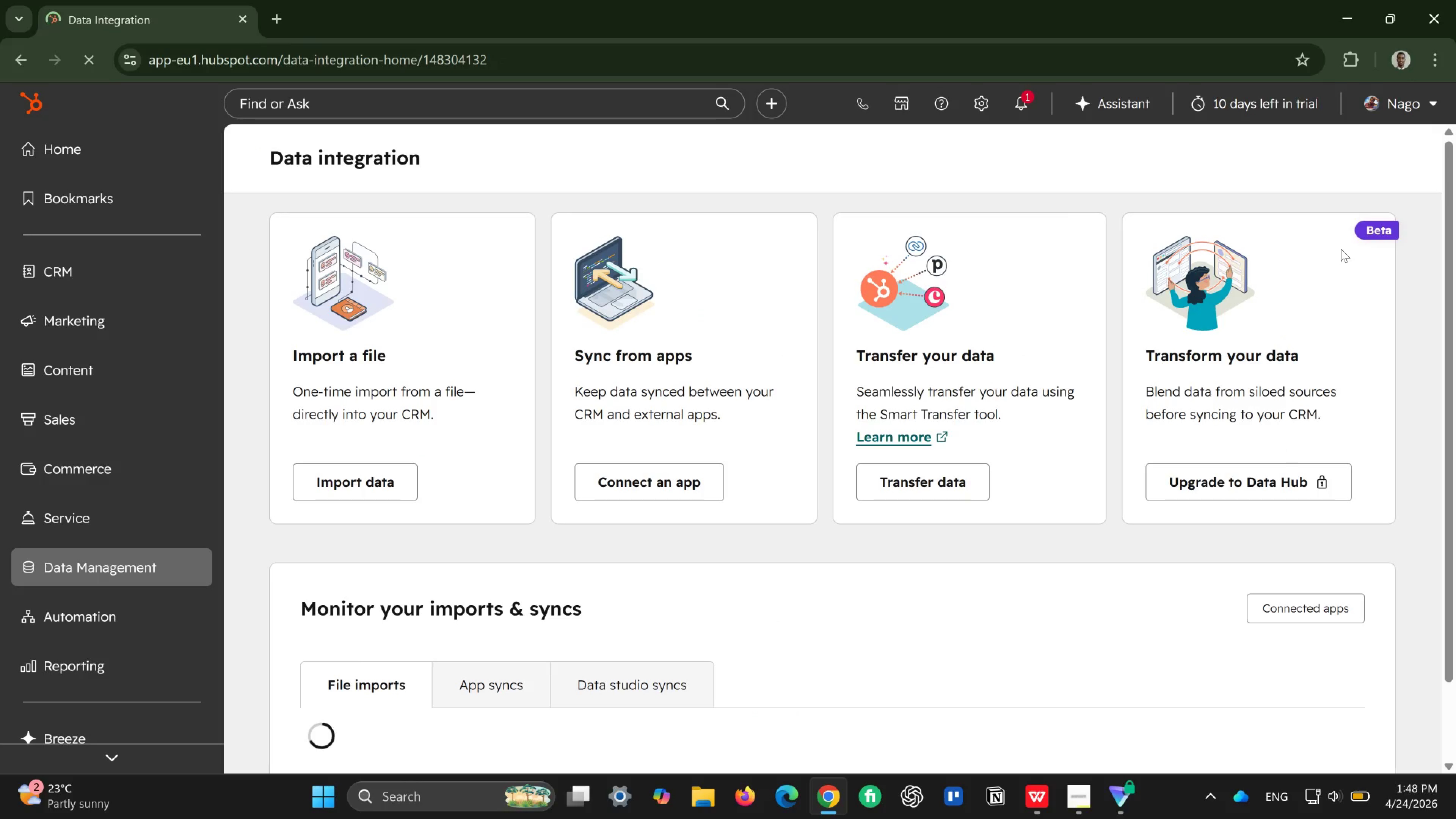 
left_click([347, 488])
 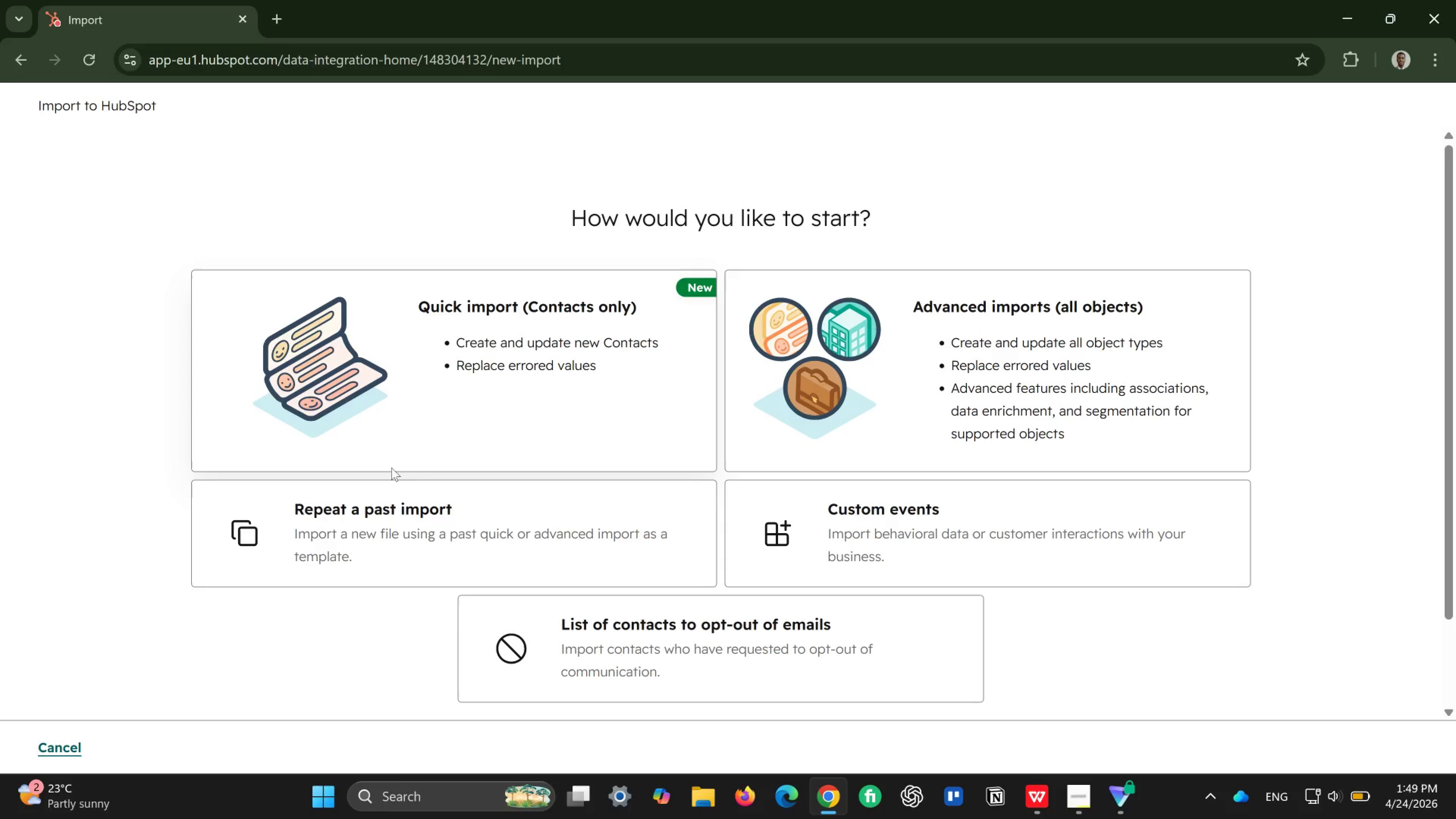 
wait(17.29)
 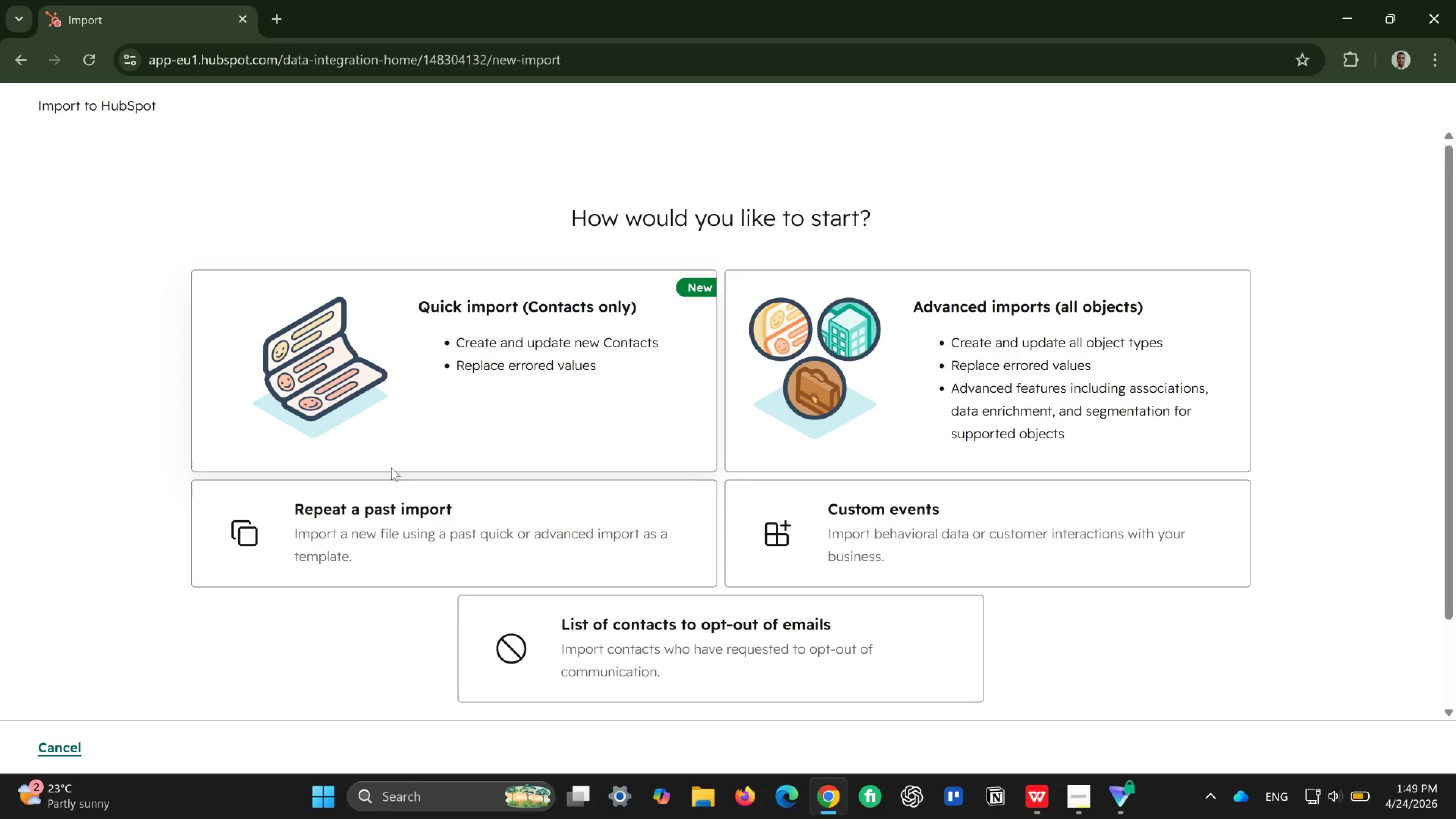 
left_click([551, 416])
 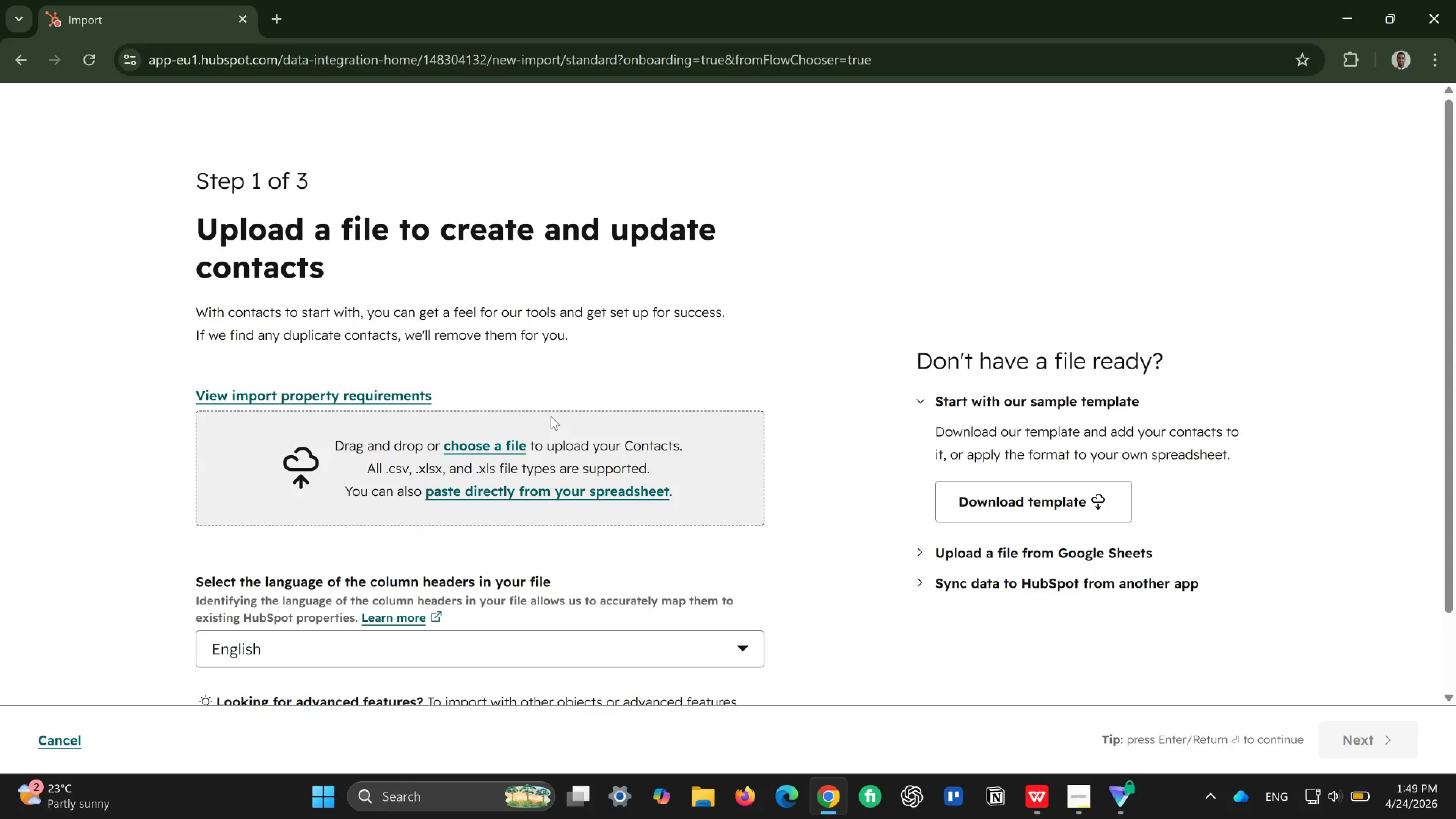 
wait(5.11)
 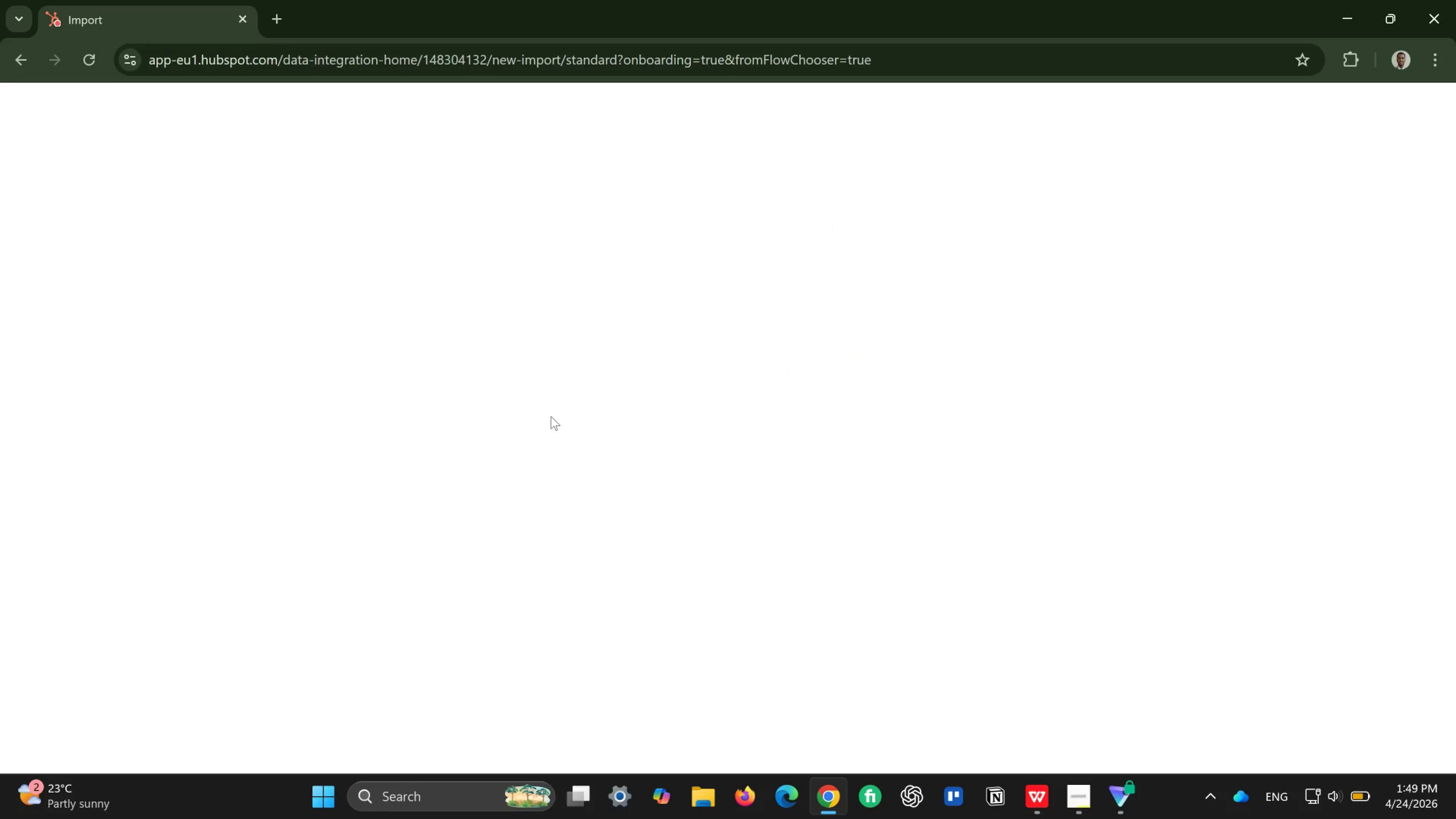 
left_click([500, 443])
 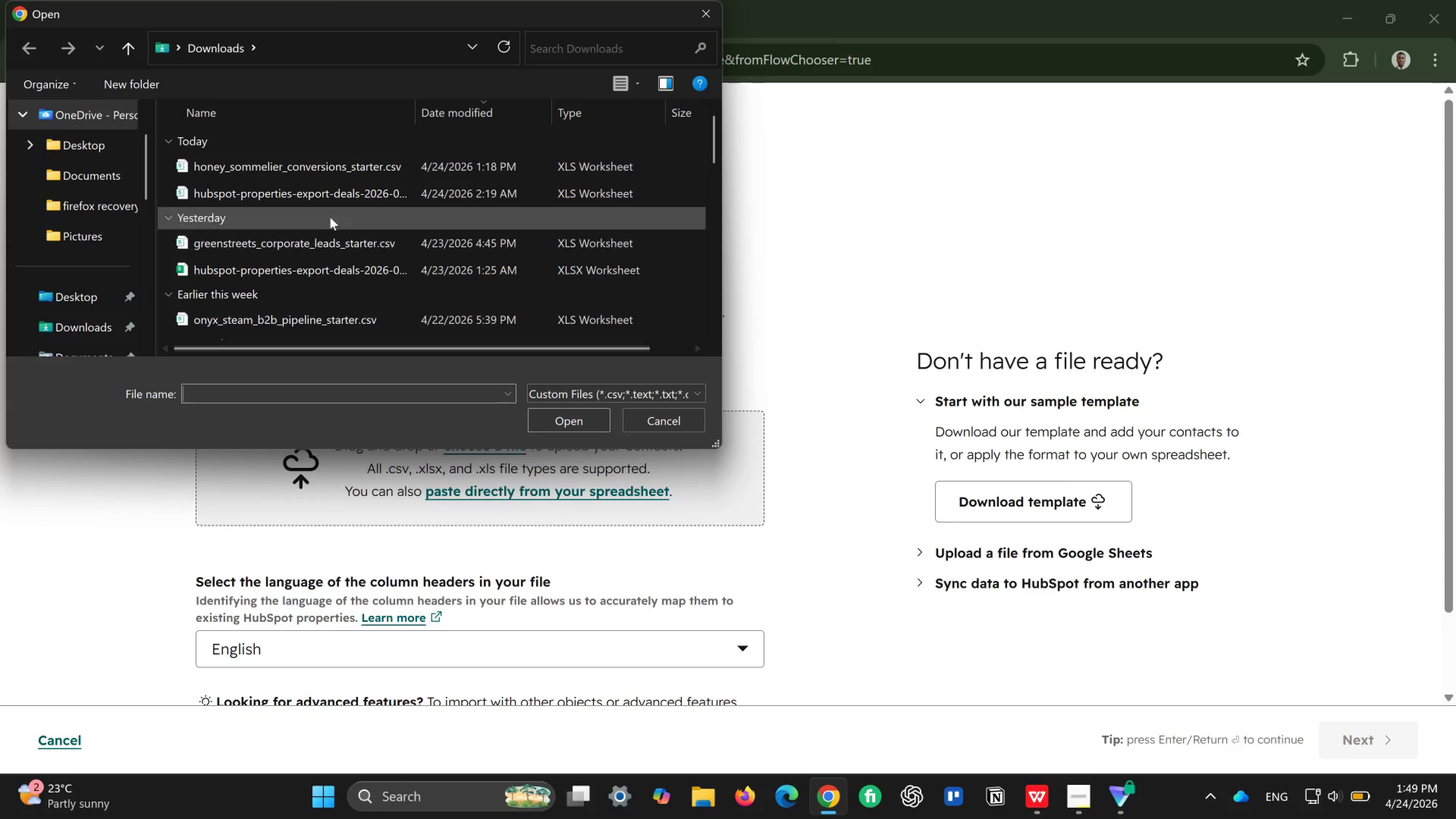 
wait(5.34)
 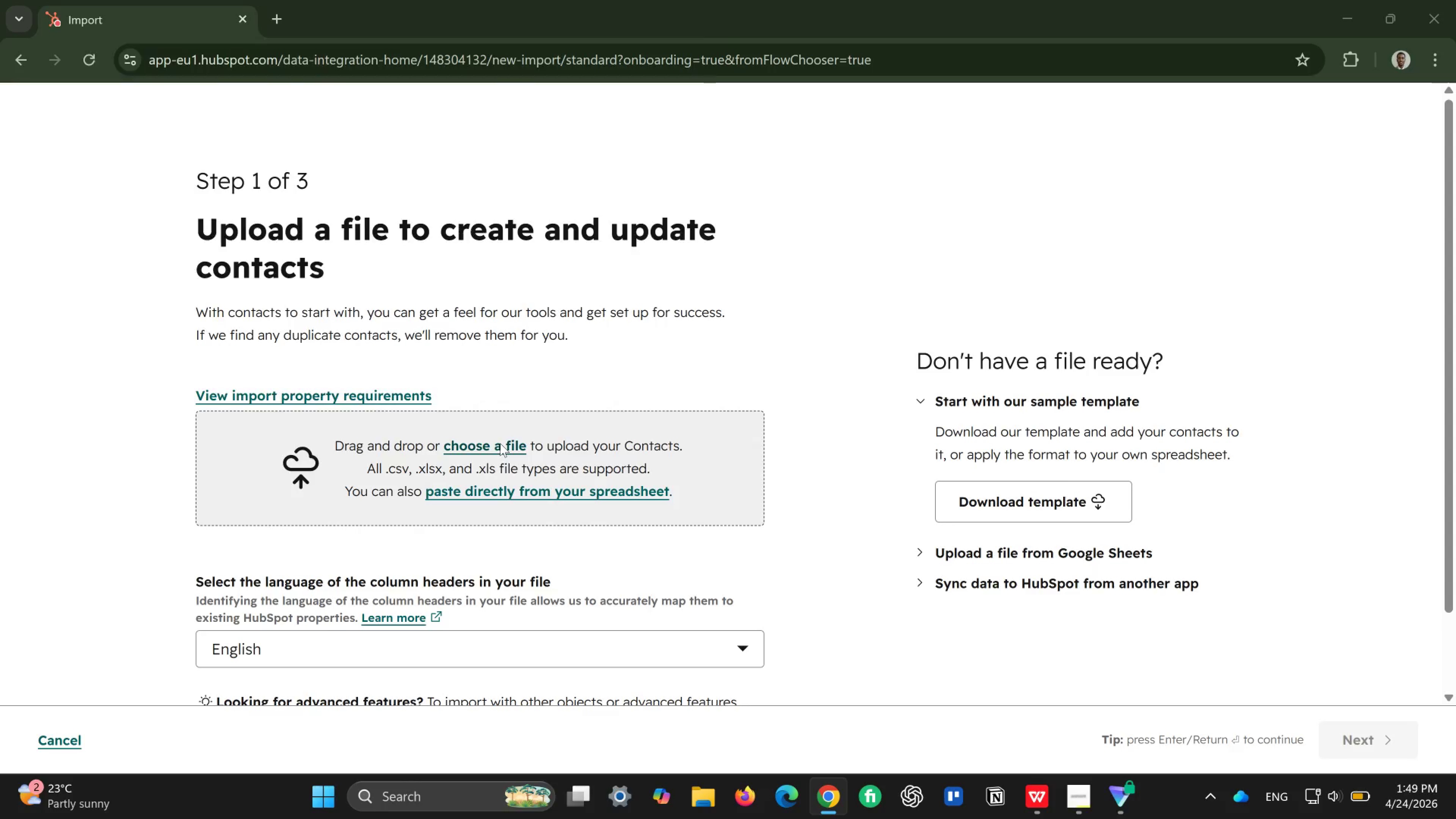 
left_click([340, 167])
 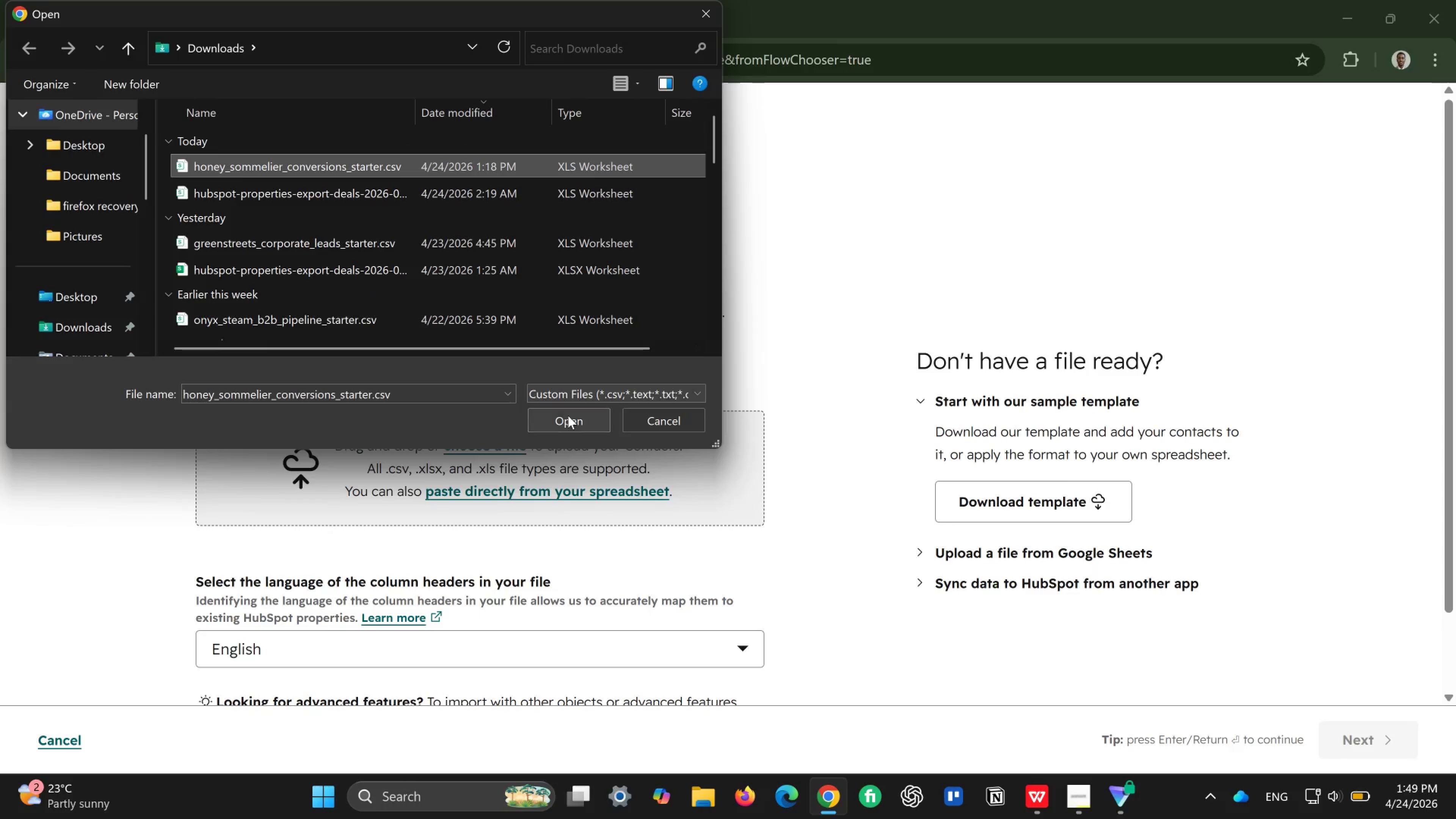 
left_click([568, 416])
 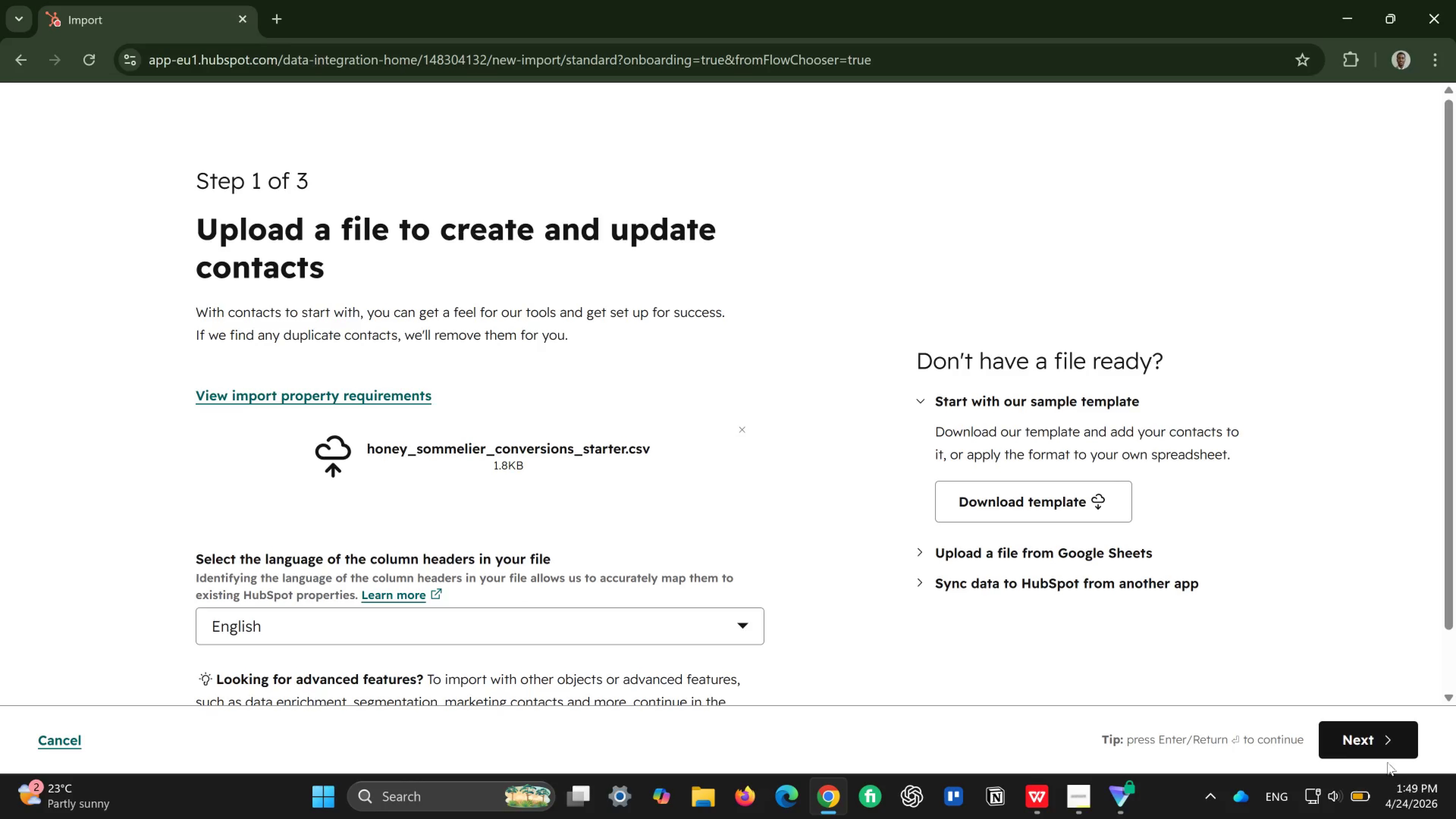 
left_click([1368, 731])
 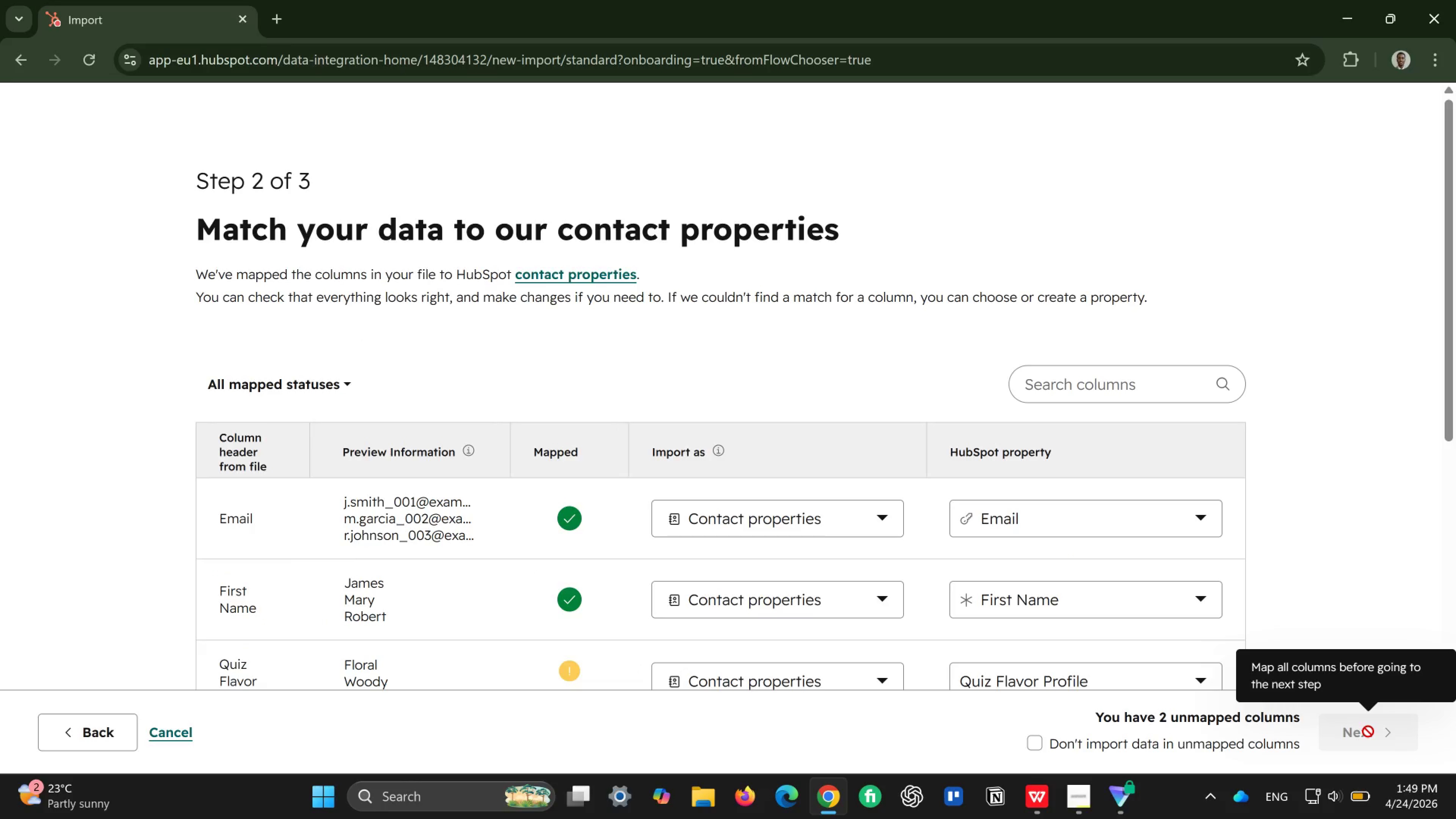 
wait(12.57)
 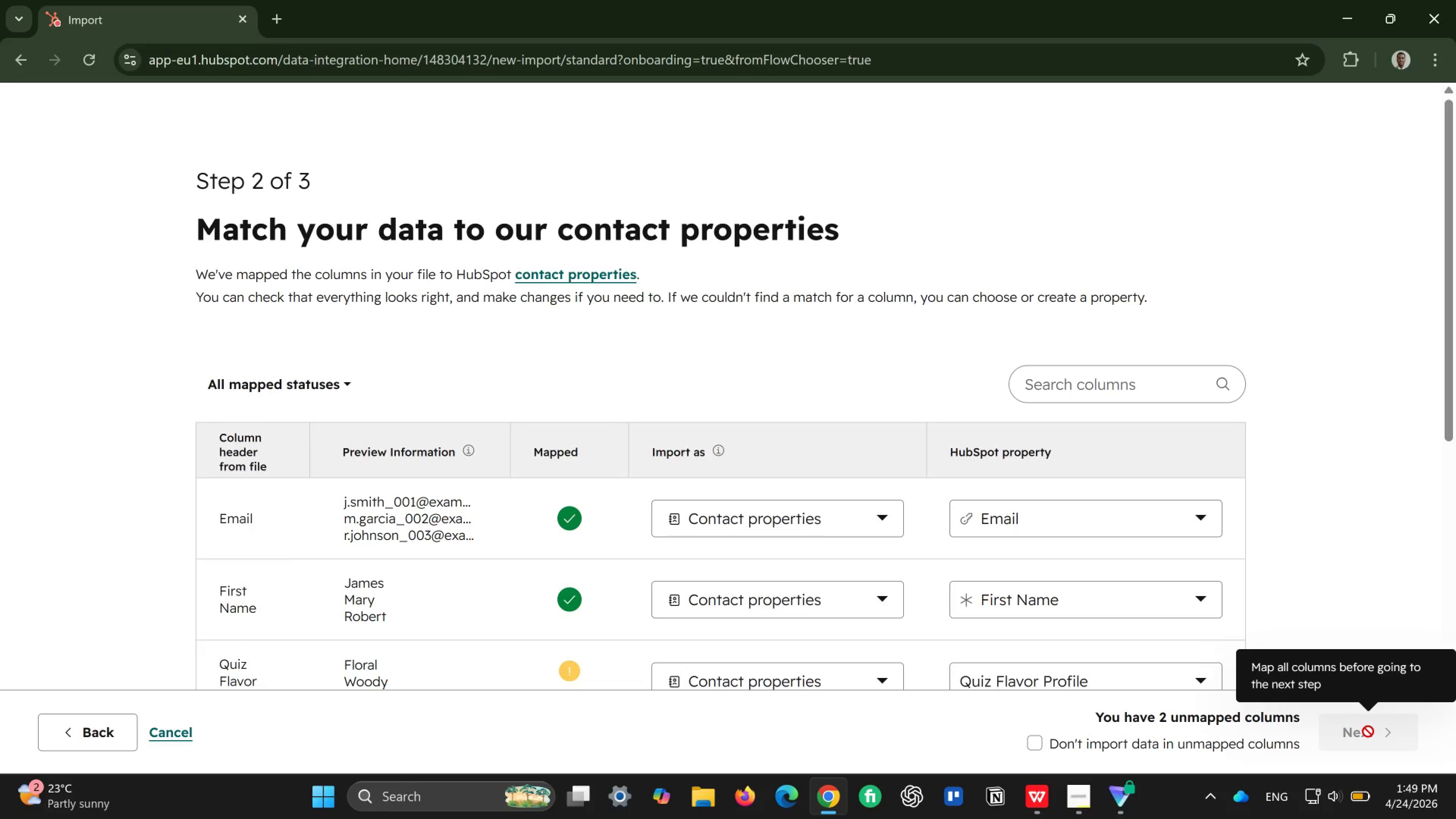 
scroll: coordinate [1029, 573], scroll_direction: down, amount: 3.0
 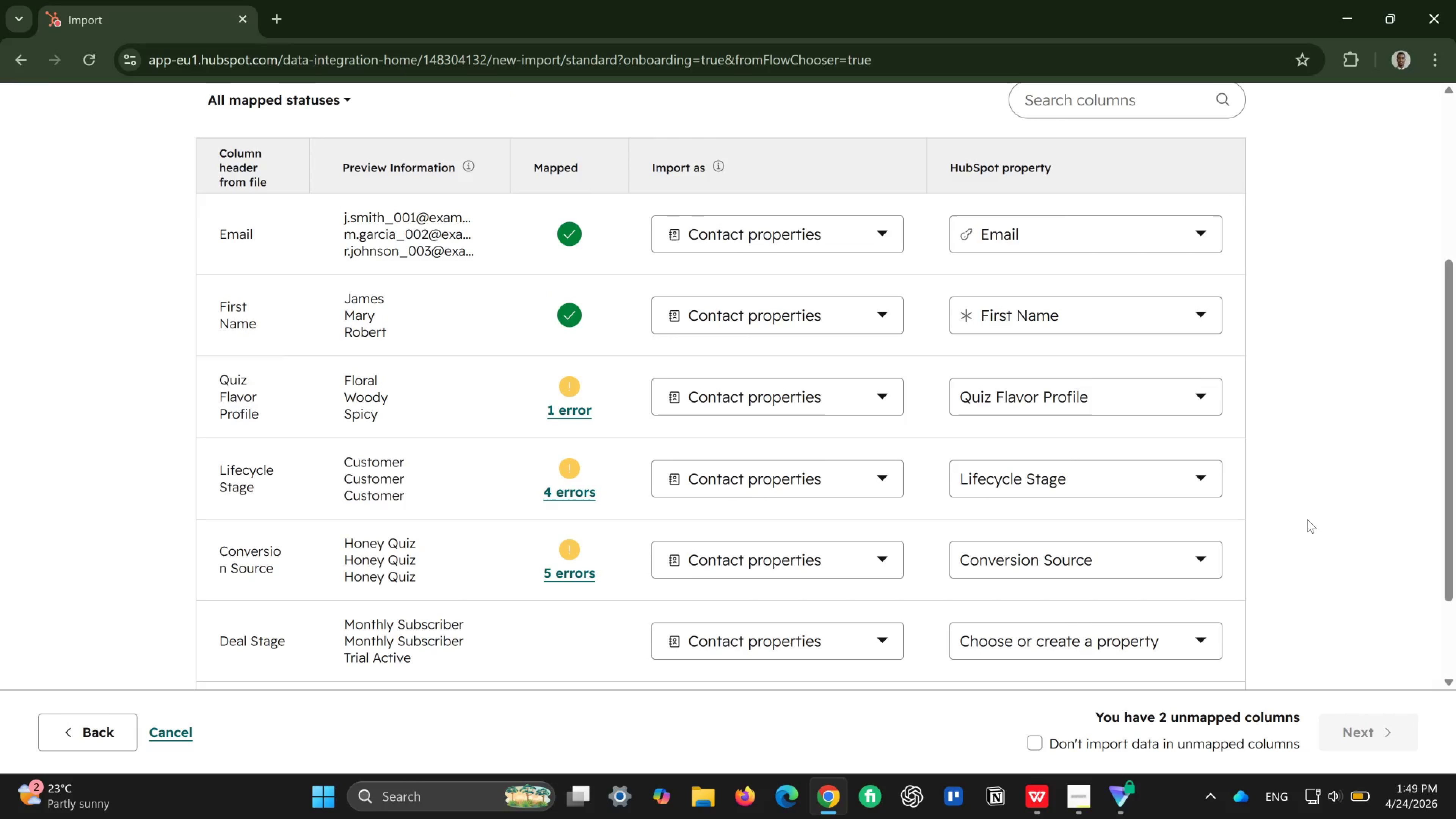 
wait(5.31)
 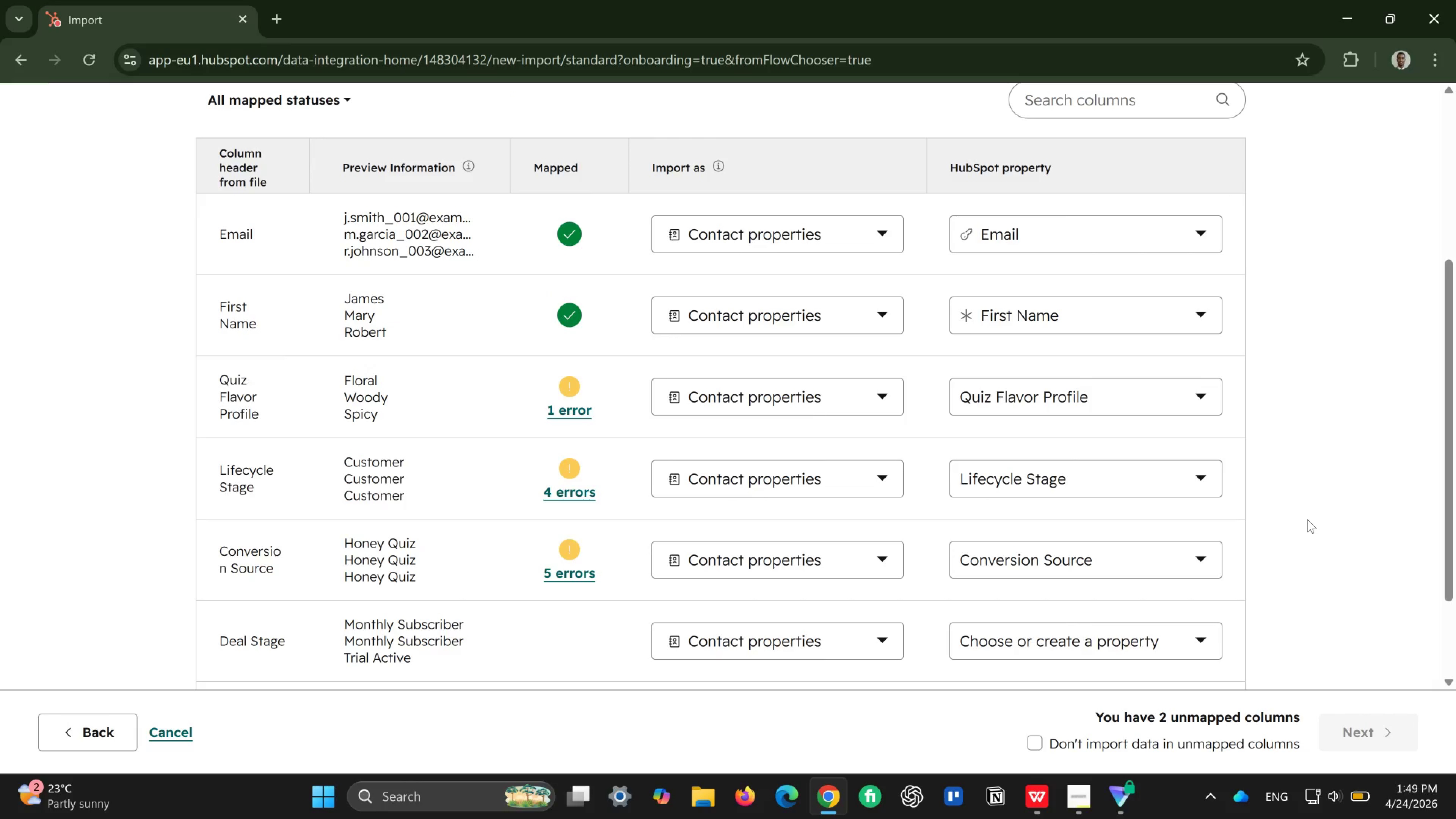 
scroll: coordinate [1307, 519], scroll_direction: down, amount: 2.0
 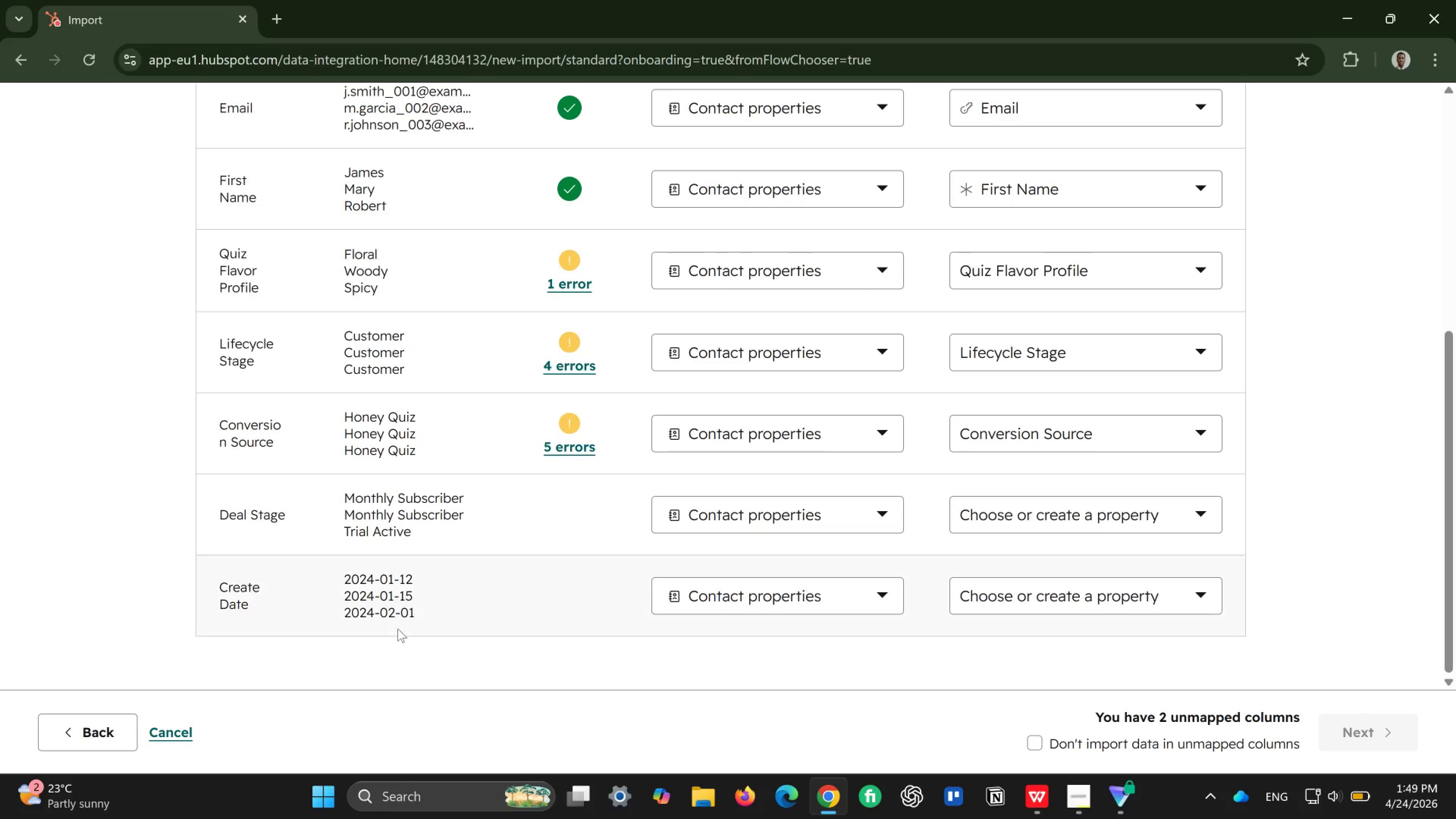 
wait(9.88)
 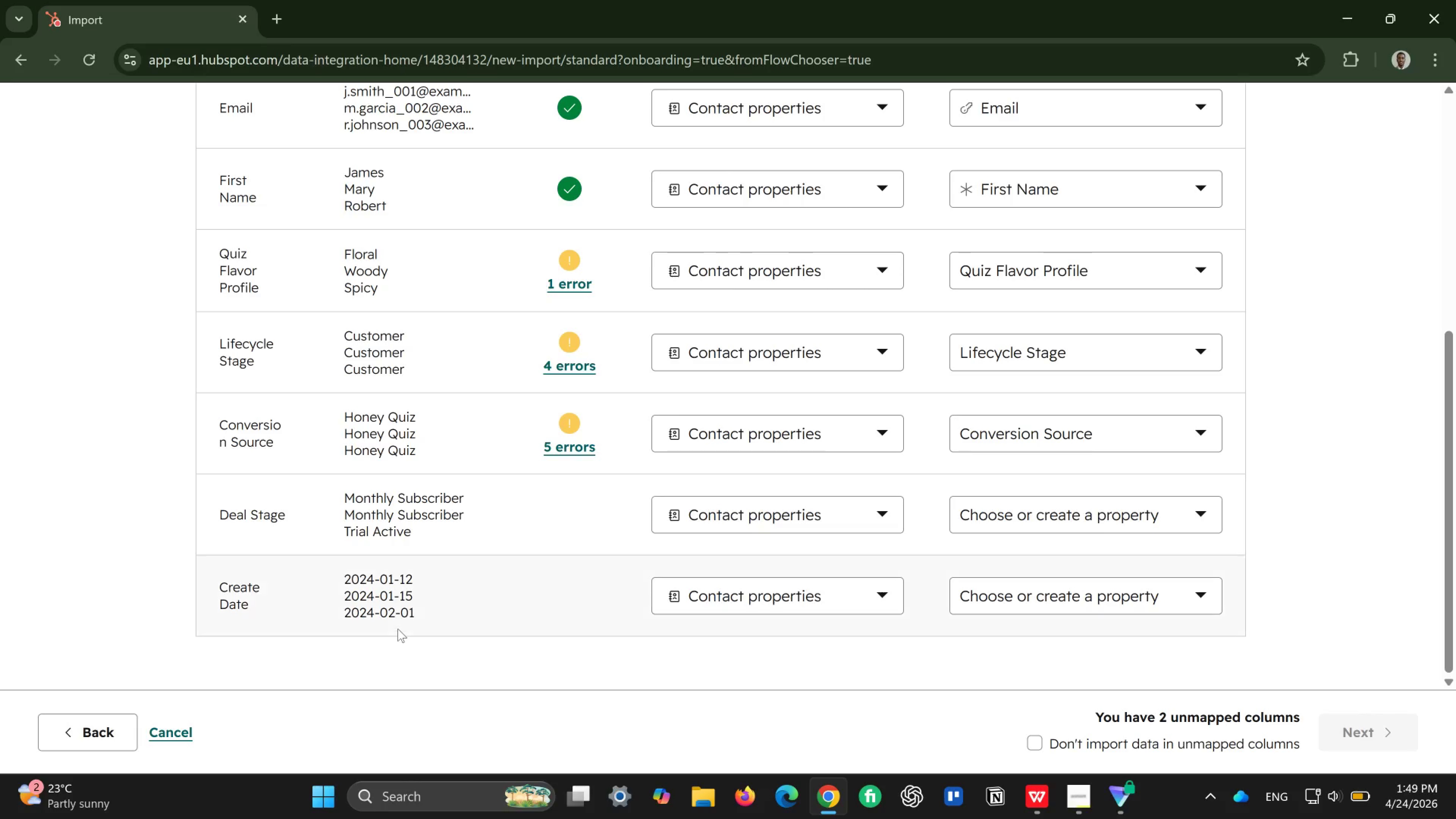 
left_click([1037, 747])
 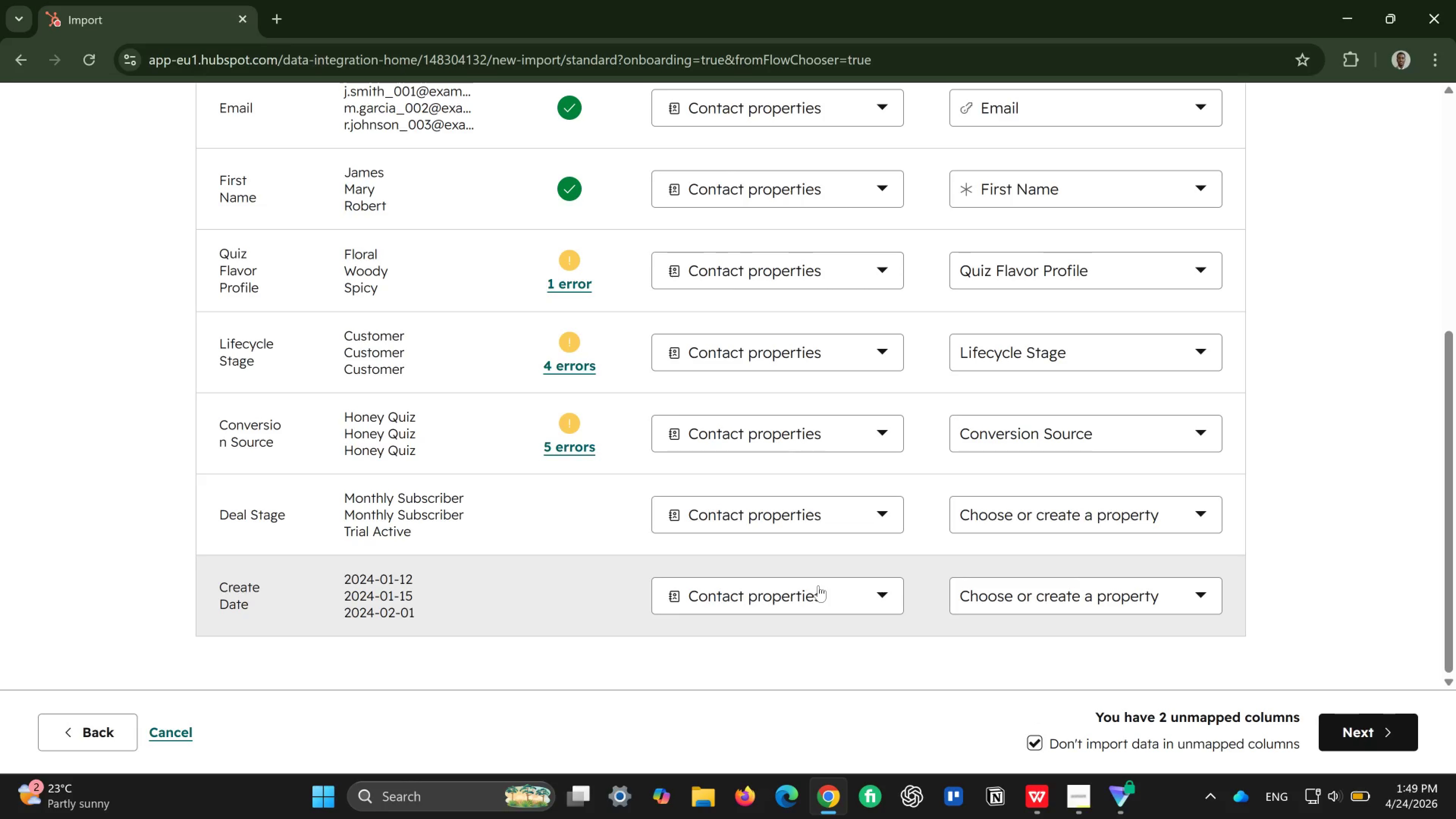 
scroll: coordinate [818, 585], scroll_direction: up, amount: 1.0
 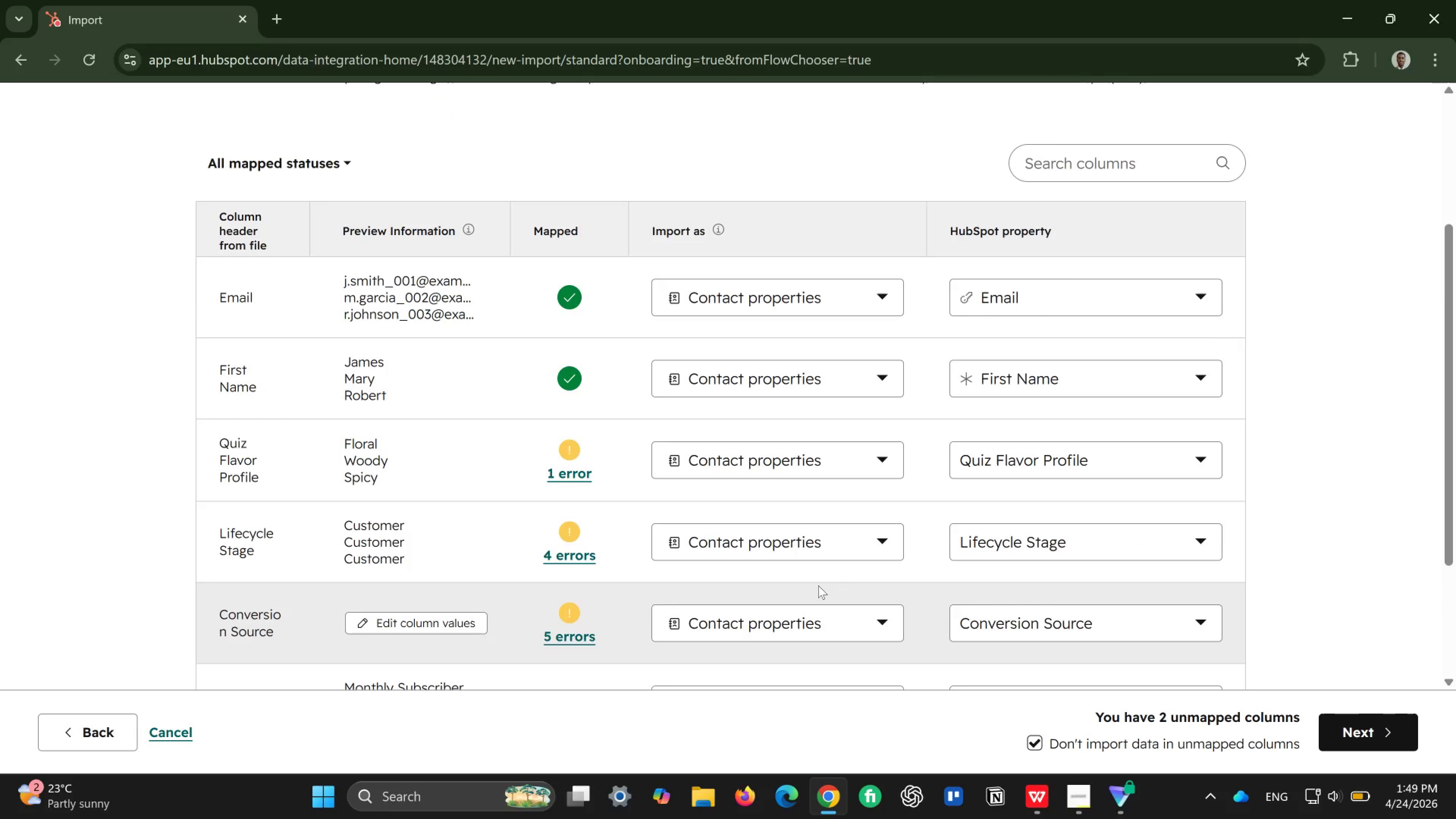 
scroll: coordinate [818, 585], scroll_direction: down, amount: 1.0
 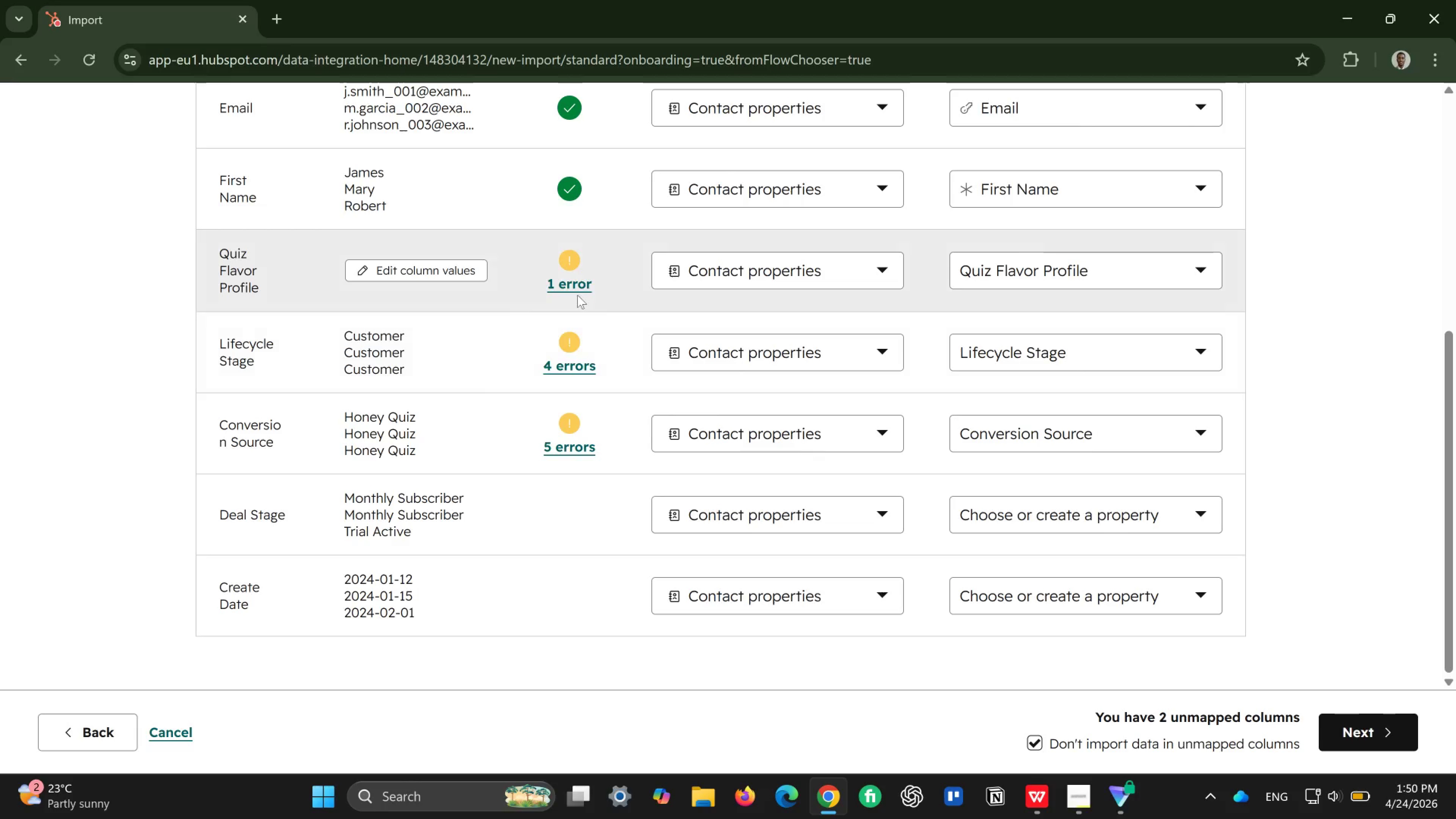 
wait(5.13)
 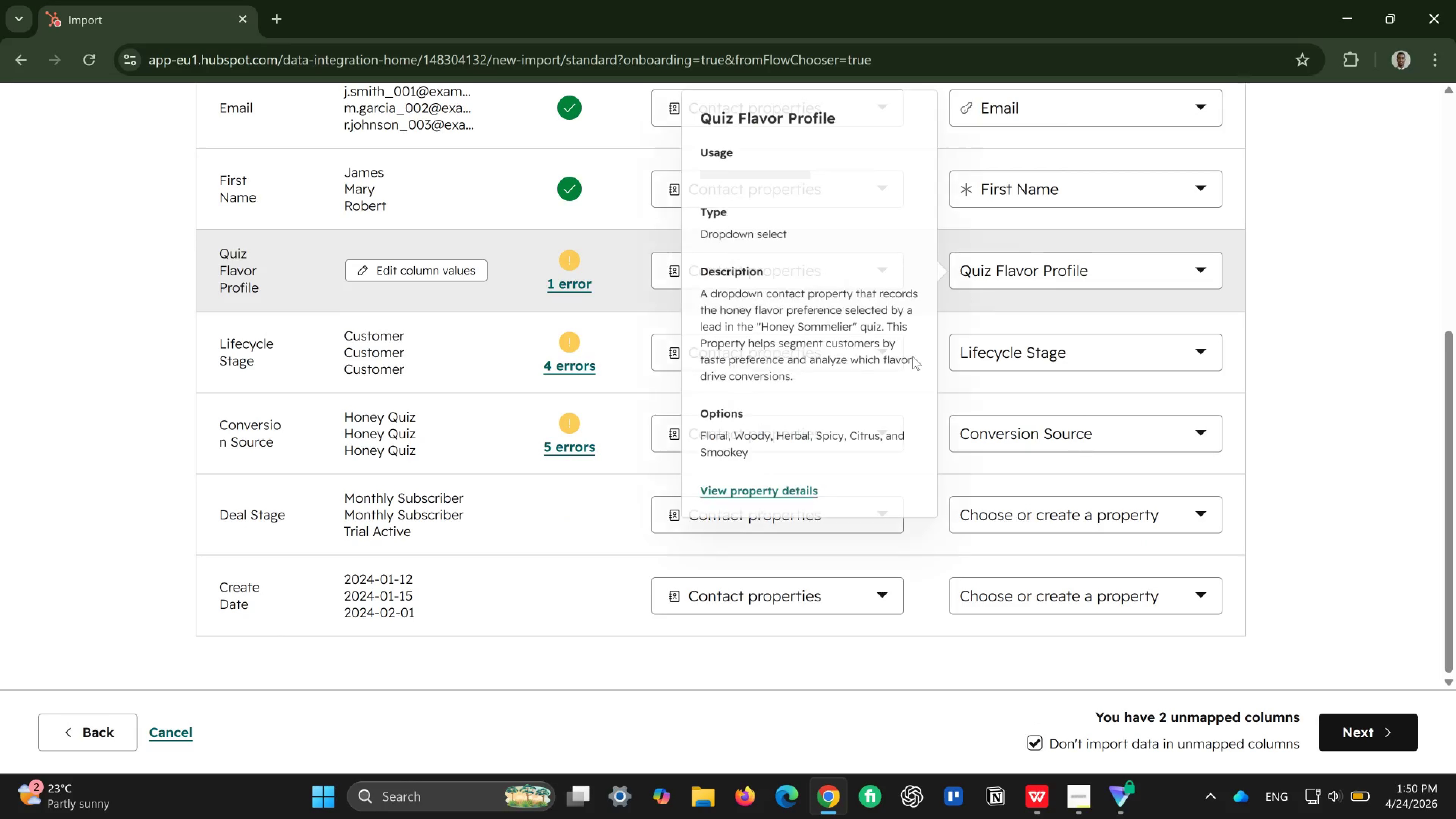 
left_click([577, 287])
 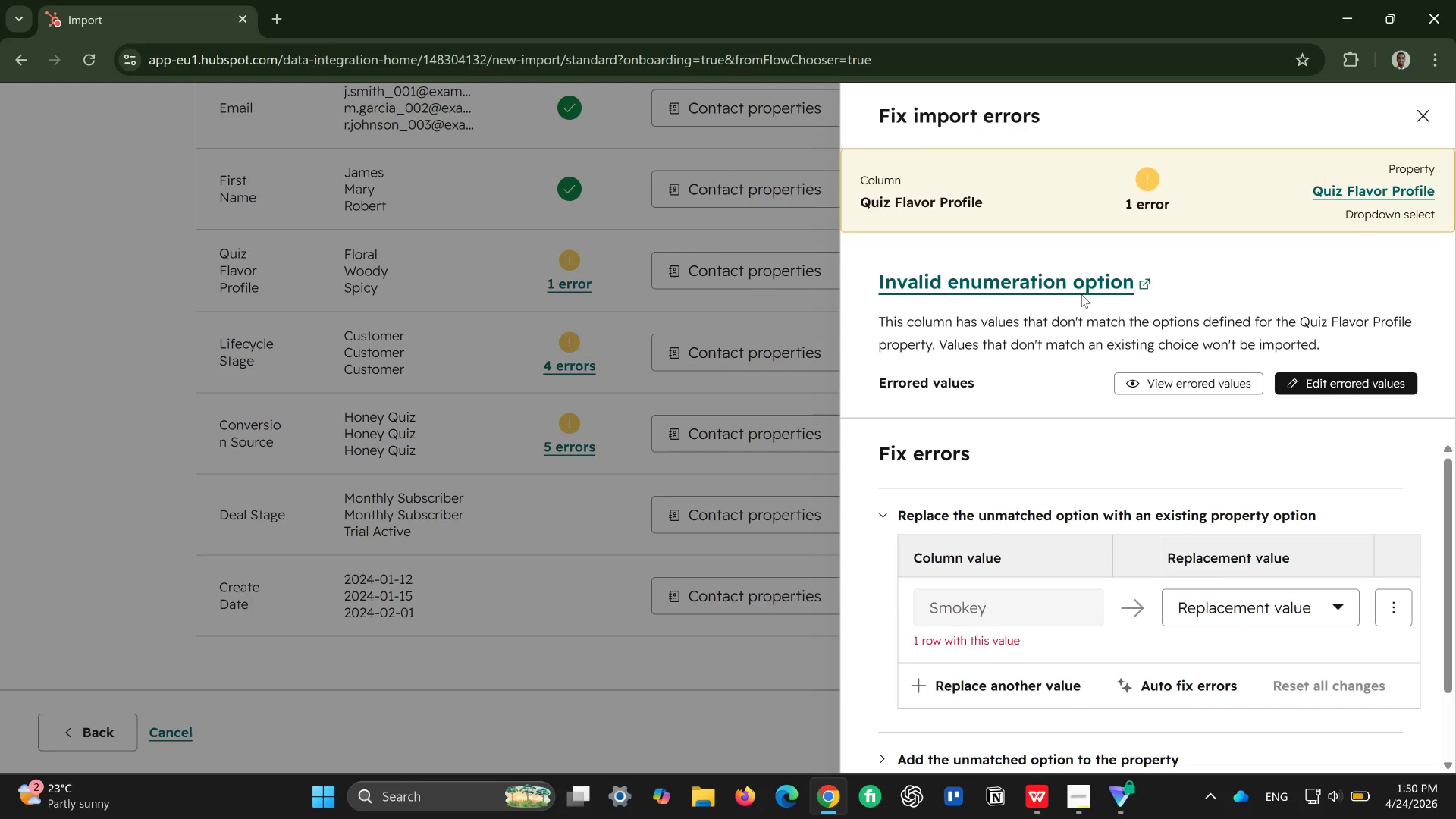 
scroll: coordinate [997, 362], scroll_direction: down, amount: 1.0
 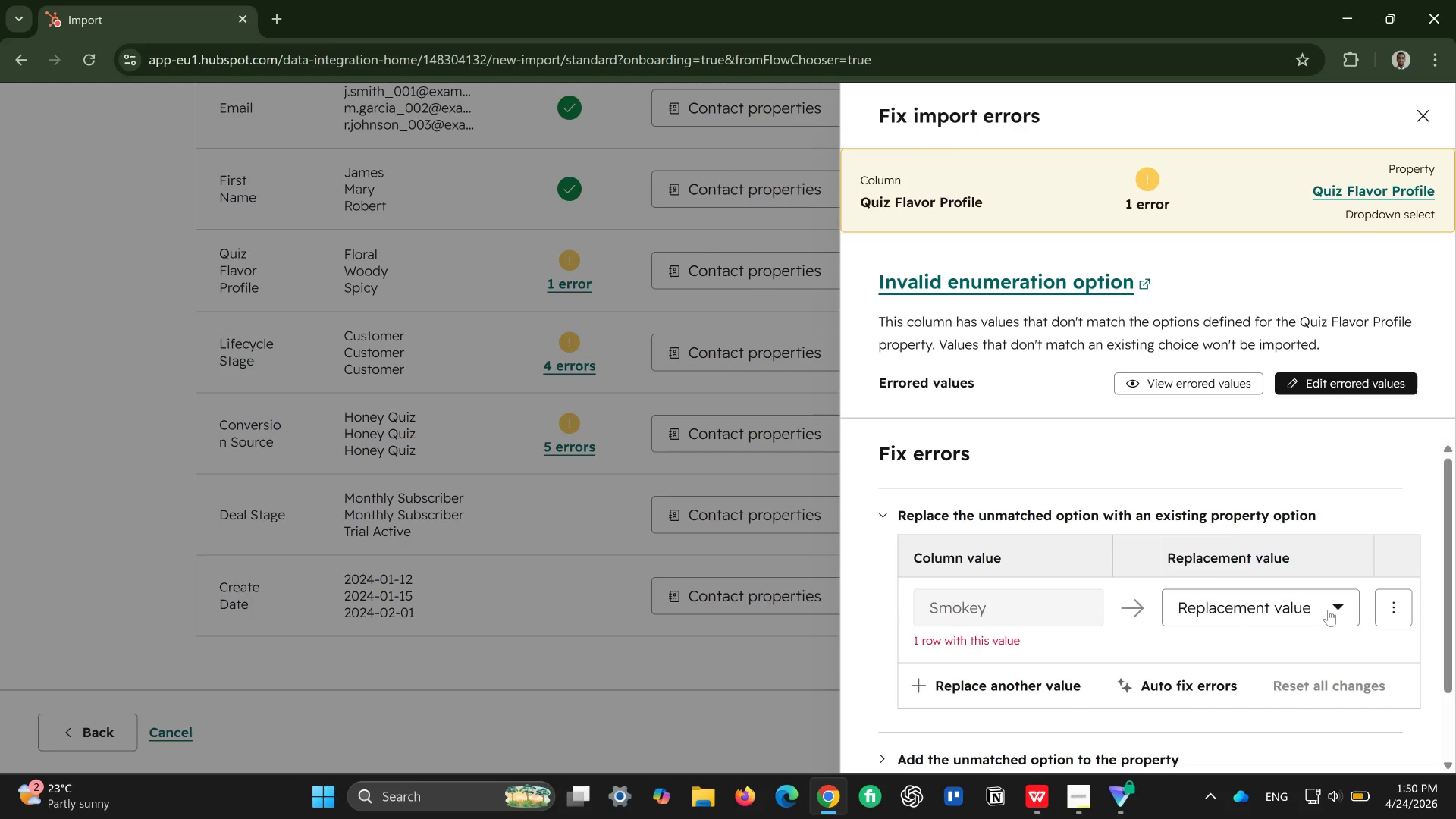 
left_click([1328, 610])
 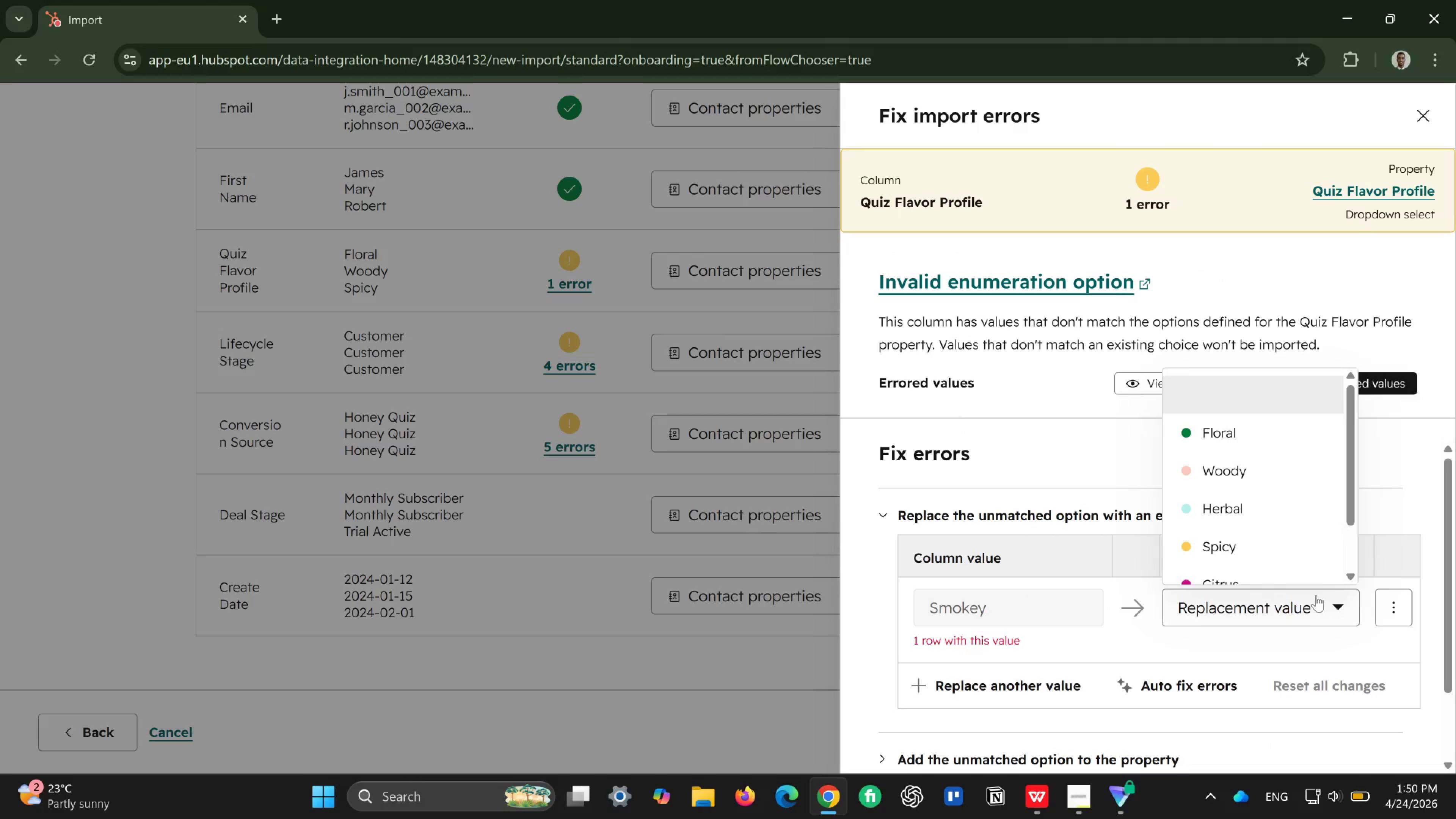 
scroll: coordinate [1309, 540], scroll_direction: down, amount: 3.0
 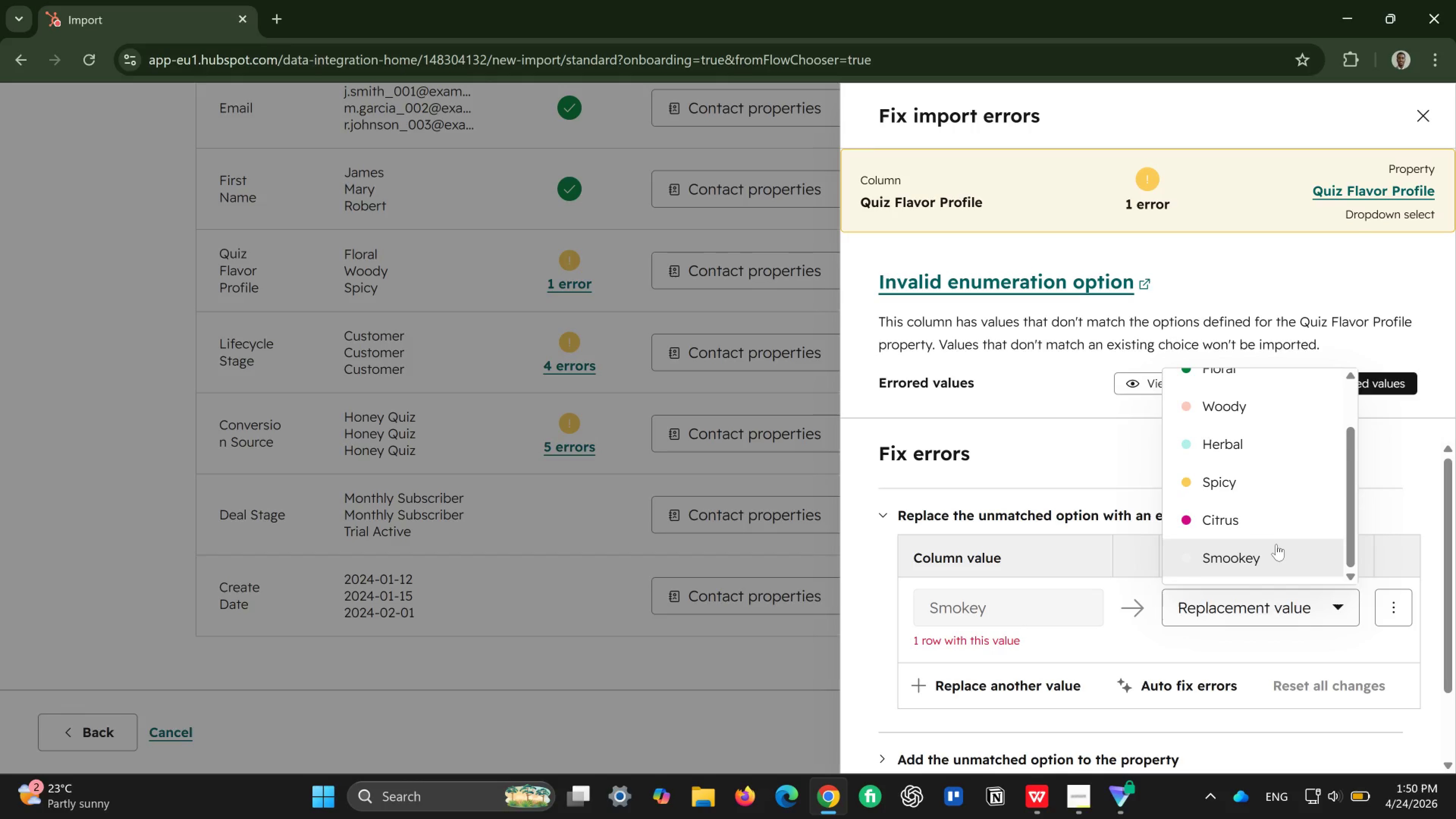 
left_click([1276, 544])
 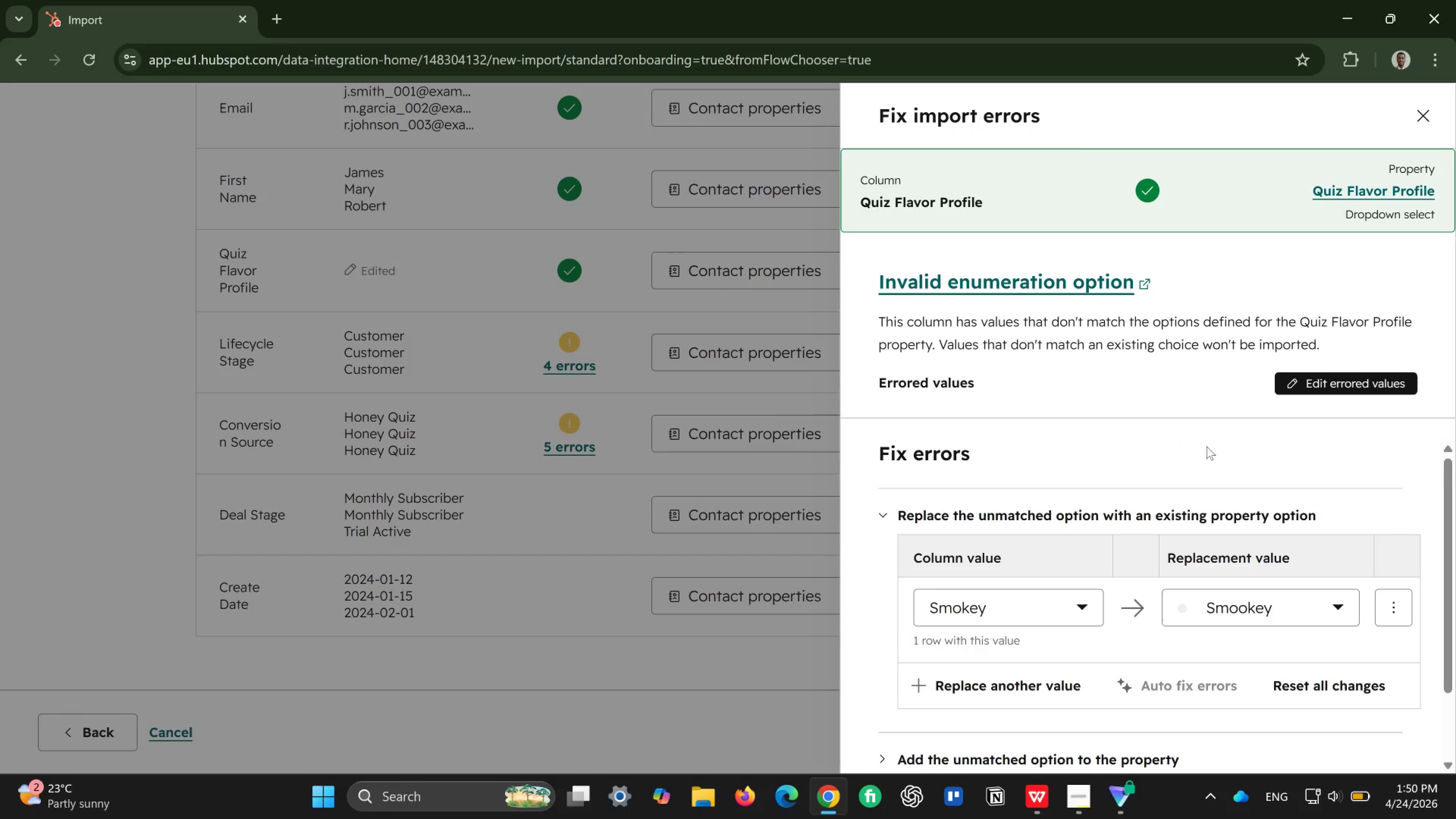 
wait(14.11)
 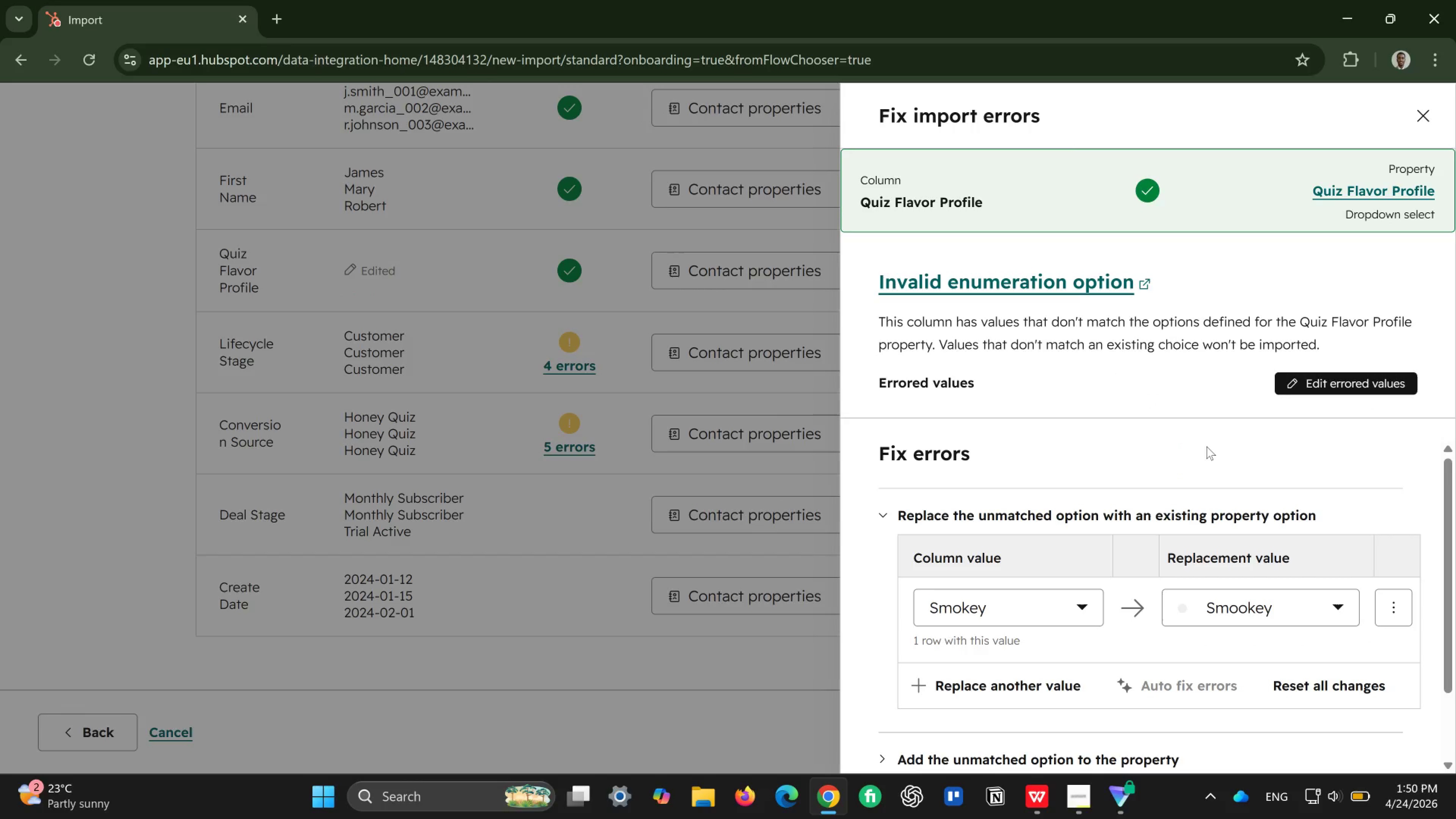 
left_click([1430, 119])
 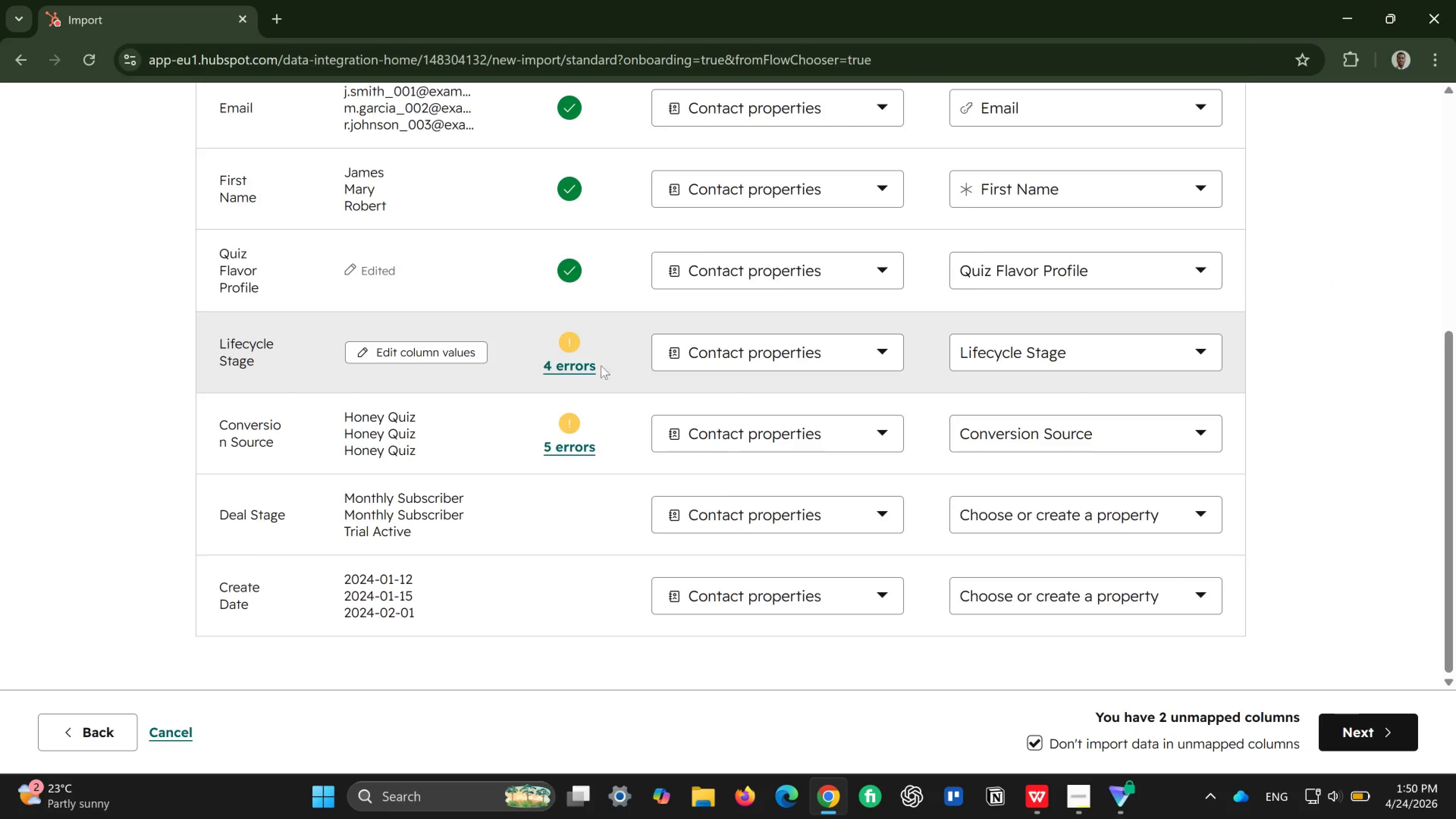 
left_click([577, 367])
 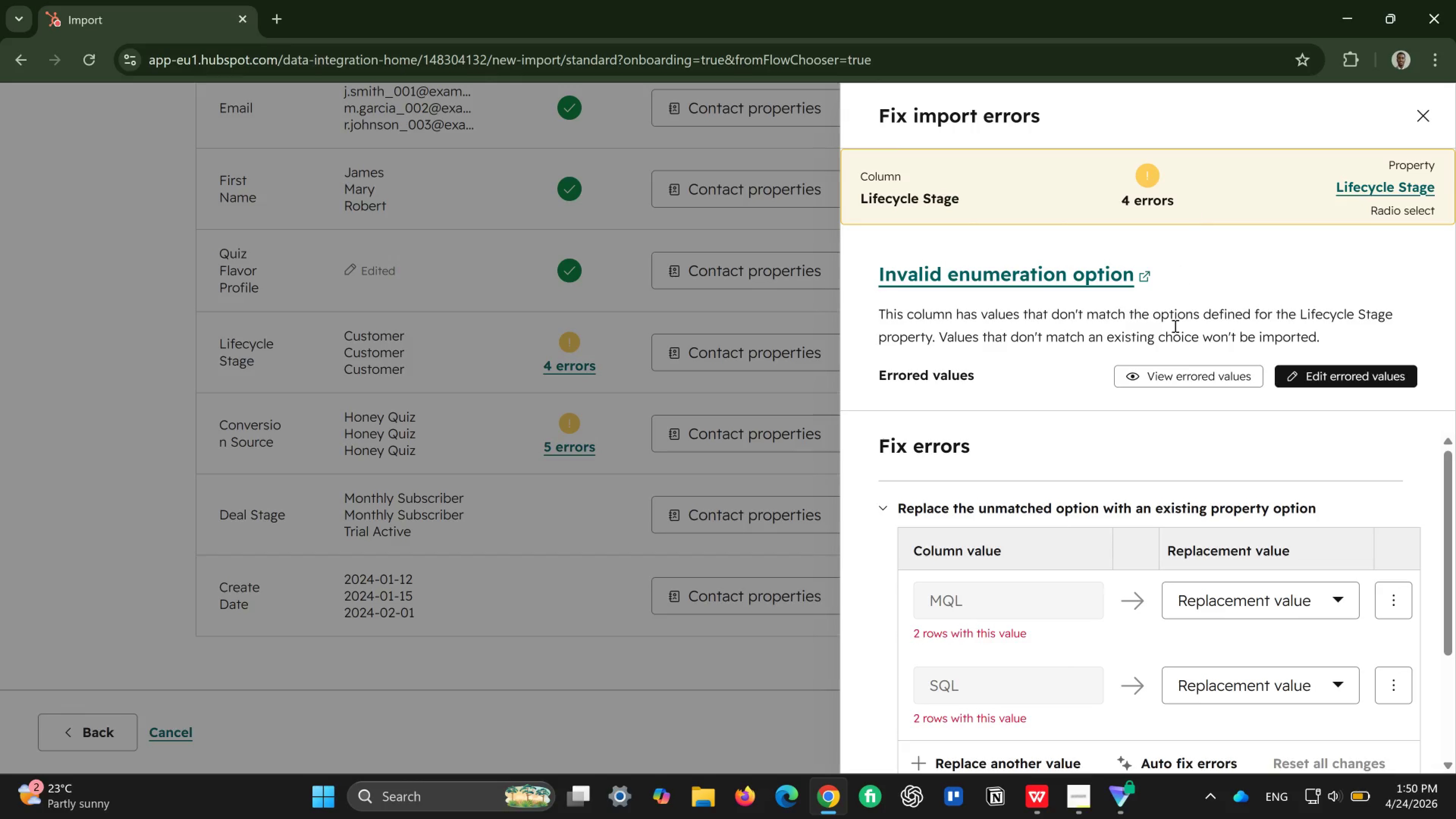 
scroll: coordinate [984, 596], scroll_direction: down, amount: 3.0
 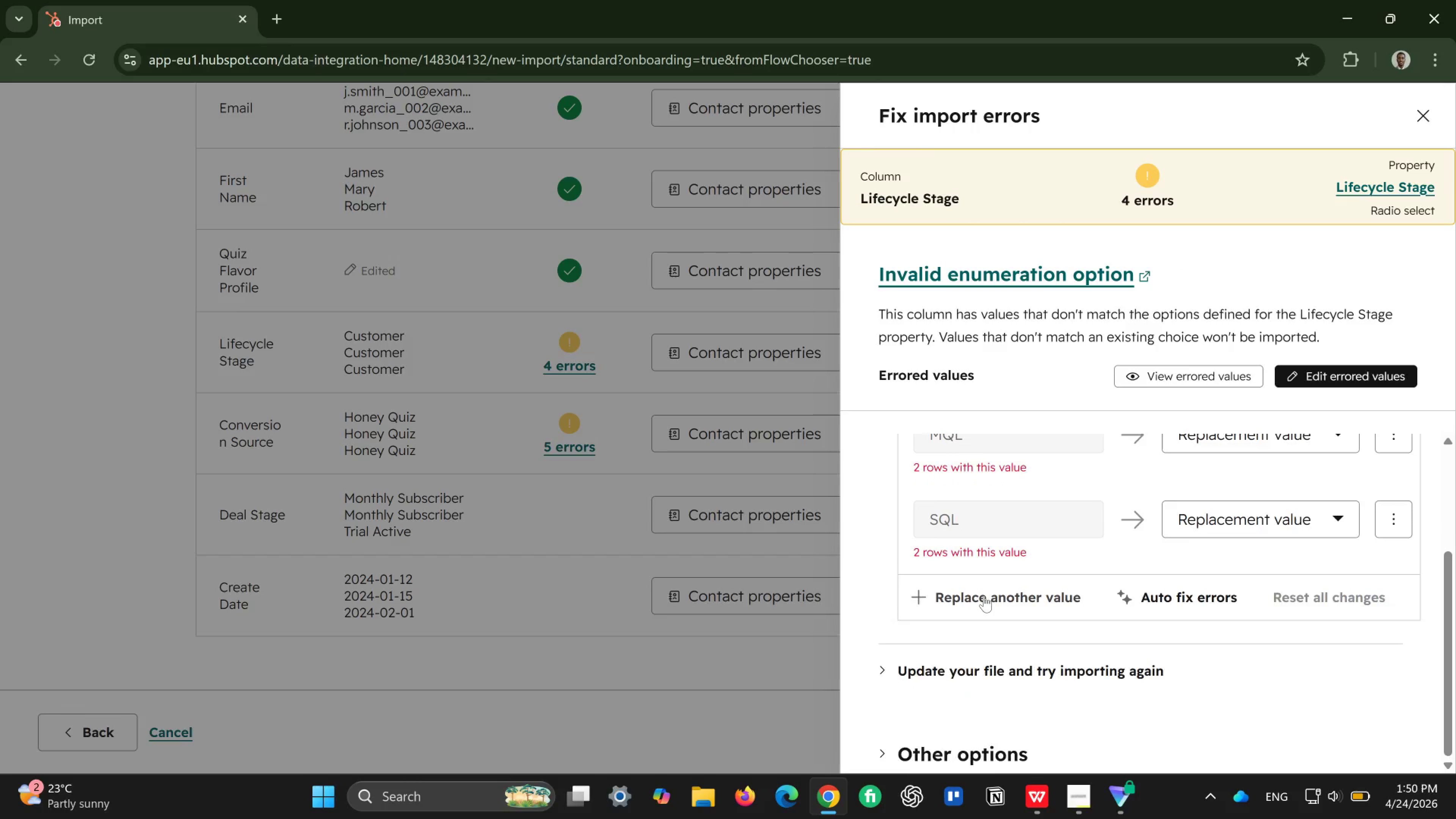 
scroll: coordinate [984, 596], scroll_direction: up, amount: 2.0
 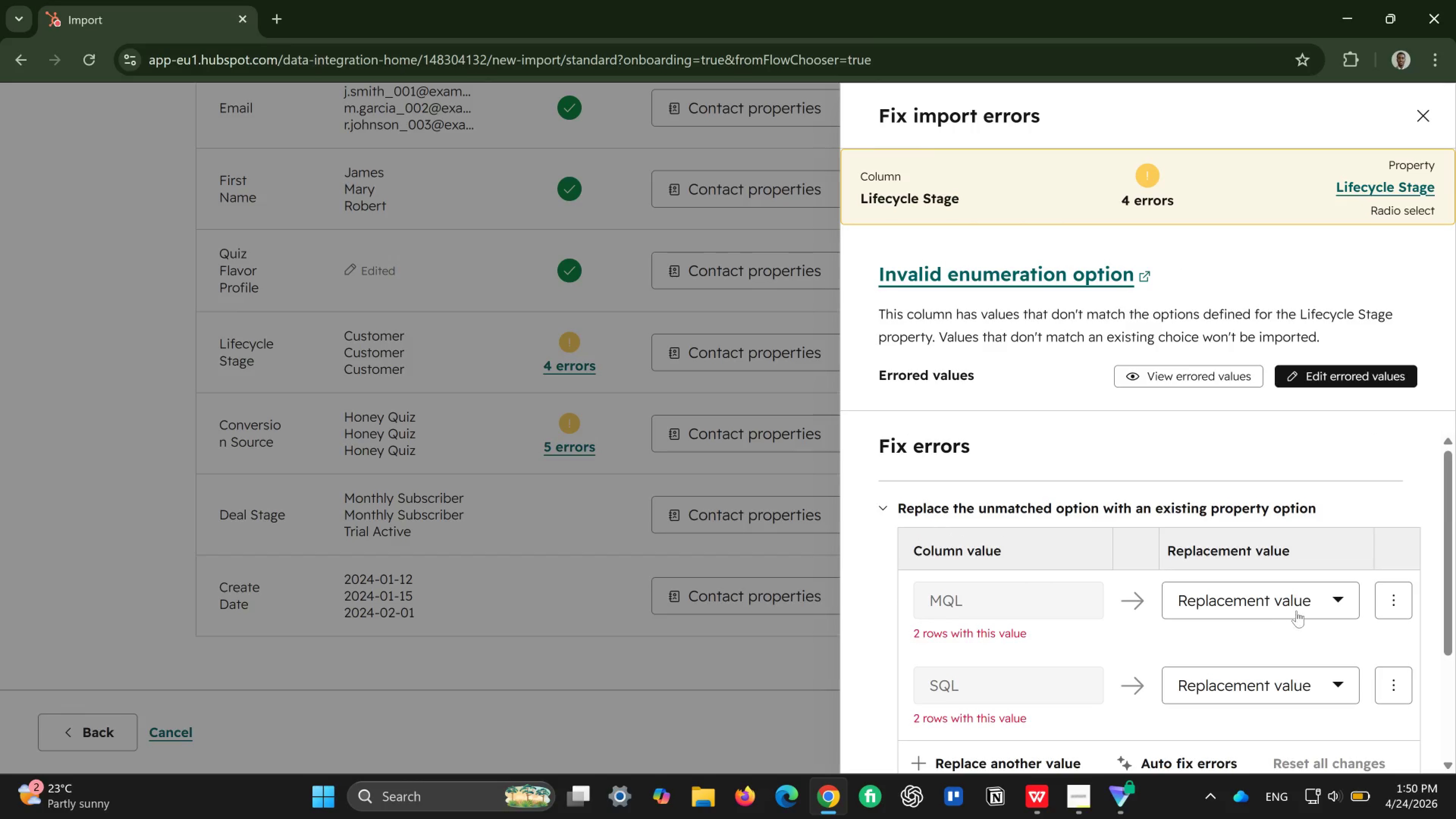 
left_click([1320, 604])
 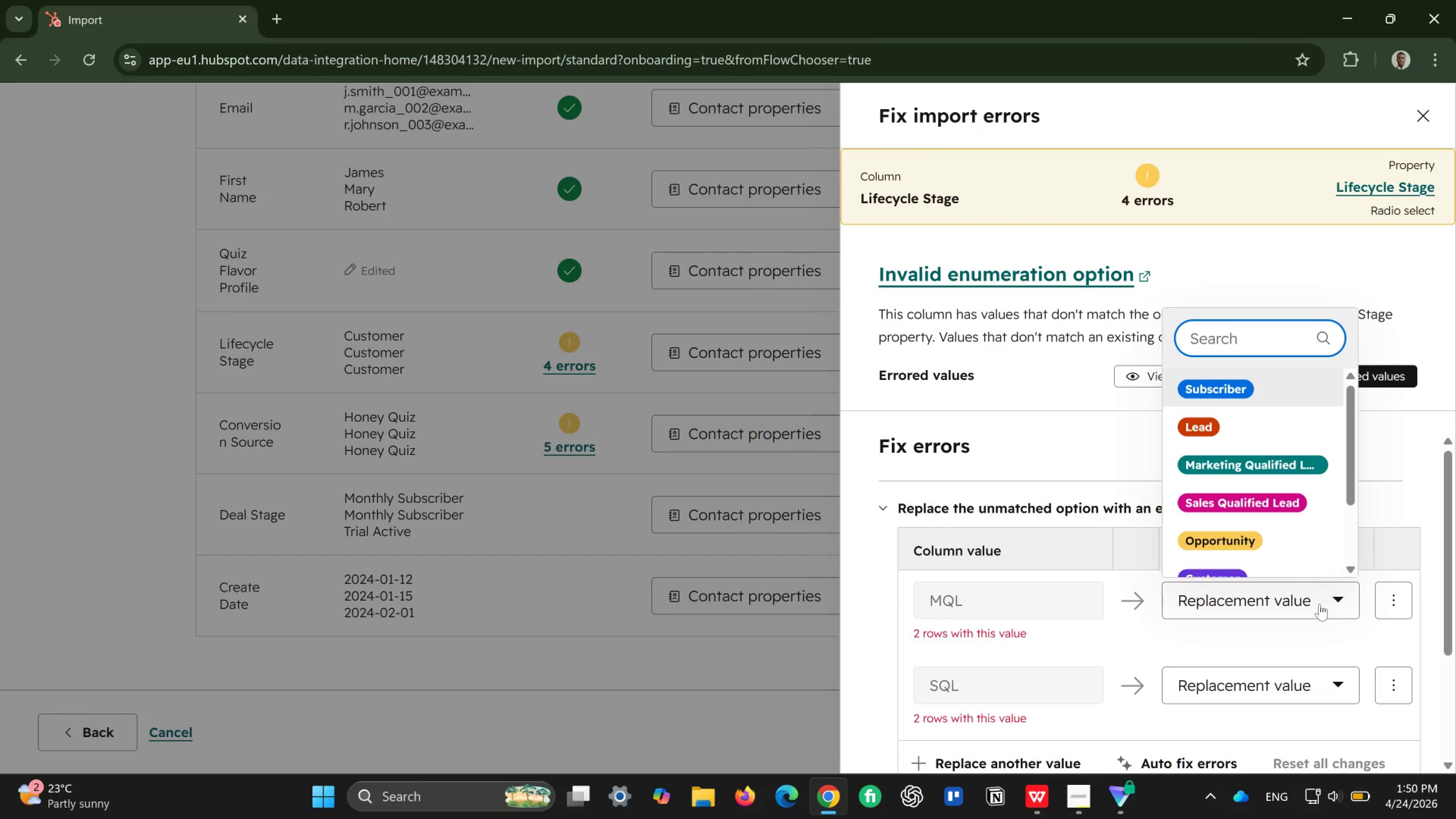 
wait(8.14)
 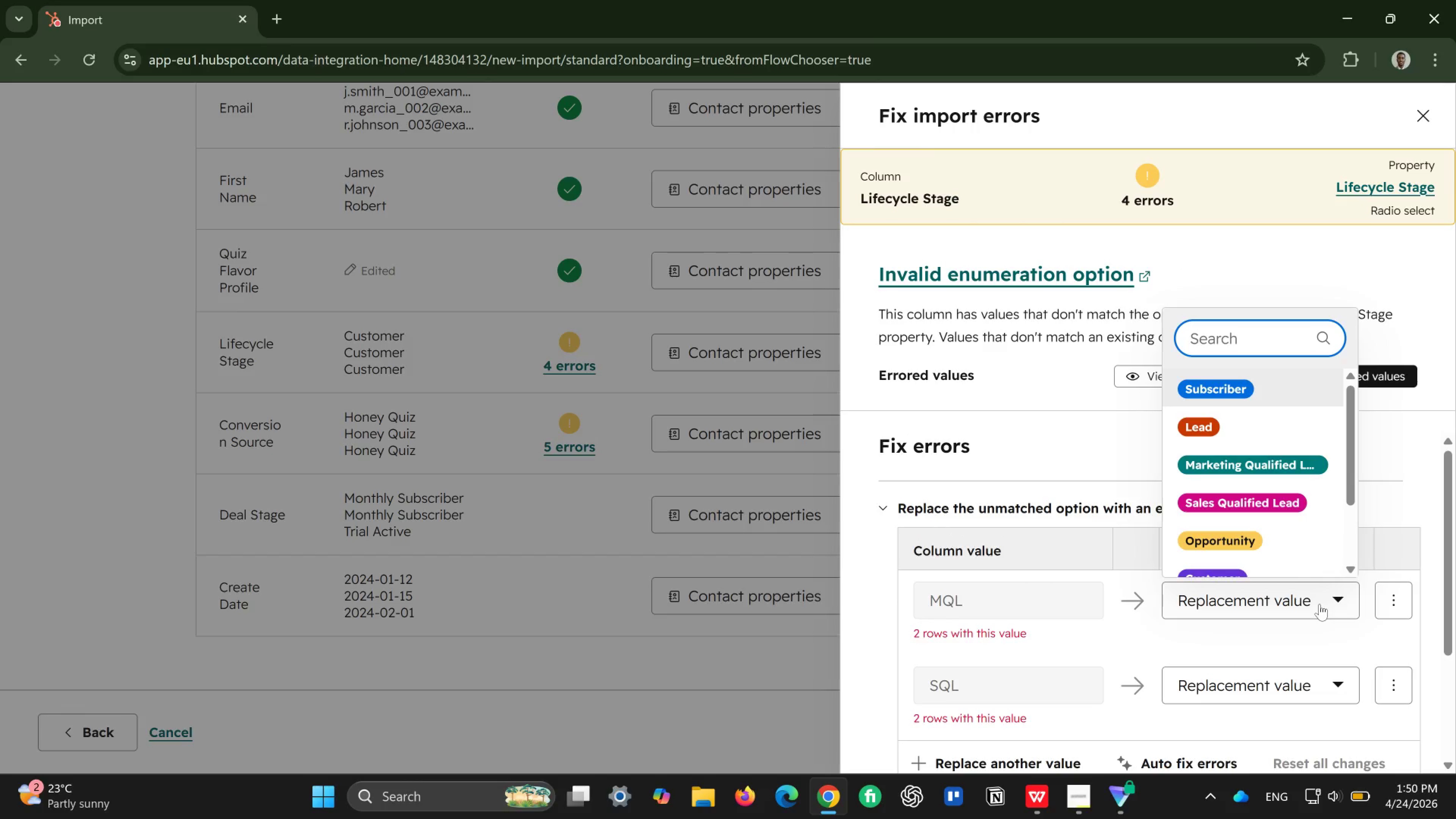 
scroll: coordinate [1240, 513], scroll_direction: none, amount: 0.0
 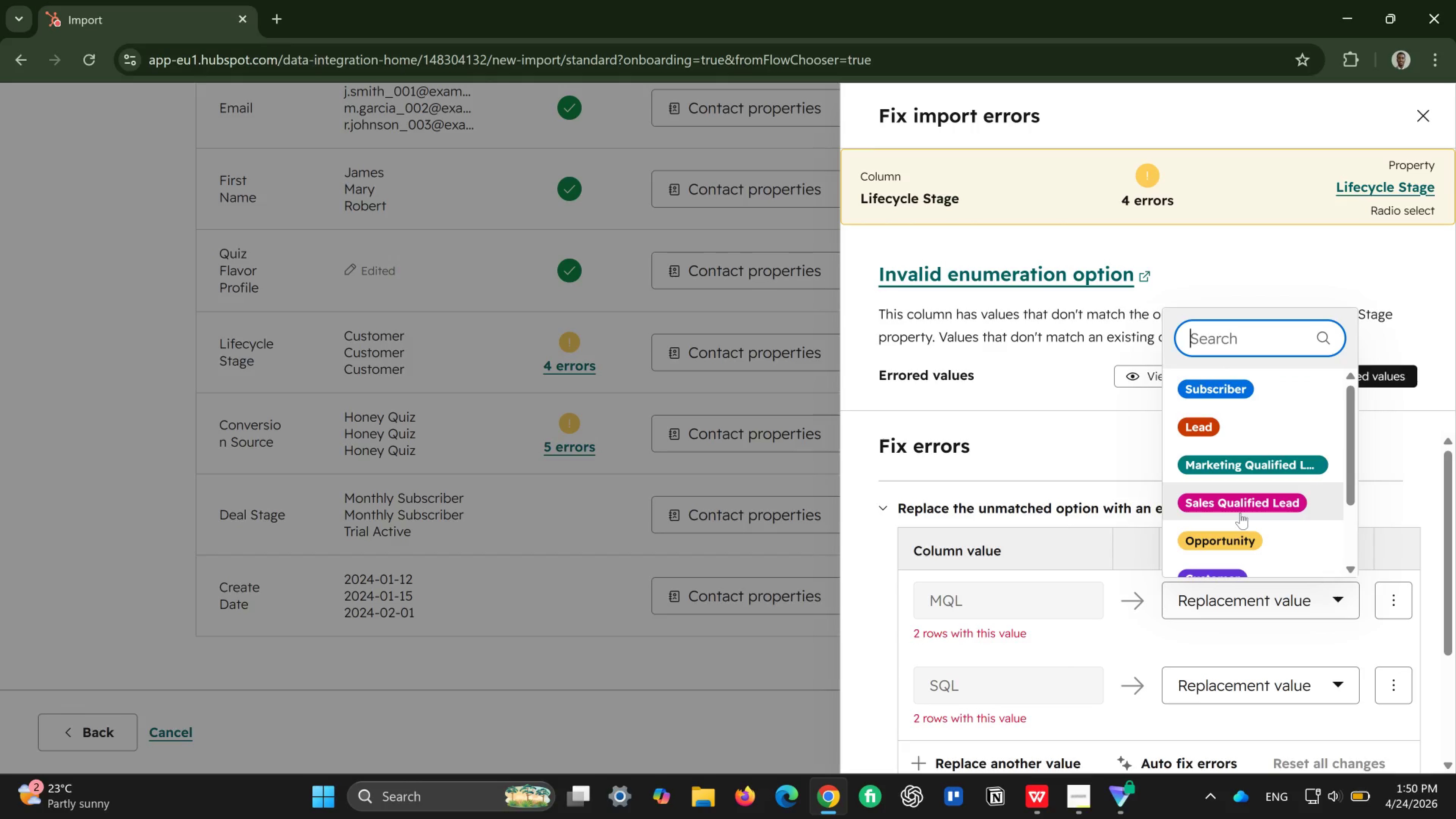 
scroll: coordinate [1240, 513], scroll_direction: down, amount: 2.0
 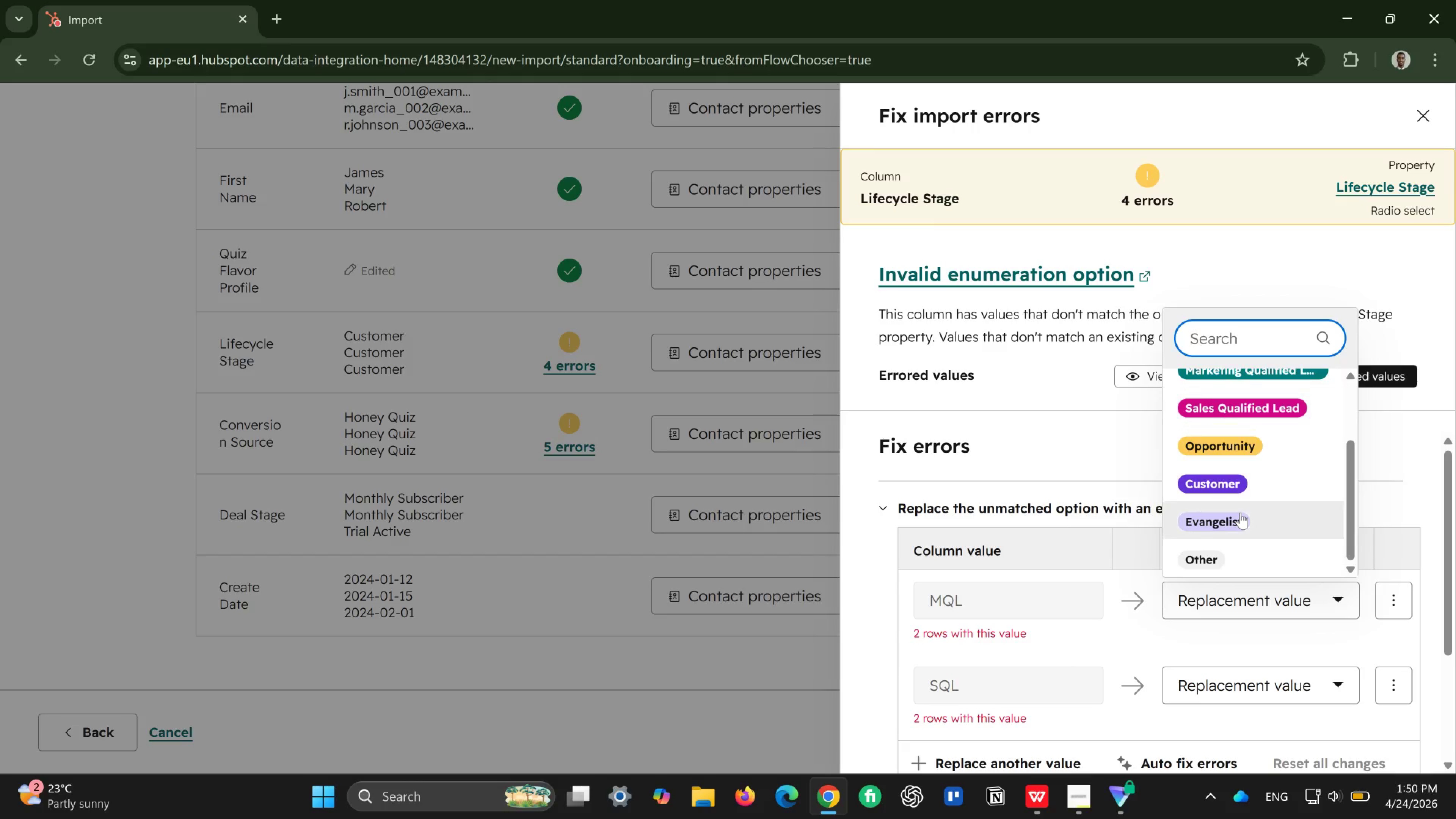 
scroll: coordinate [1240, 513], scroll_direction: up, amount: 2.0
 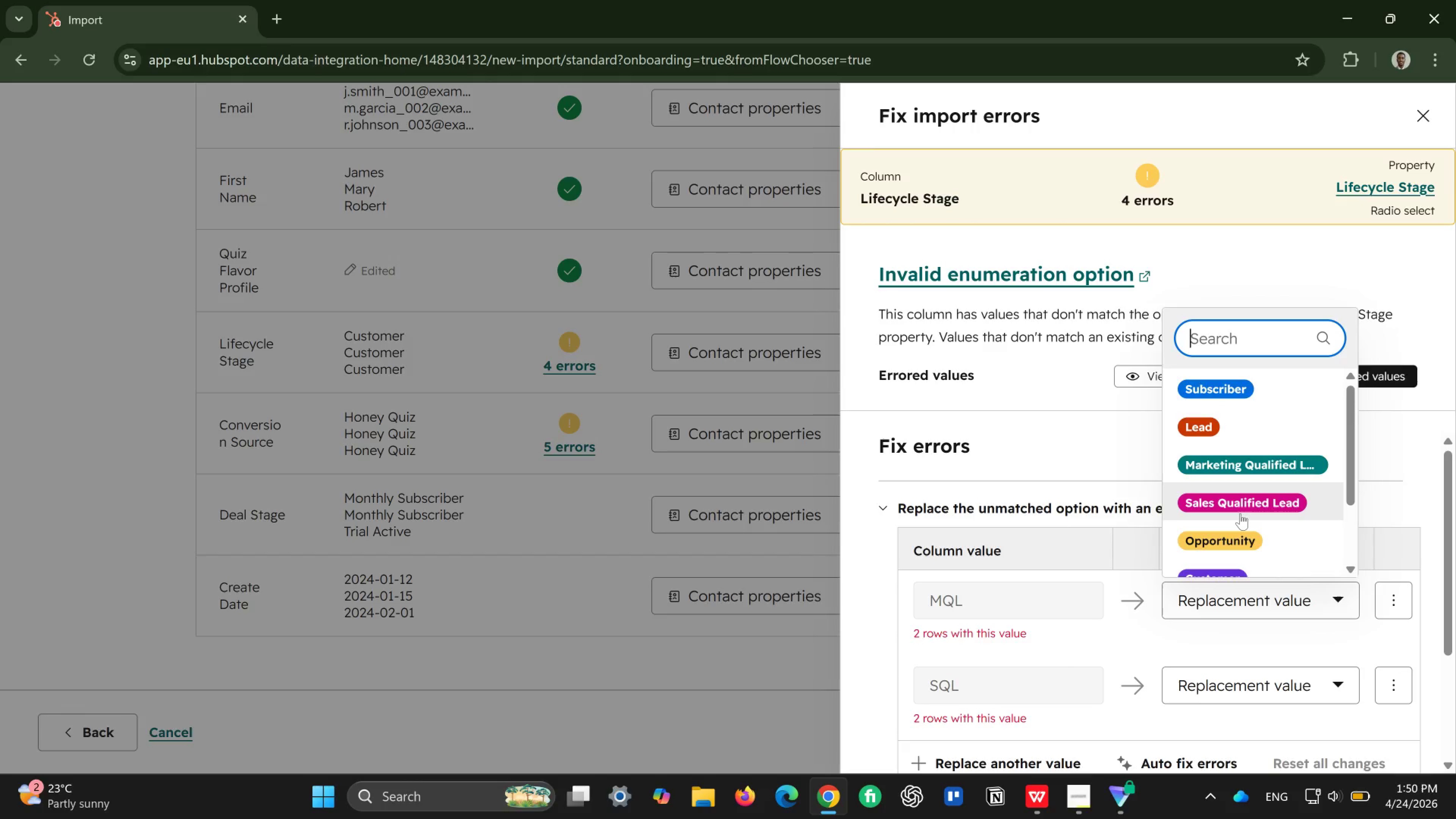 
wait(7.01)
 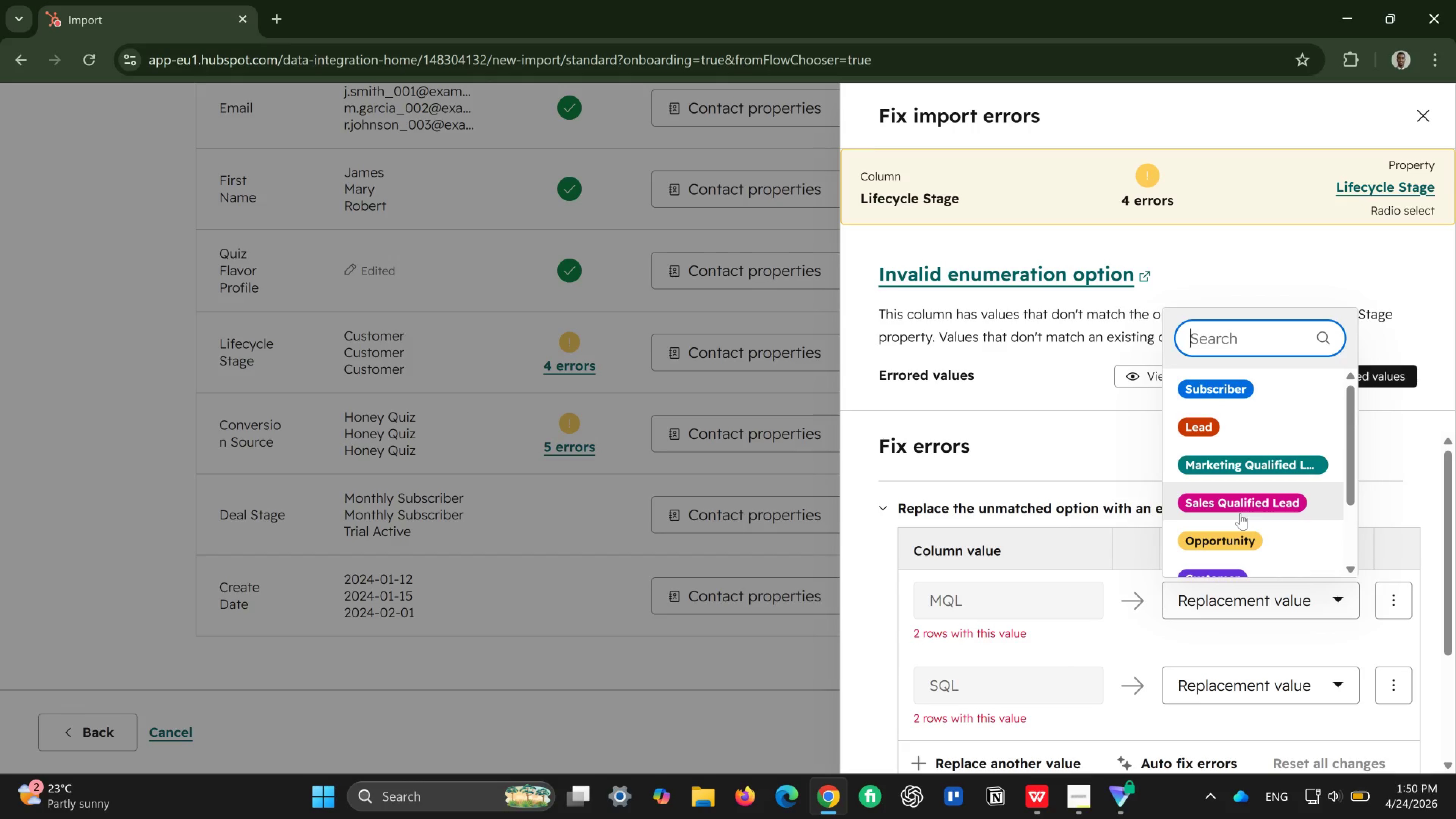 
left_click([1042, 804])
 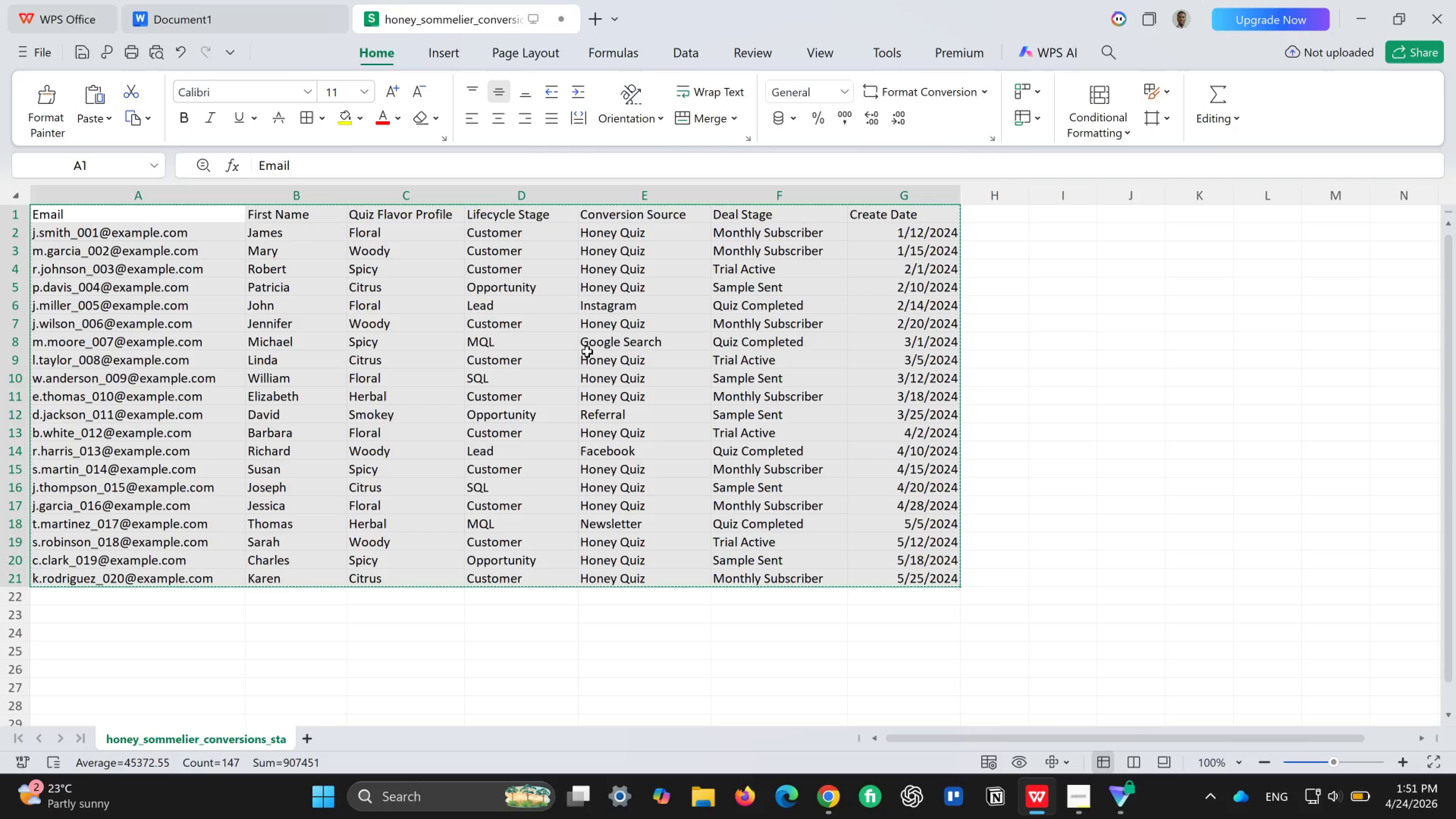 
wait(19.92)
 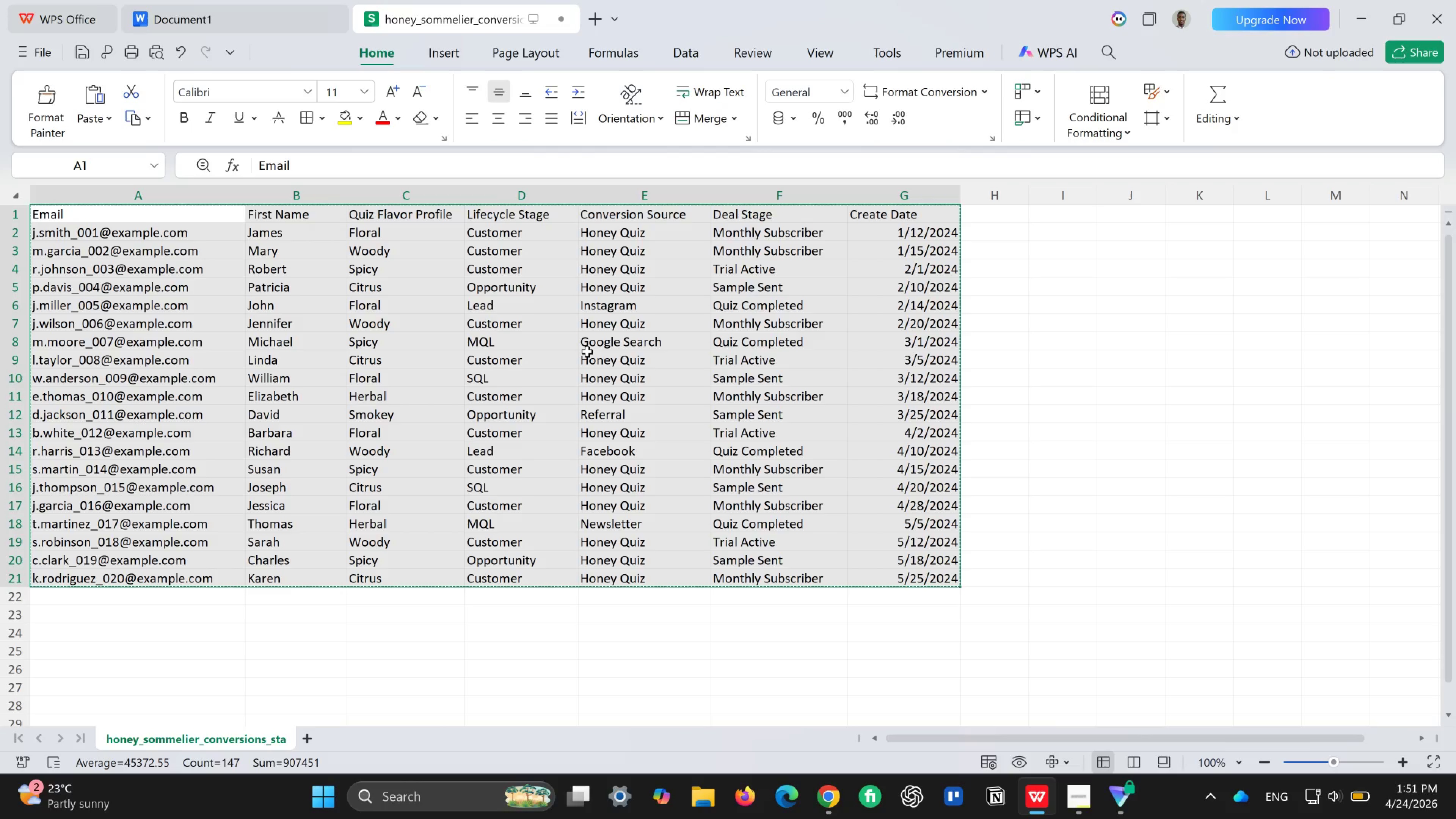 
left_click([821, 806])
 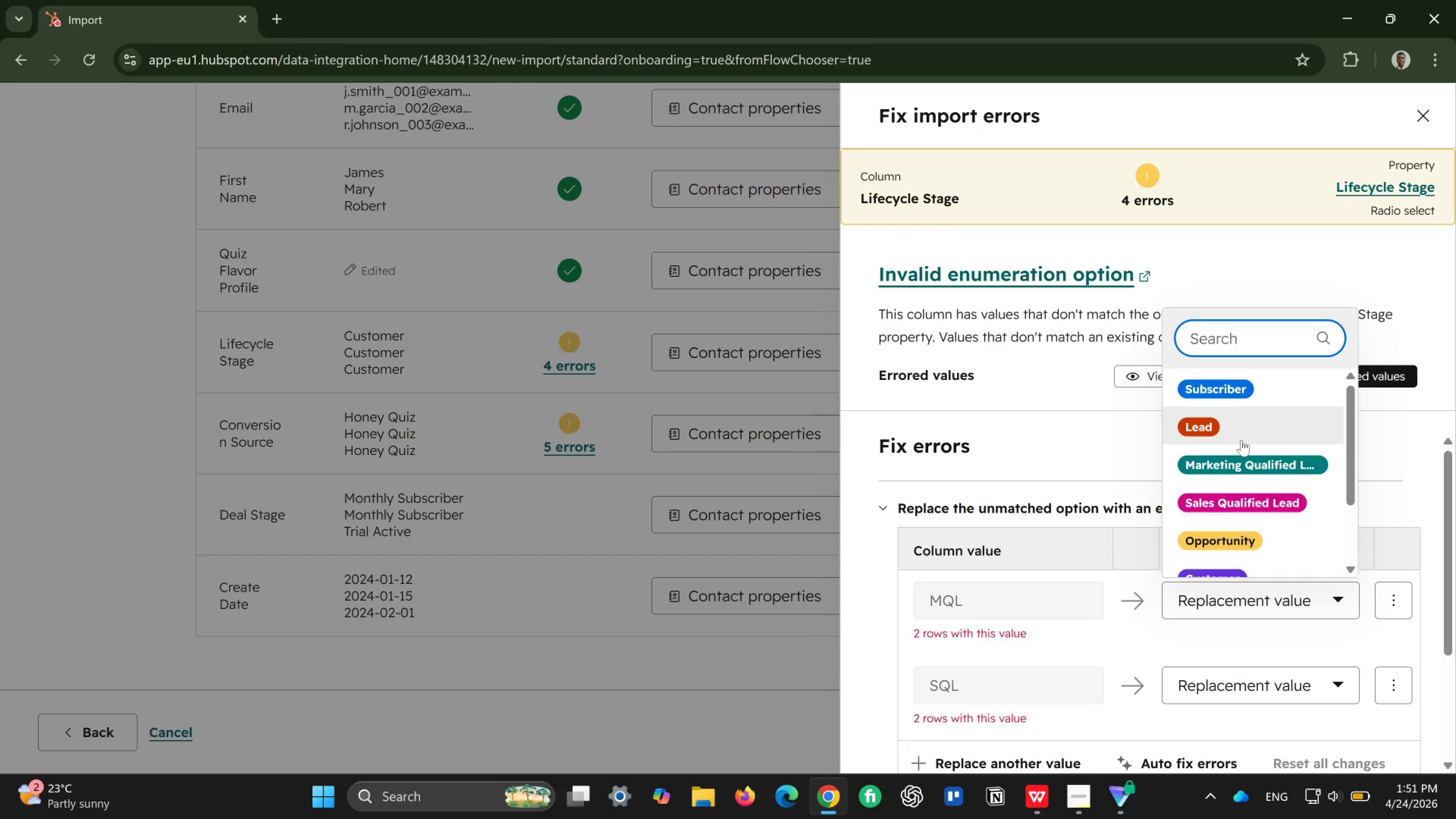 
wait(20.52)
 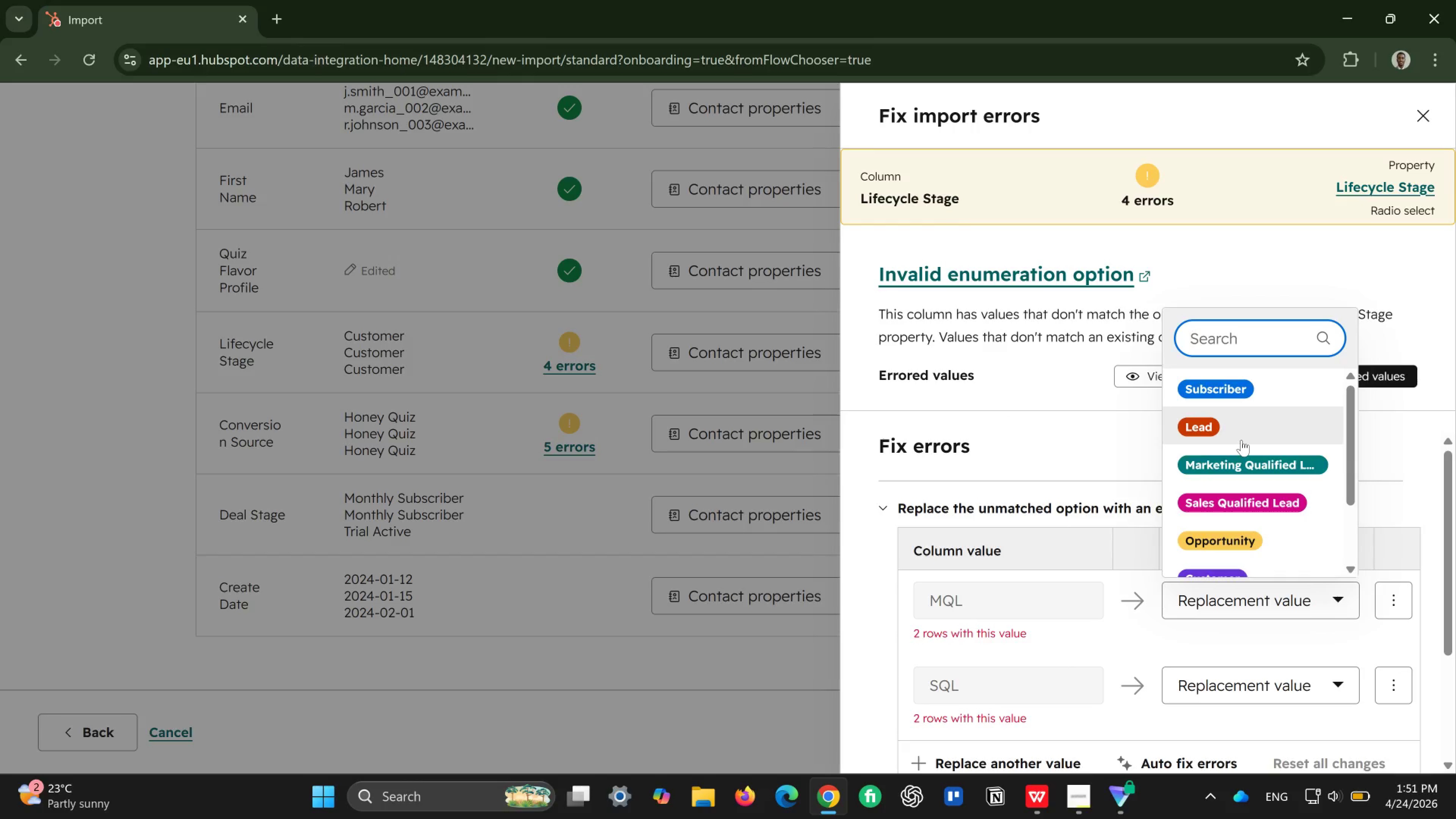 
scroll: coordinate [1240, 489], scroll_direction: none, amount: 0.0
 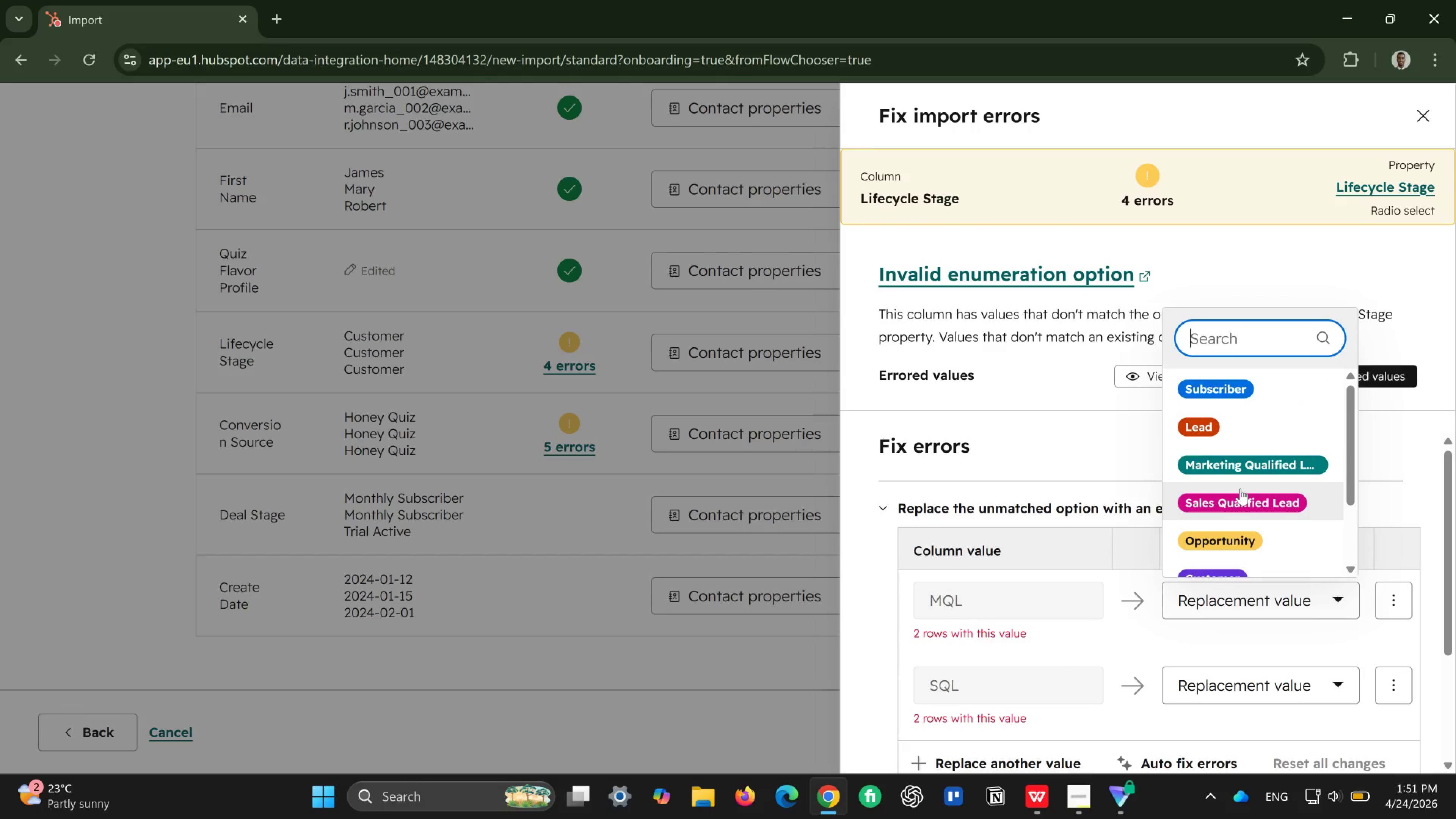 
scroll: coordinate [1240, 489], scroll_direction: up, amount: 2.0
 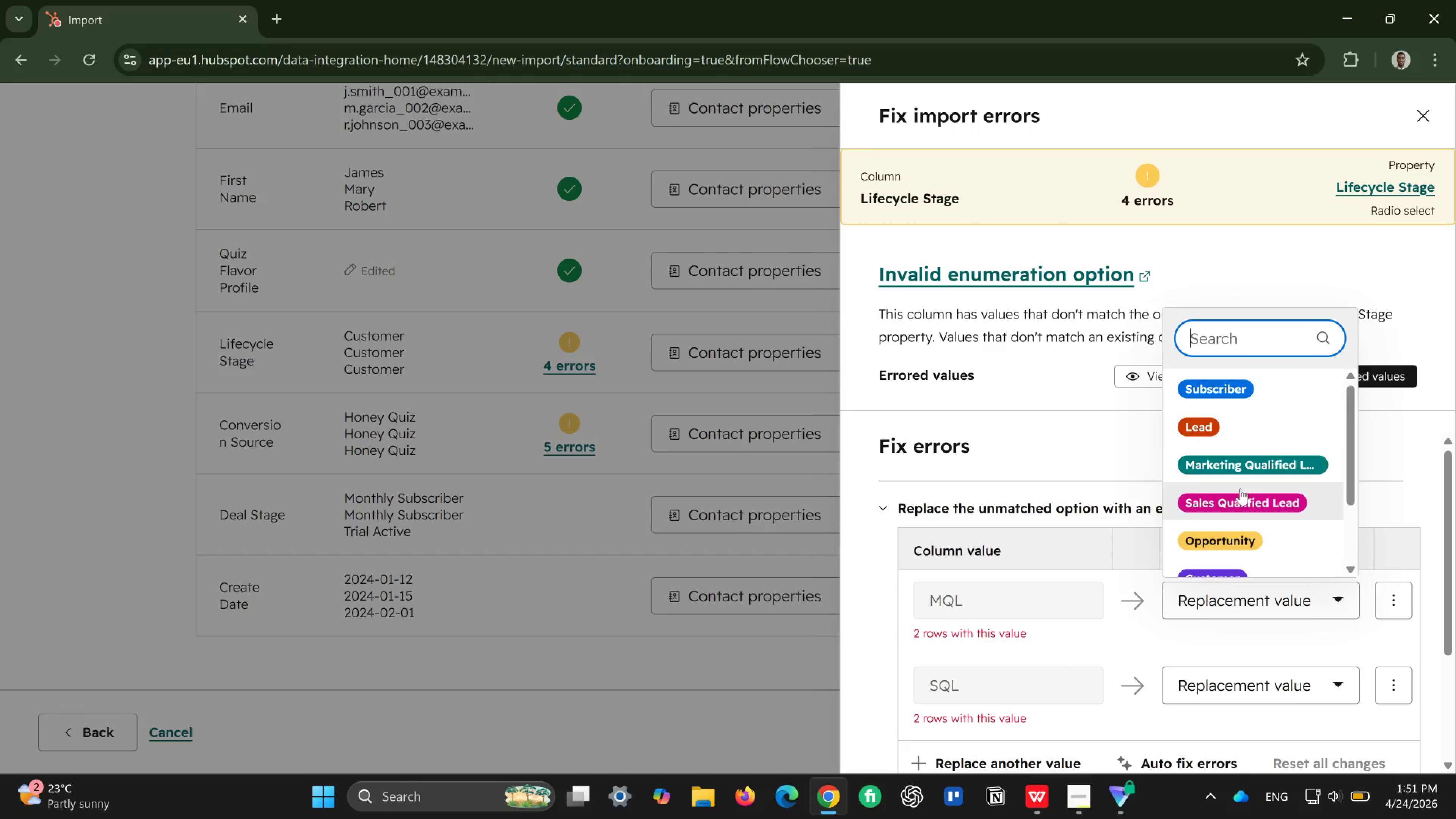 
scroll: coordinate [1240, 489], scroll_direction: down, amount: 2.0
 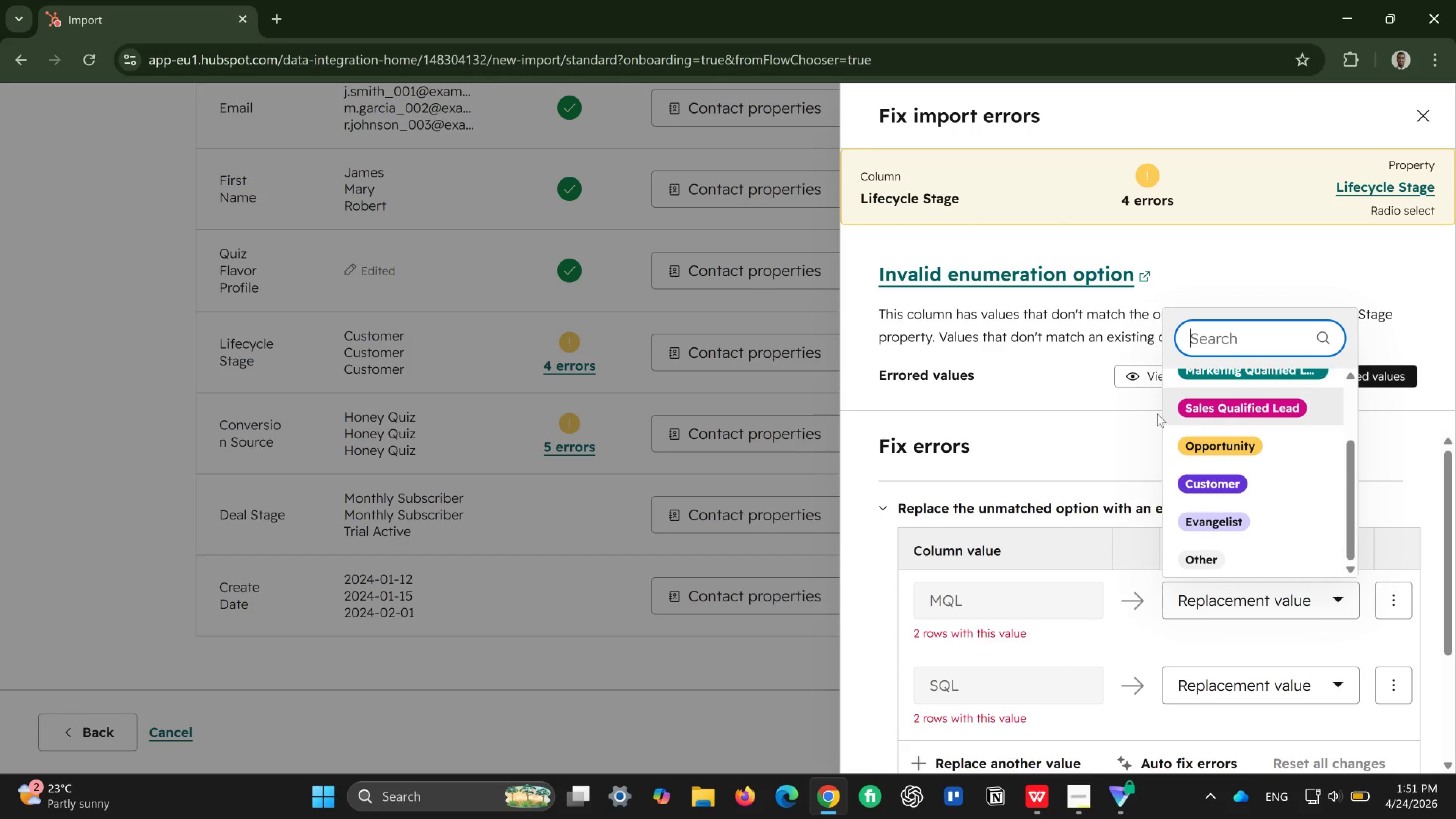 
left_click([1095, 441])
 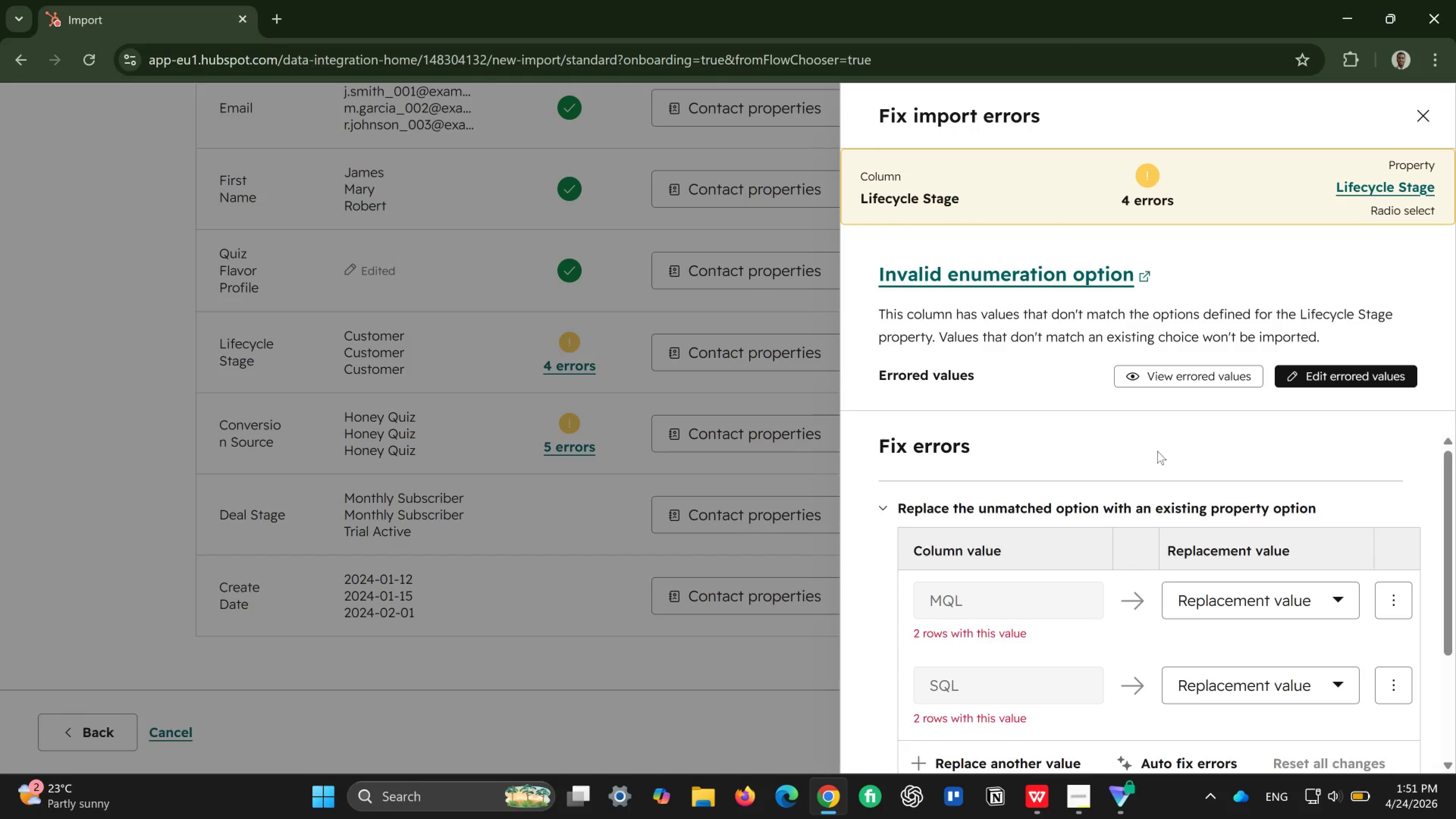 
scroll: coordinate [1052, 516], scroll_direction: down, amount: 3.0
 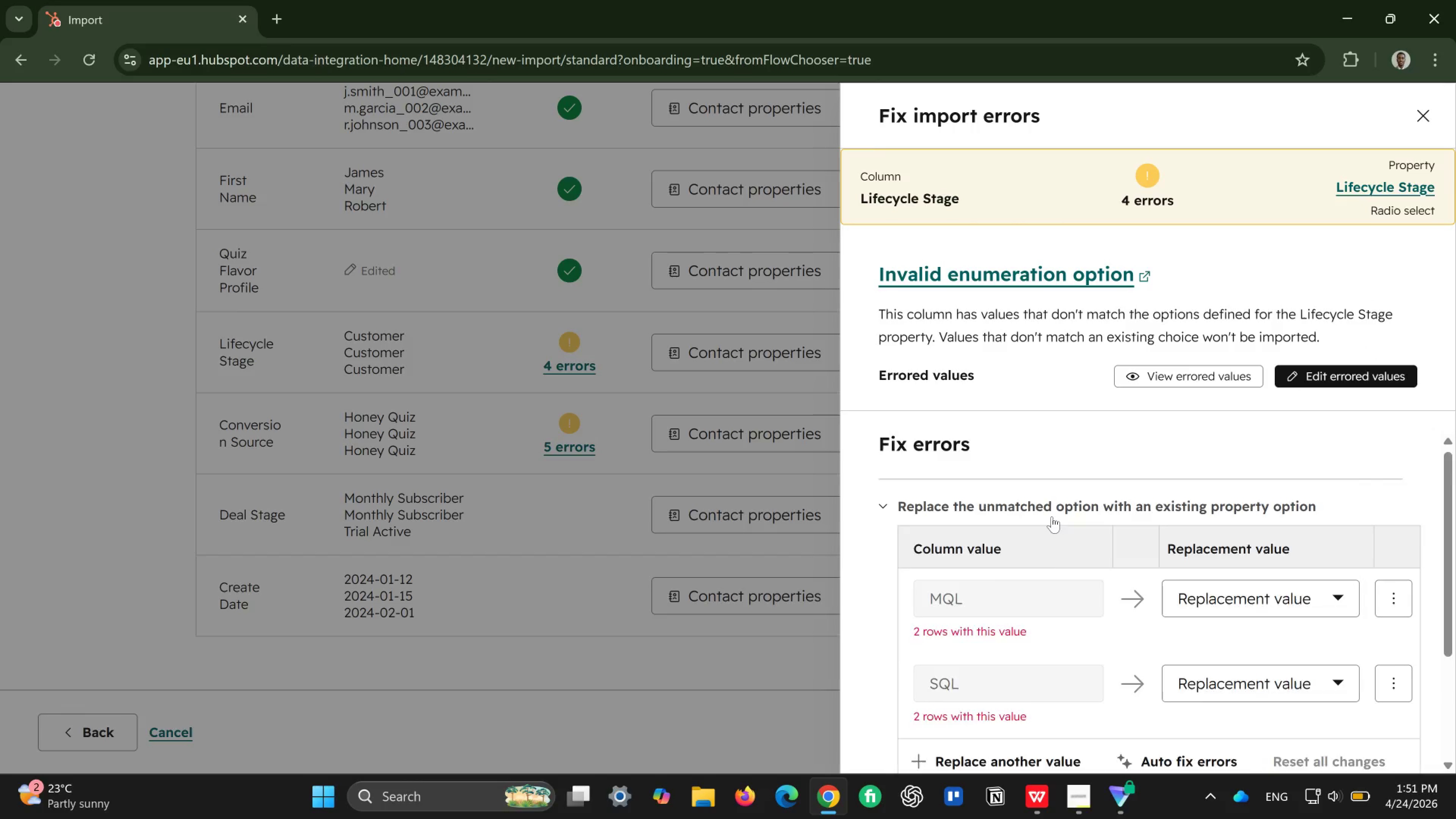 
scroll: coordinate [1048, 533], scroll_direction: none, amount: 0.0
 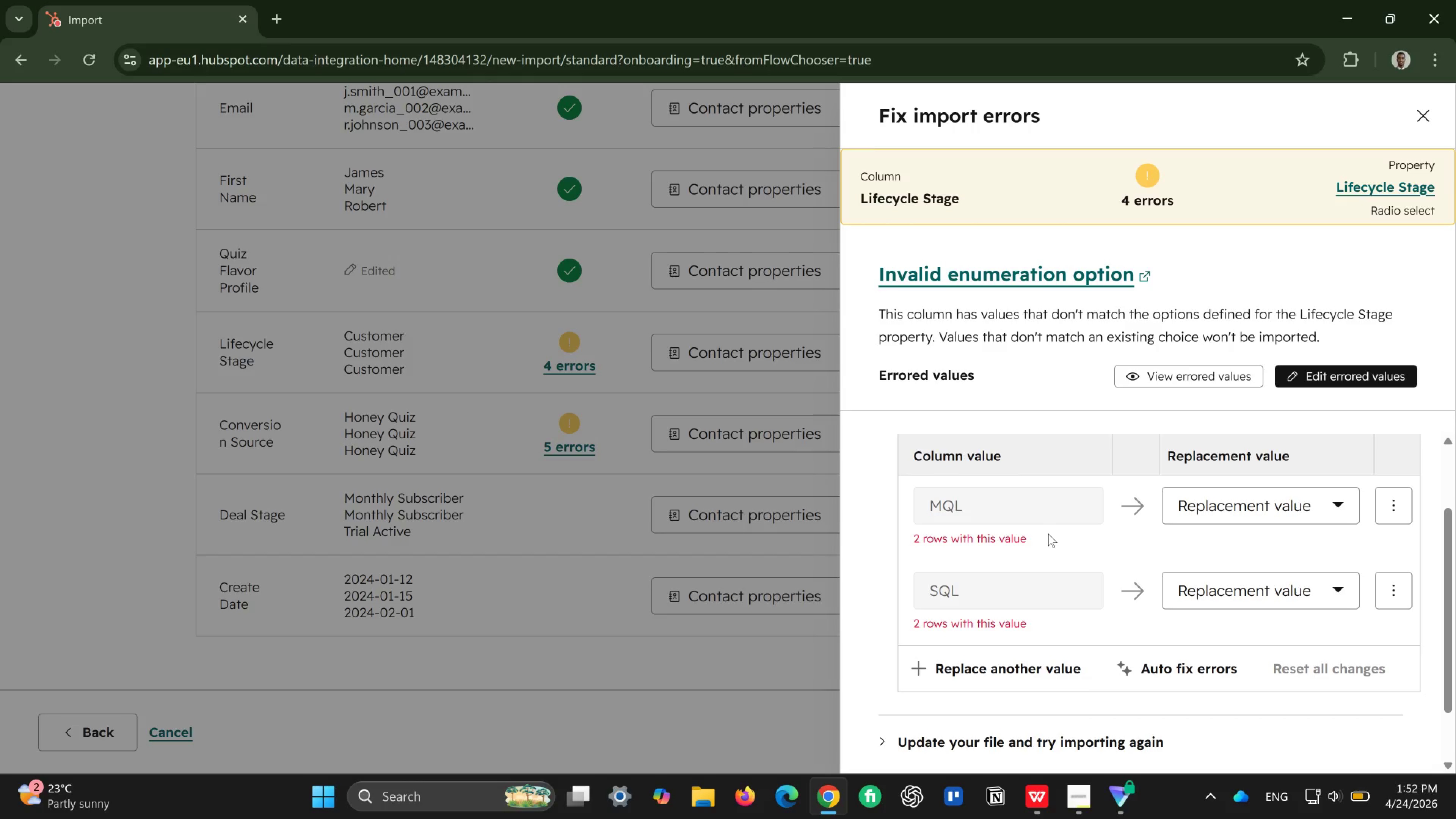 
wait(36.97)
 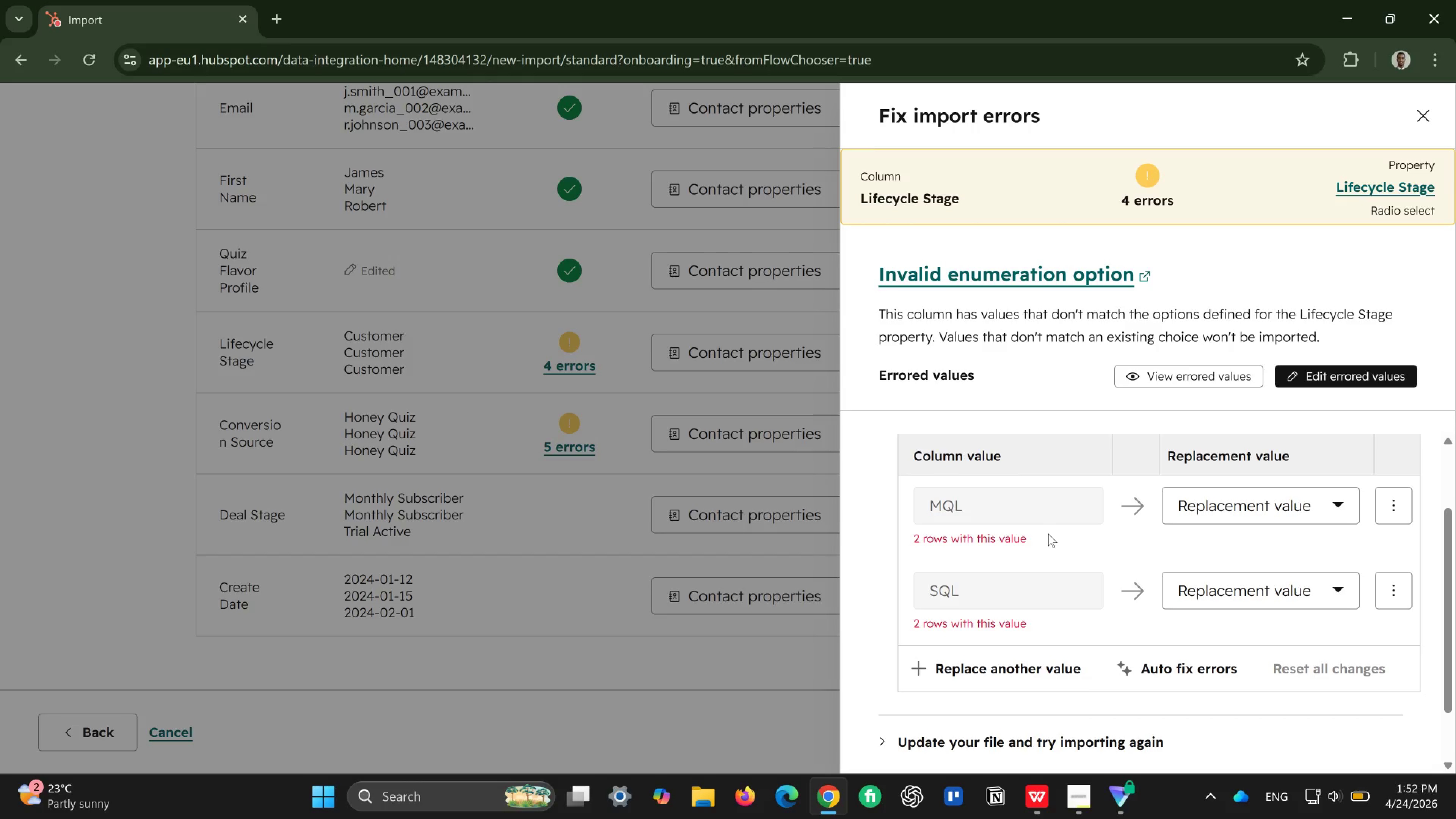 
left_click([1324, 494])
 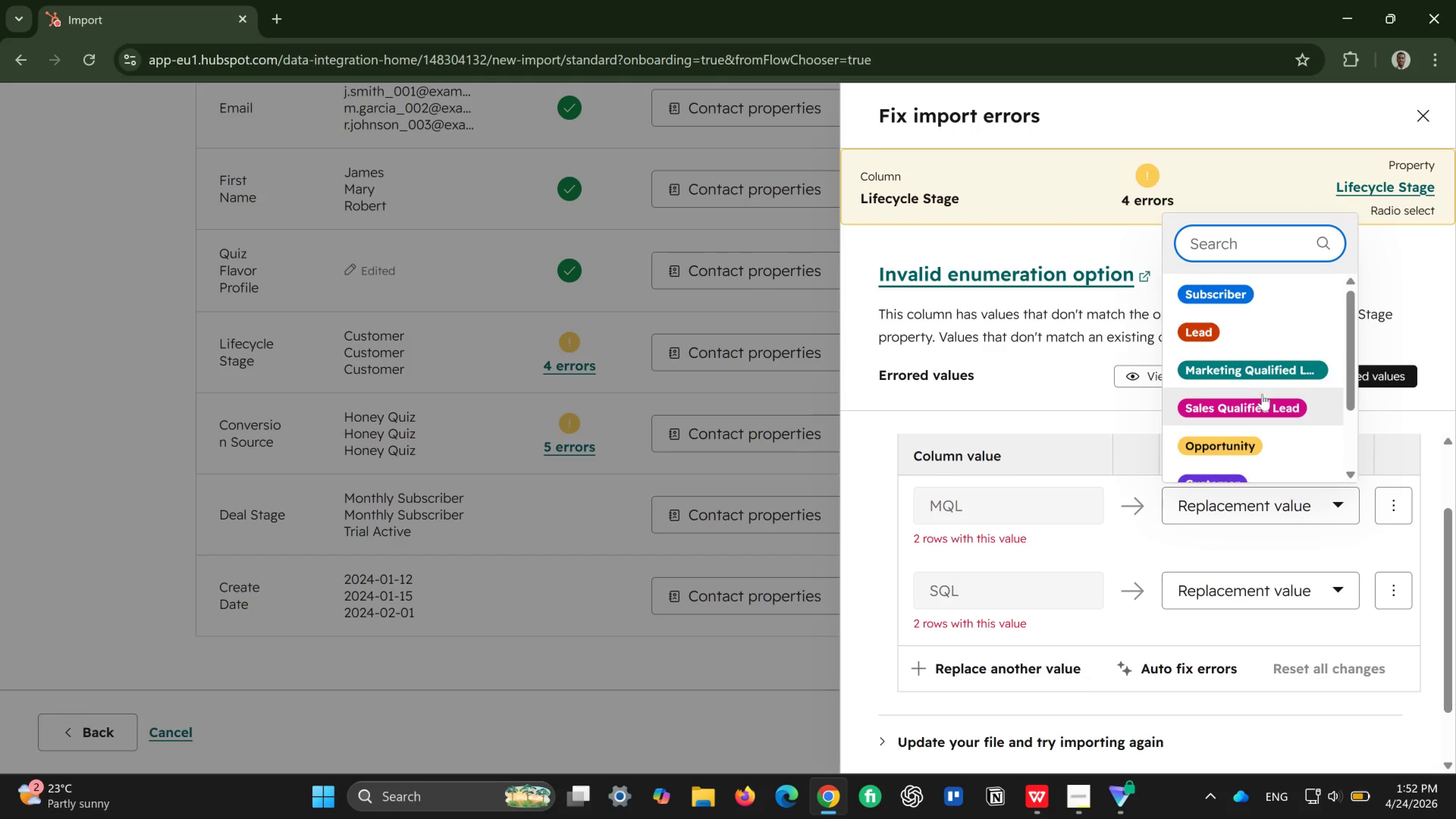 
scroll: coordinate [1262, 394], scroll_direction: down, amount: 2.0
 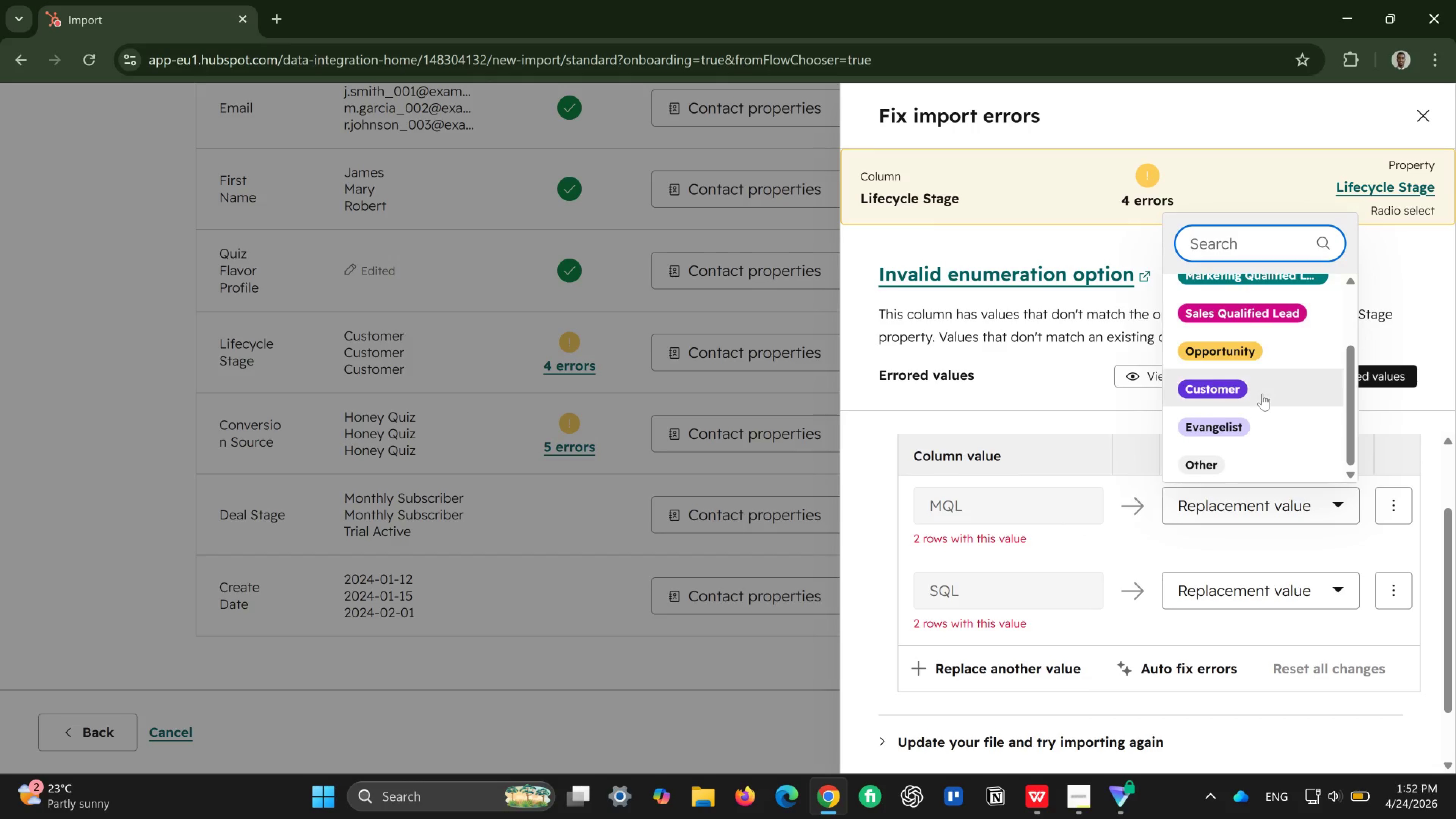 
scroll: coordinate [1262, 394], scroll_direction: none, amount: 0.0
 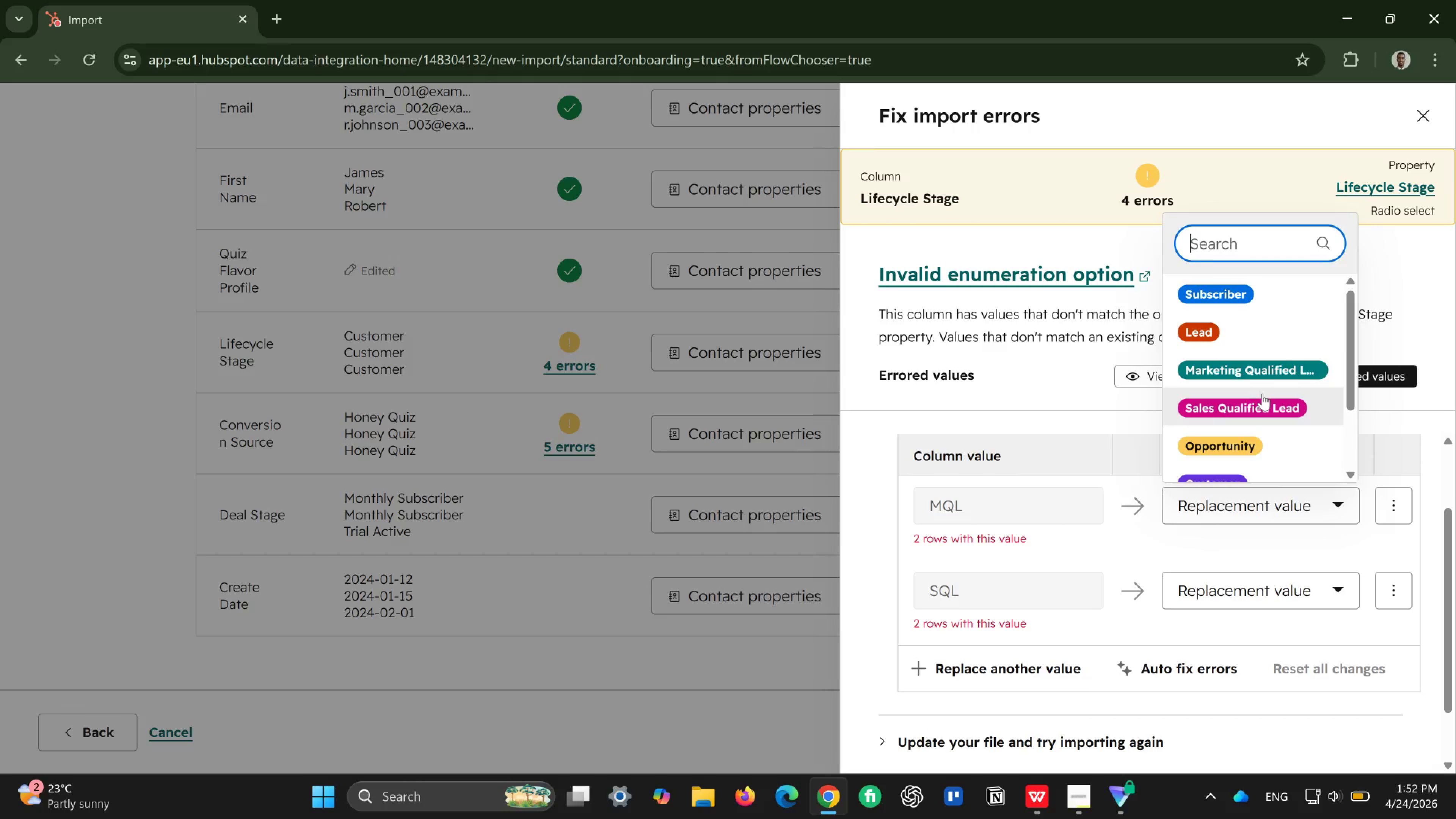 
wait(24.3)
 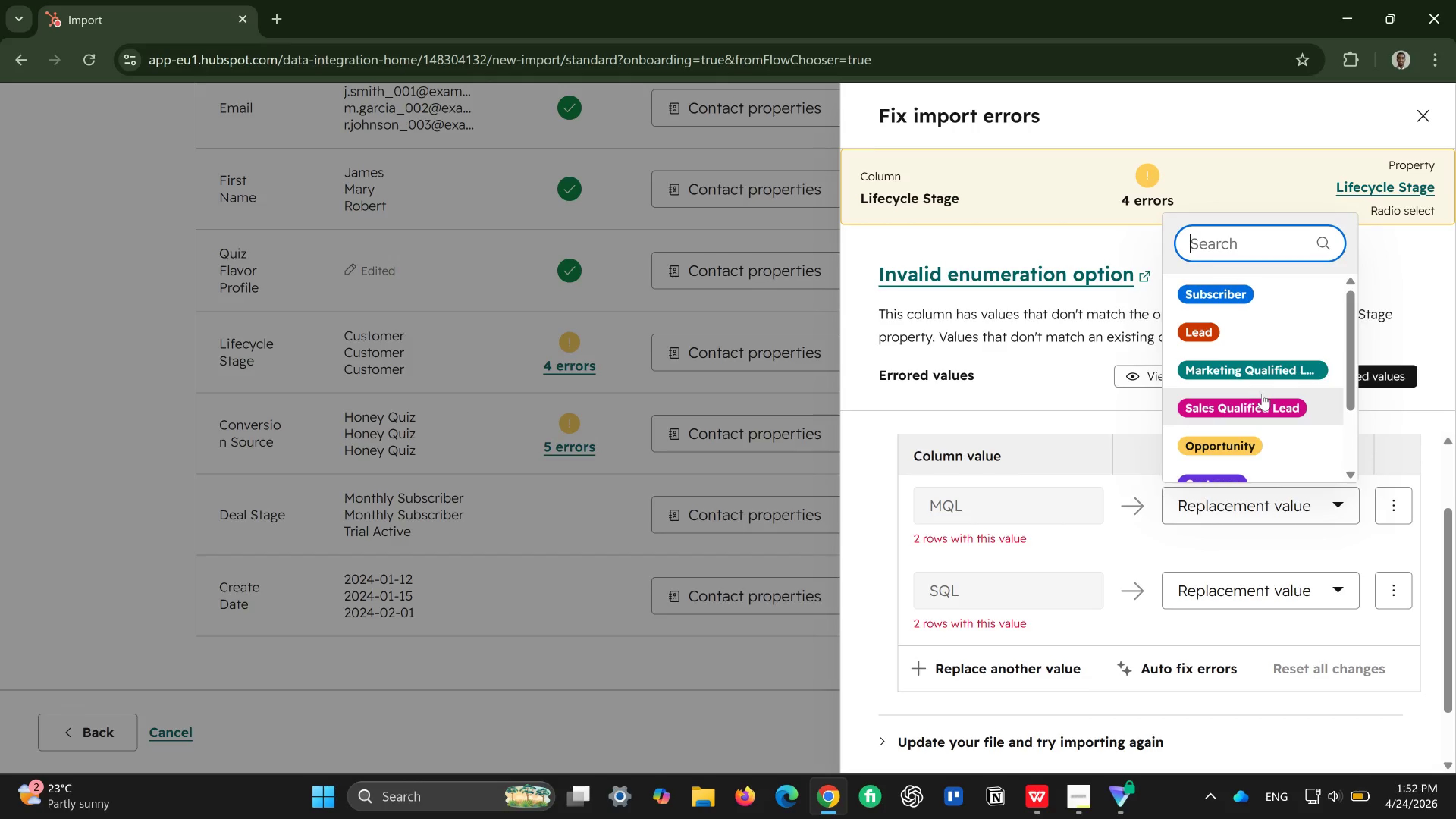 
left_click([1253, 373])
 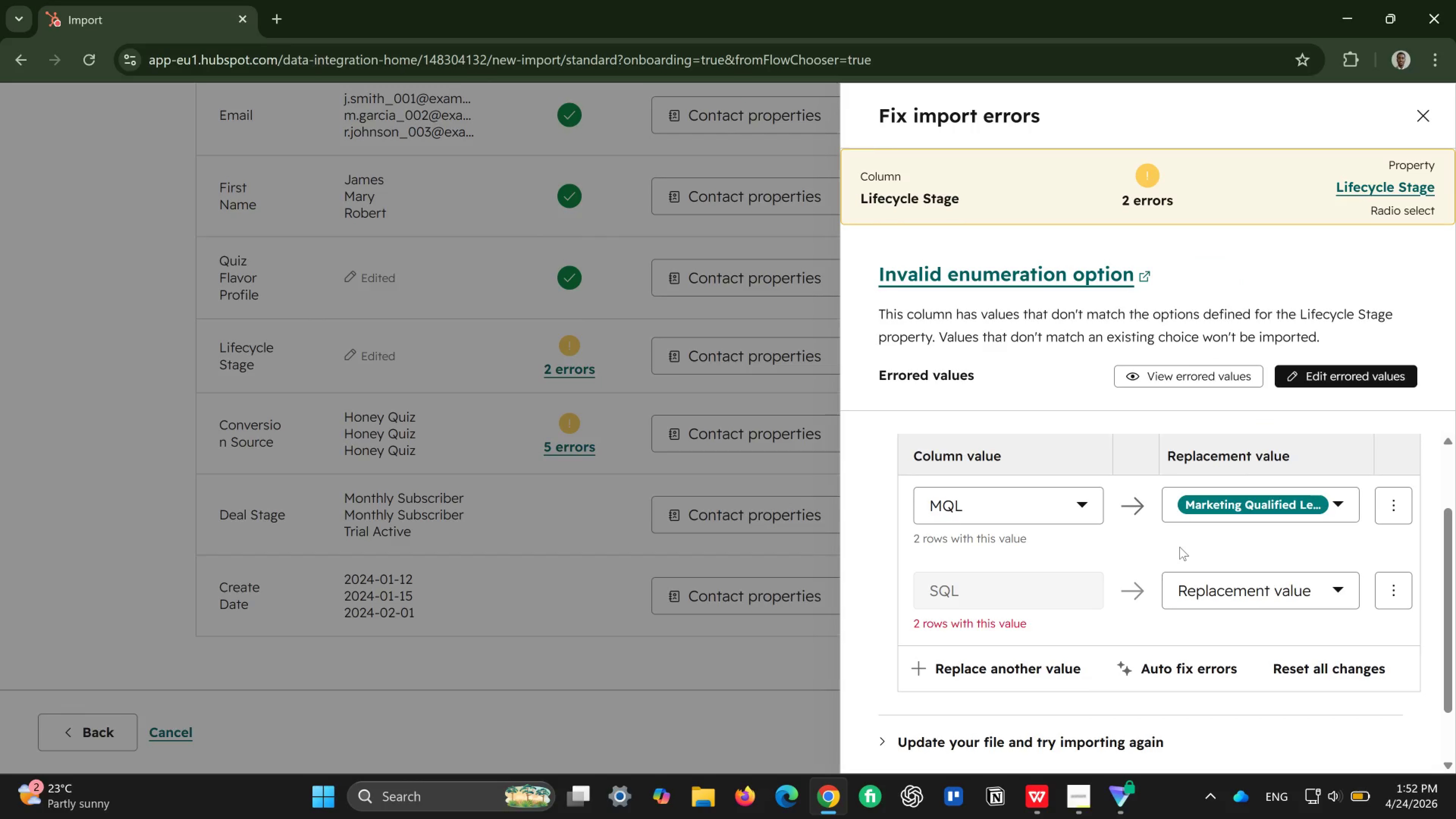 
scroll: coordinate [1180, 547], scroll_direction: none, amount: 0.0
 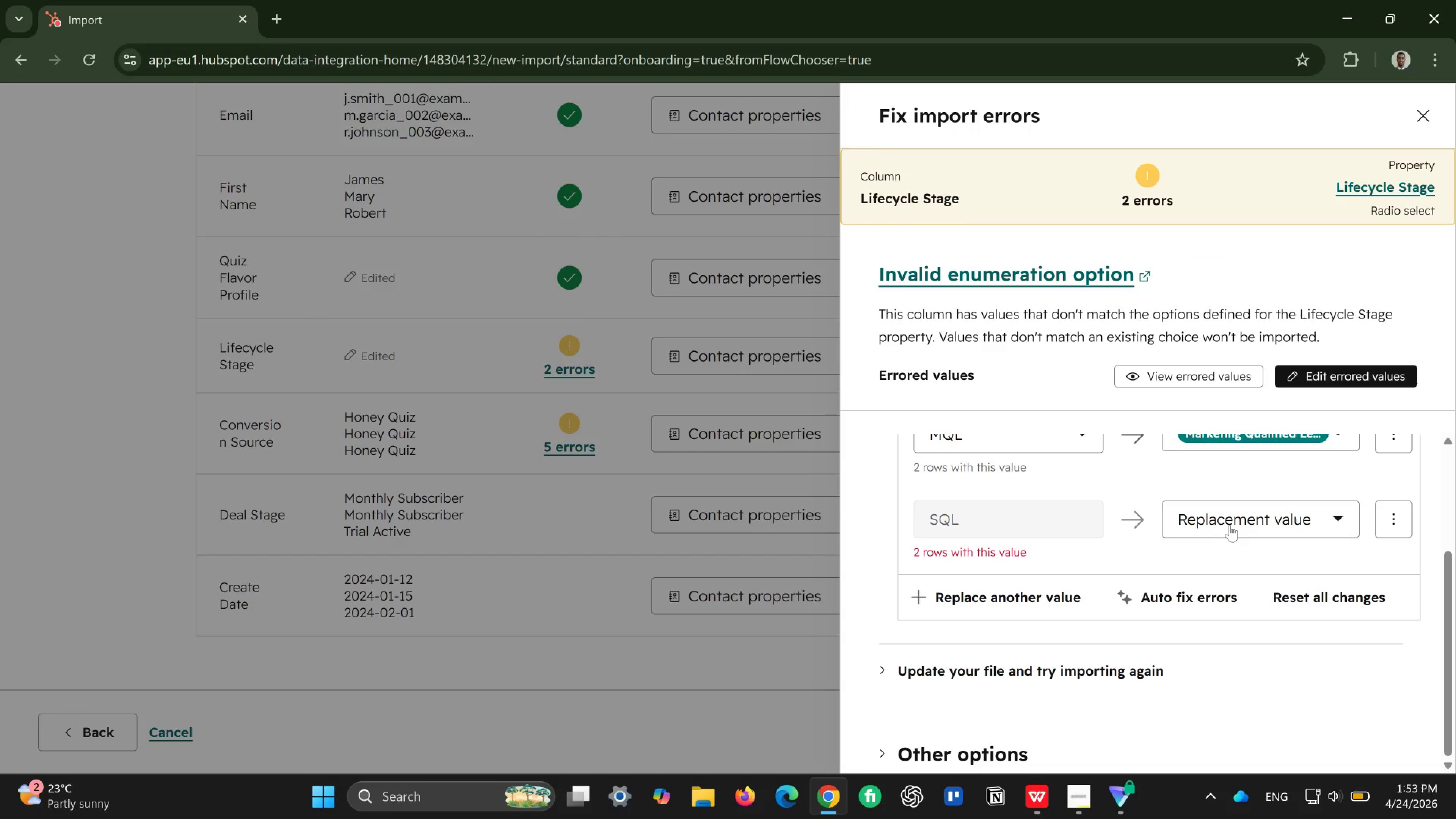 
left_click([1230, 525])
 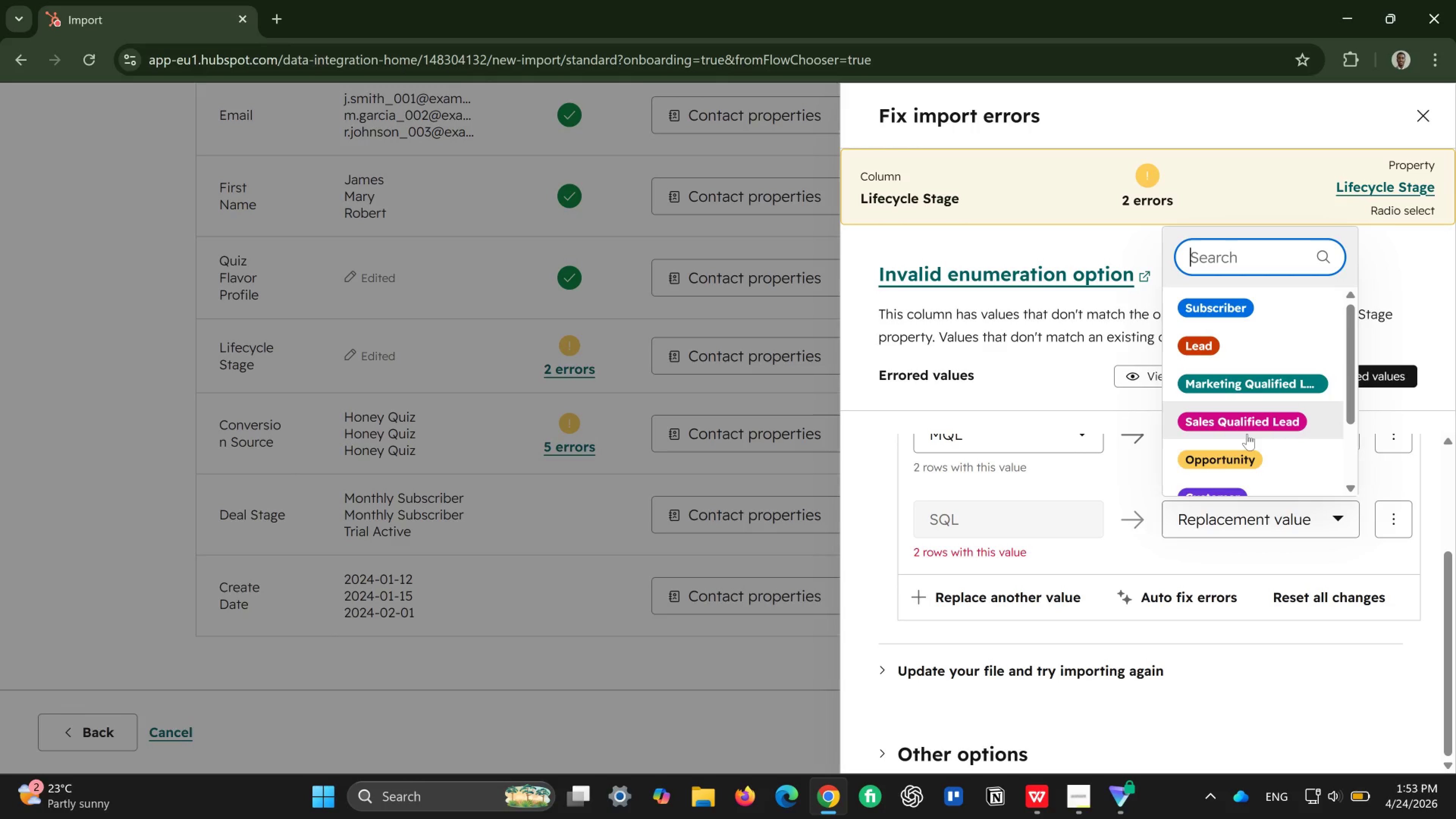 
left_click([1255, 429])
 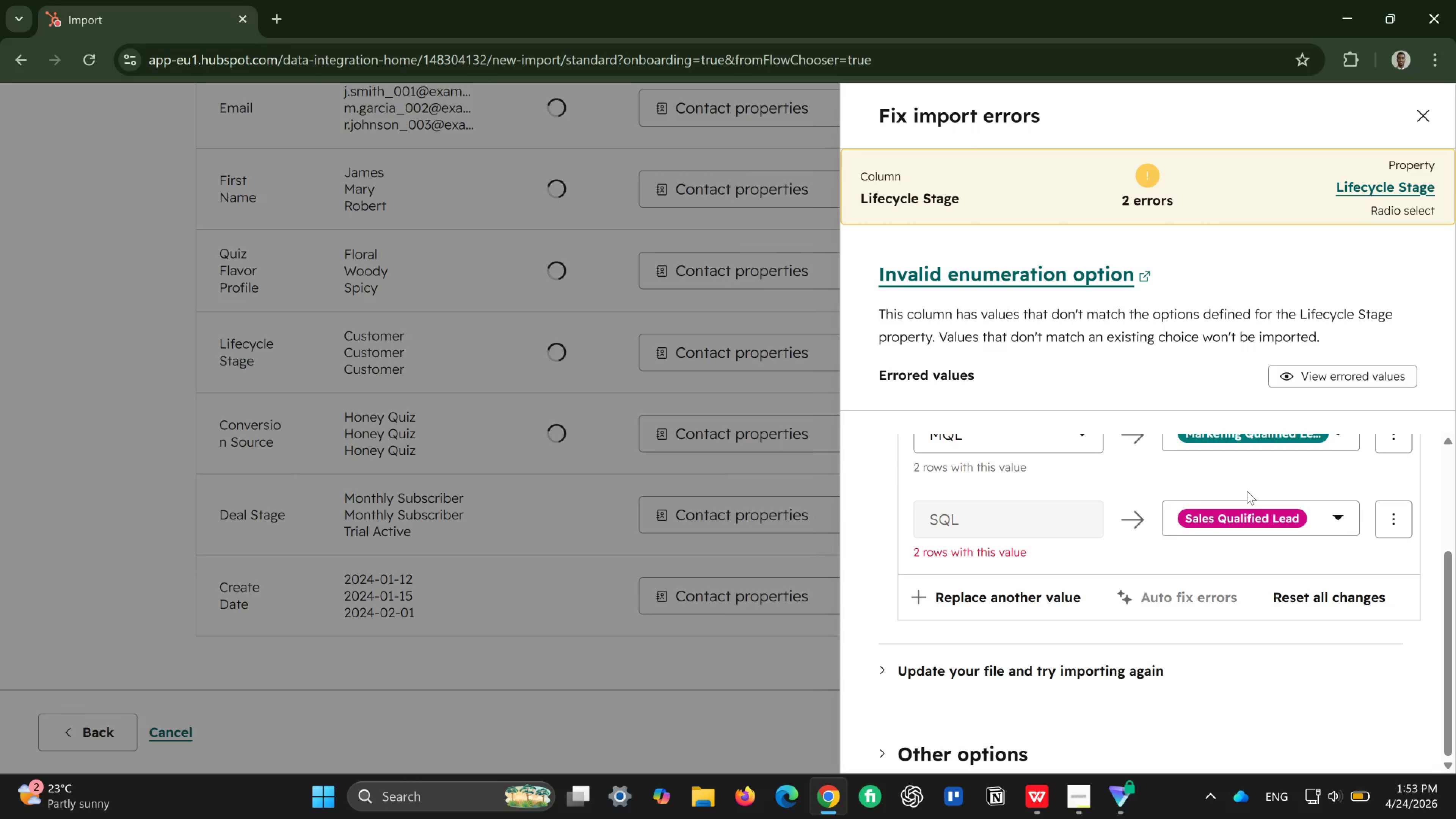 
scroll: coordinate [1192, 520], scroll_direction: down, amount: 2.0
 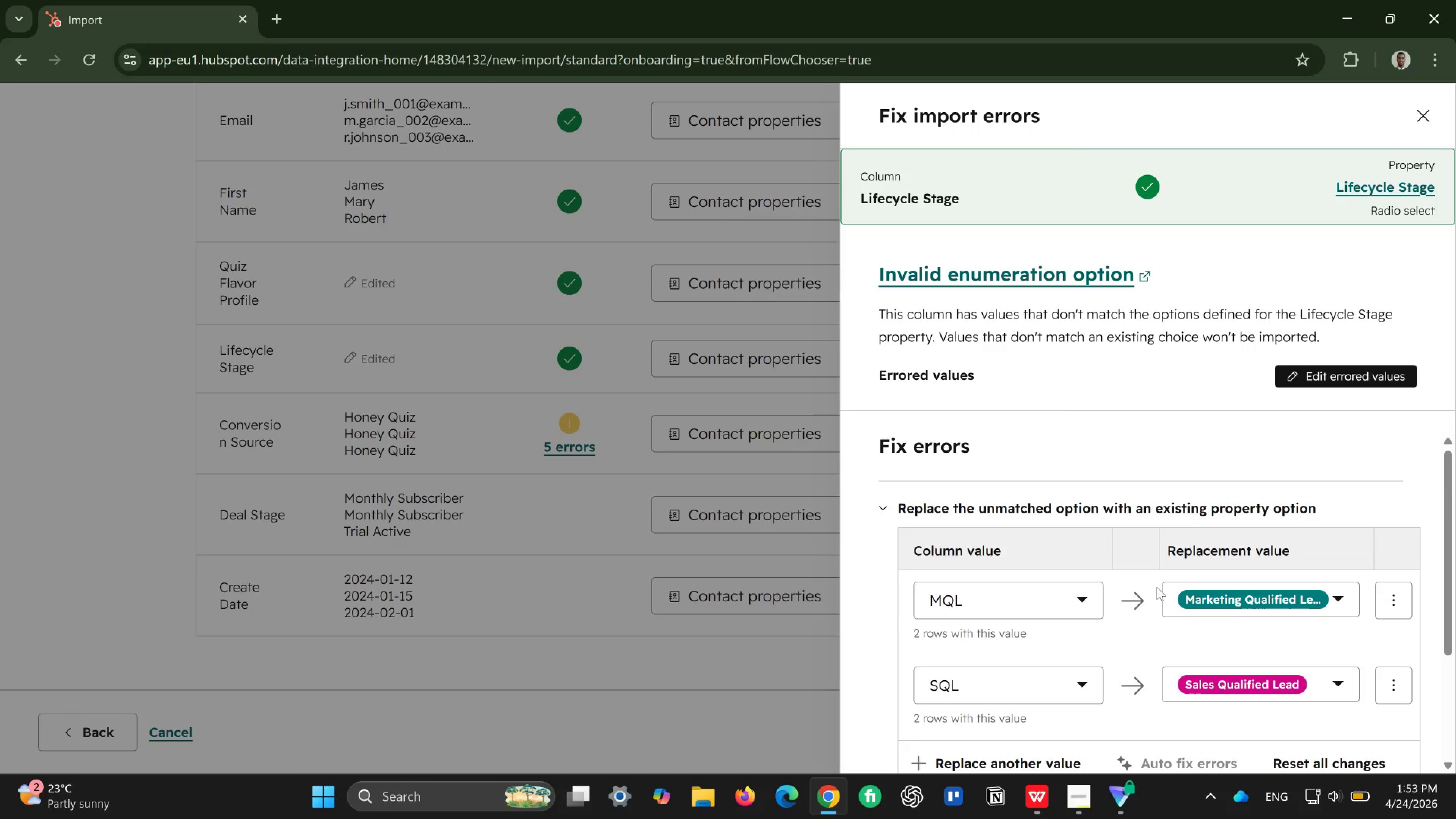 
scroll: coordinate [1157, 587], scroll_direction: none, amount: 0.0
 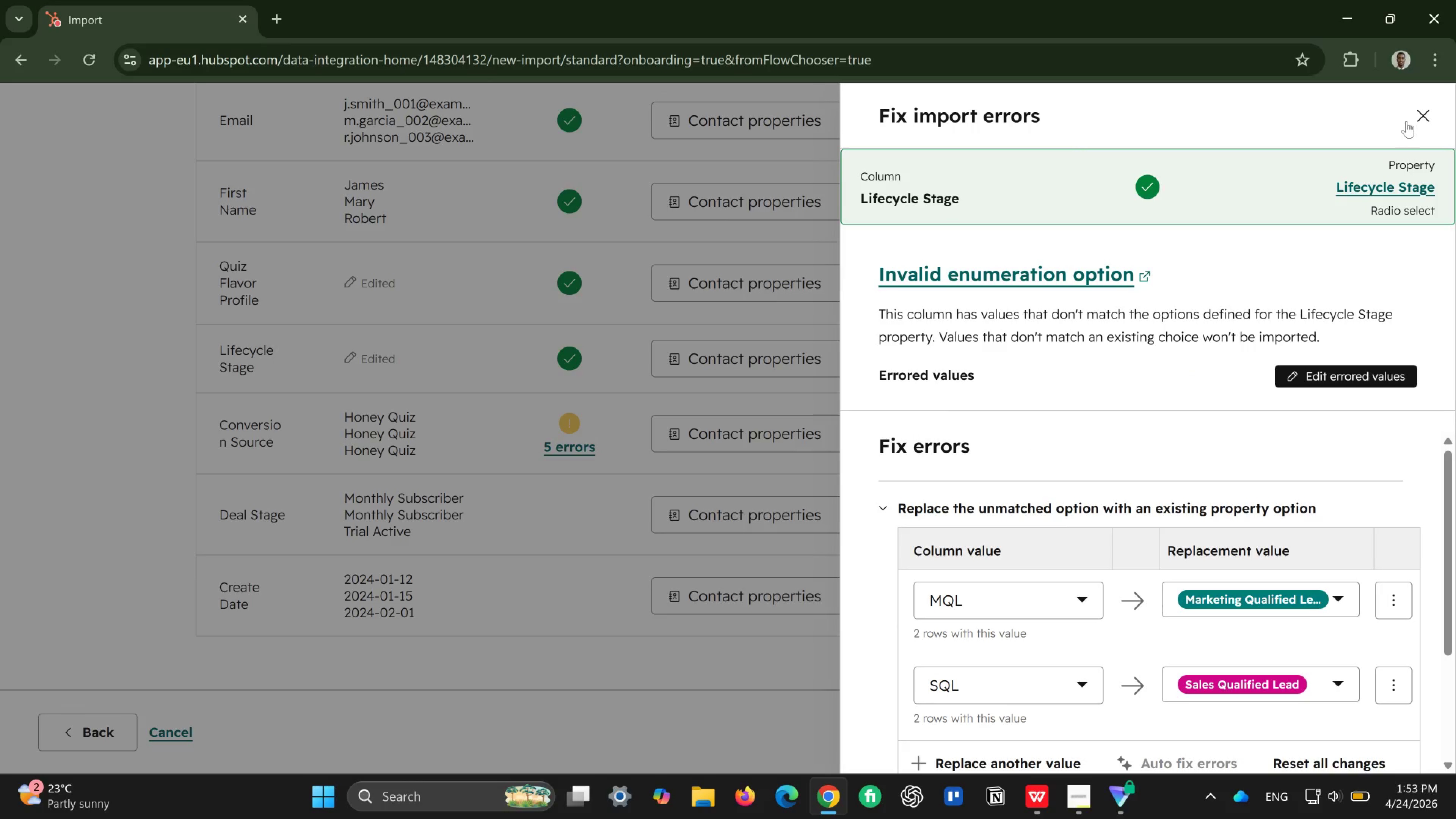 
left_click([1430, 116])
 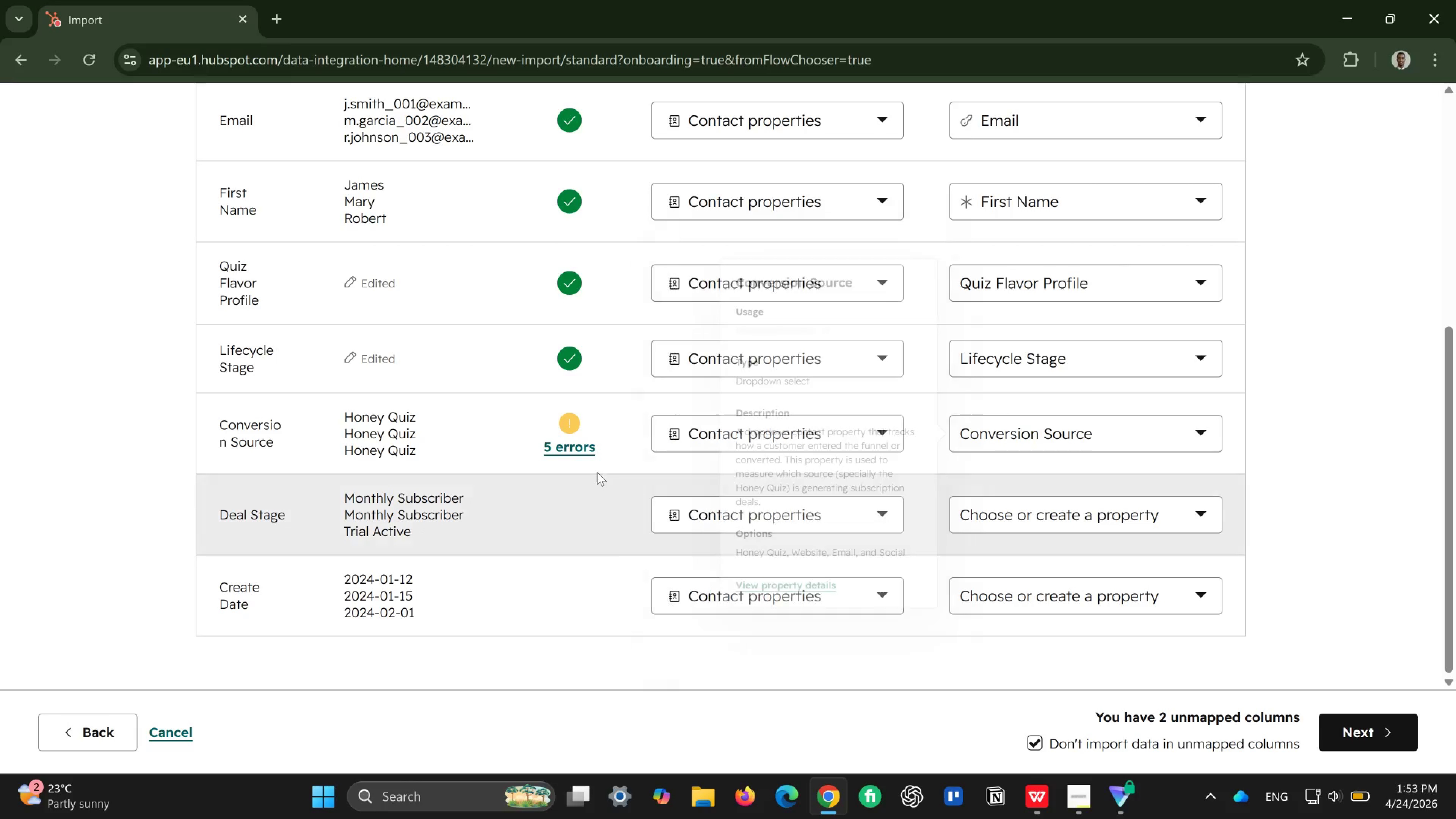 
left_click([564, 448])
 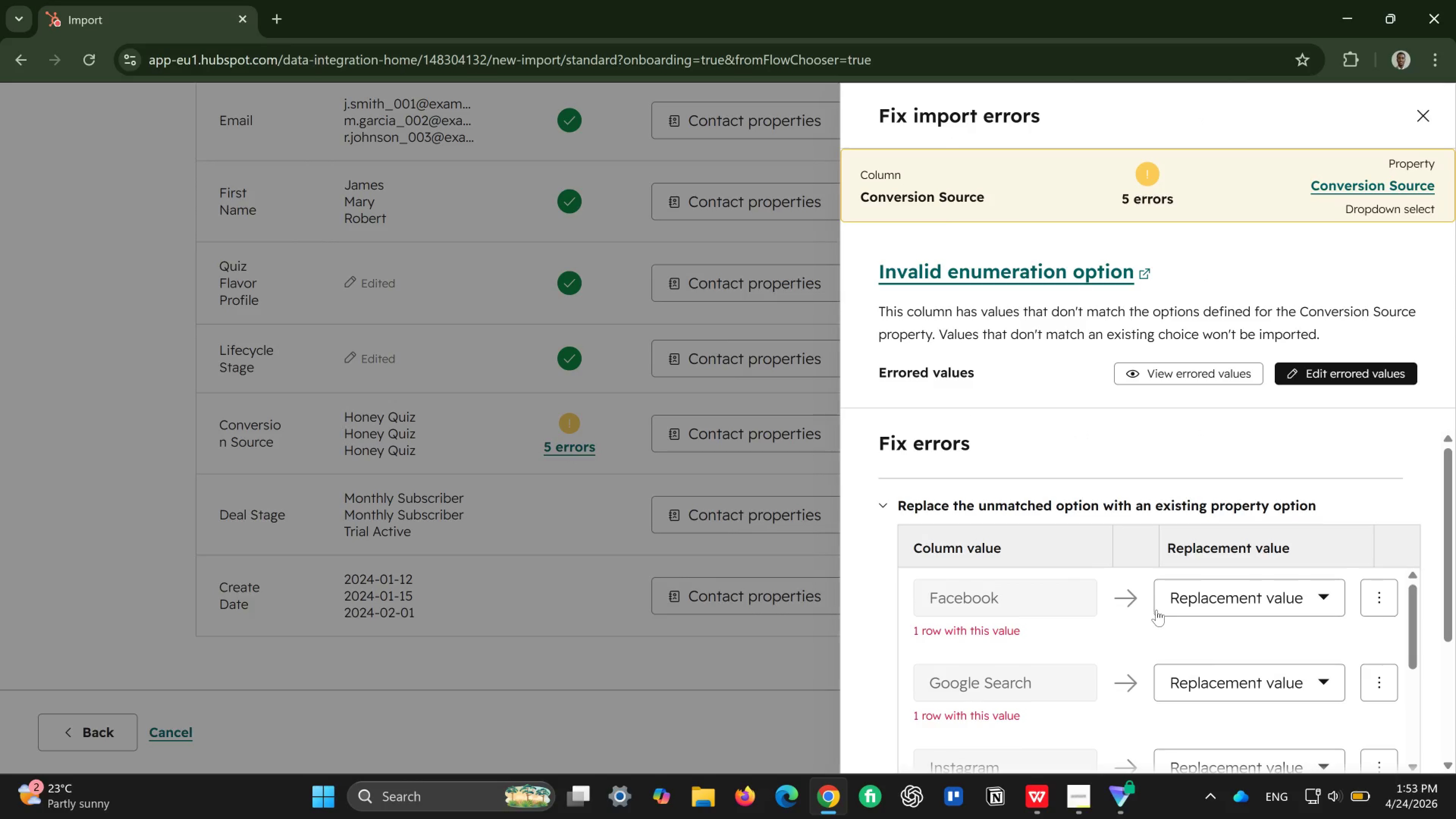 
left_click([1246, 607])
 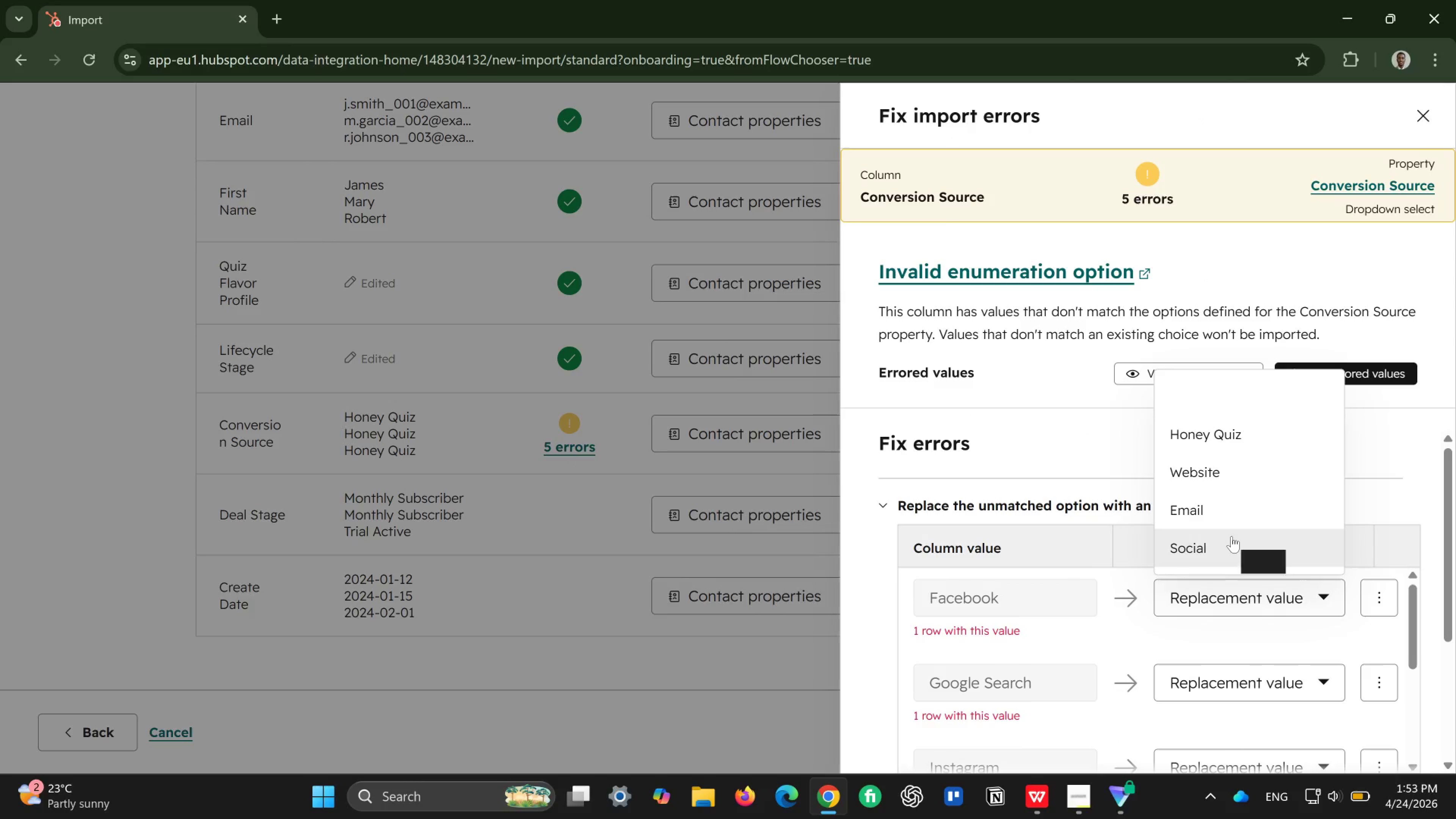 
left_click([1232, 536])
 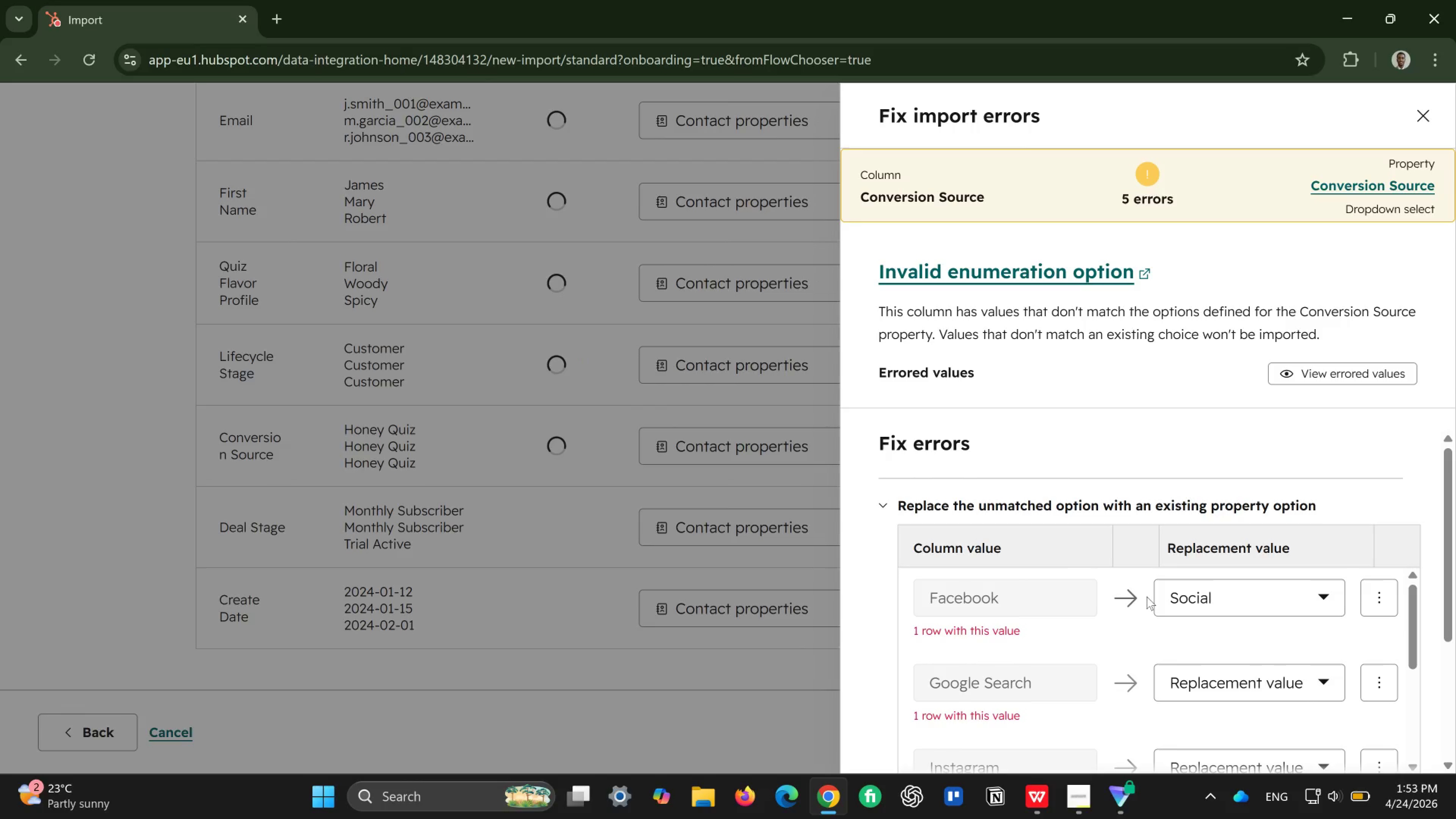 
scroll: coordinate [1147, 596], scroll_direction: down, amount: 1.0
 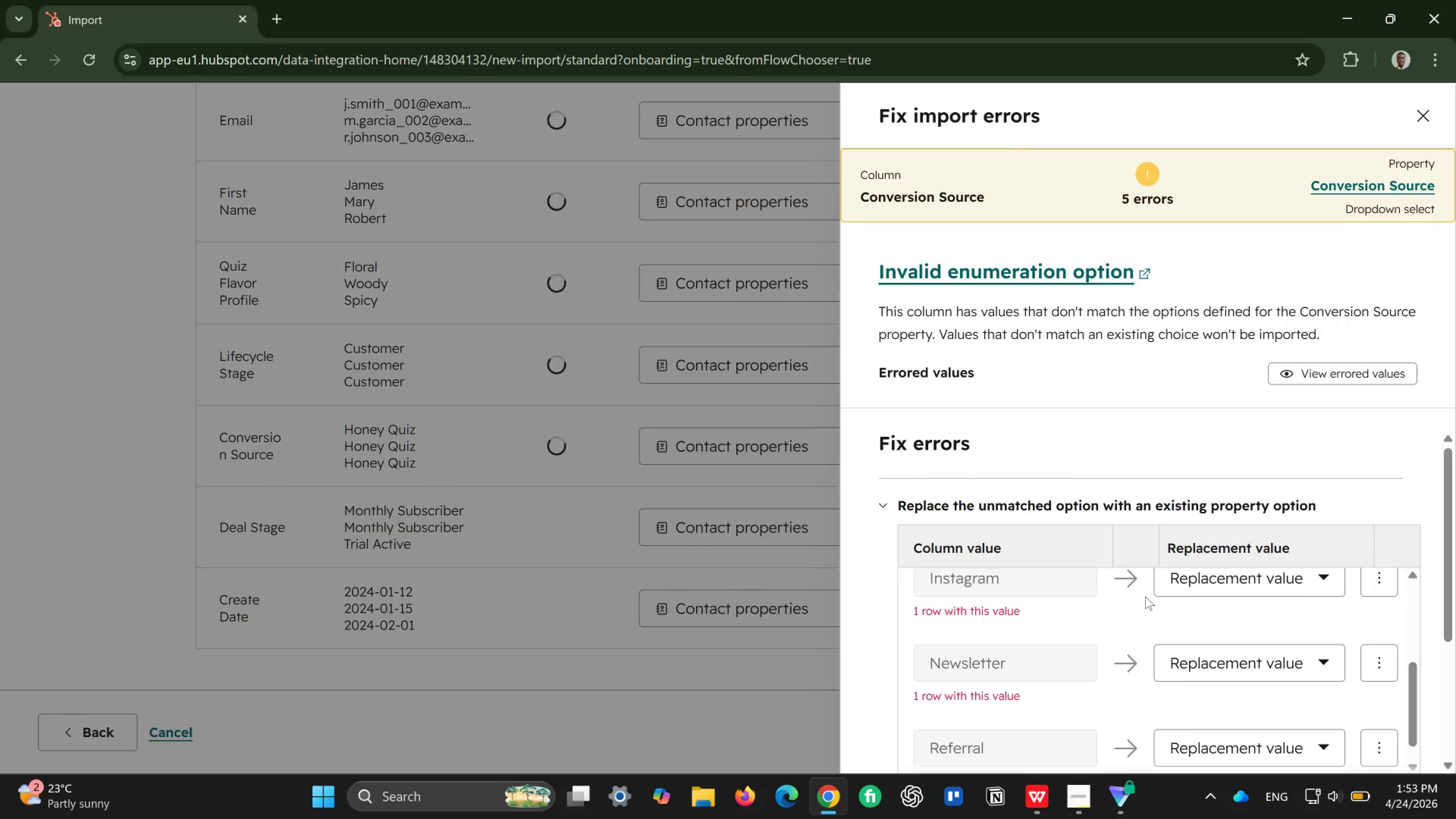 
scroll: coordinate [1145, 596], scroll_direction: none, amount: 0.0
 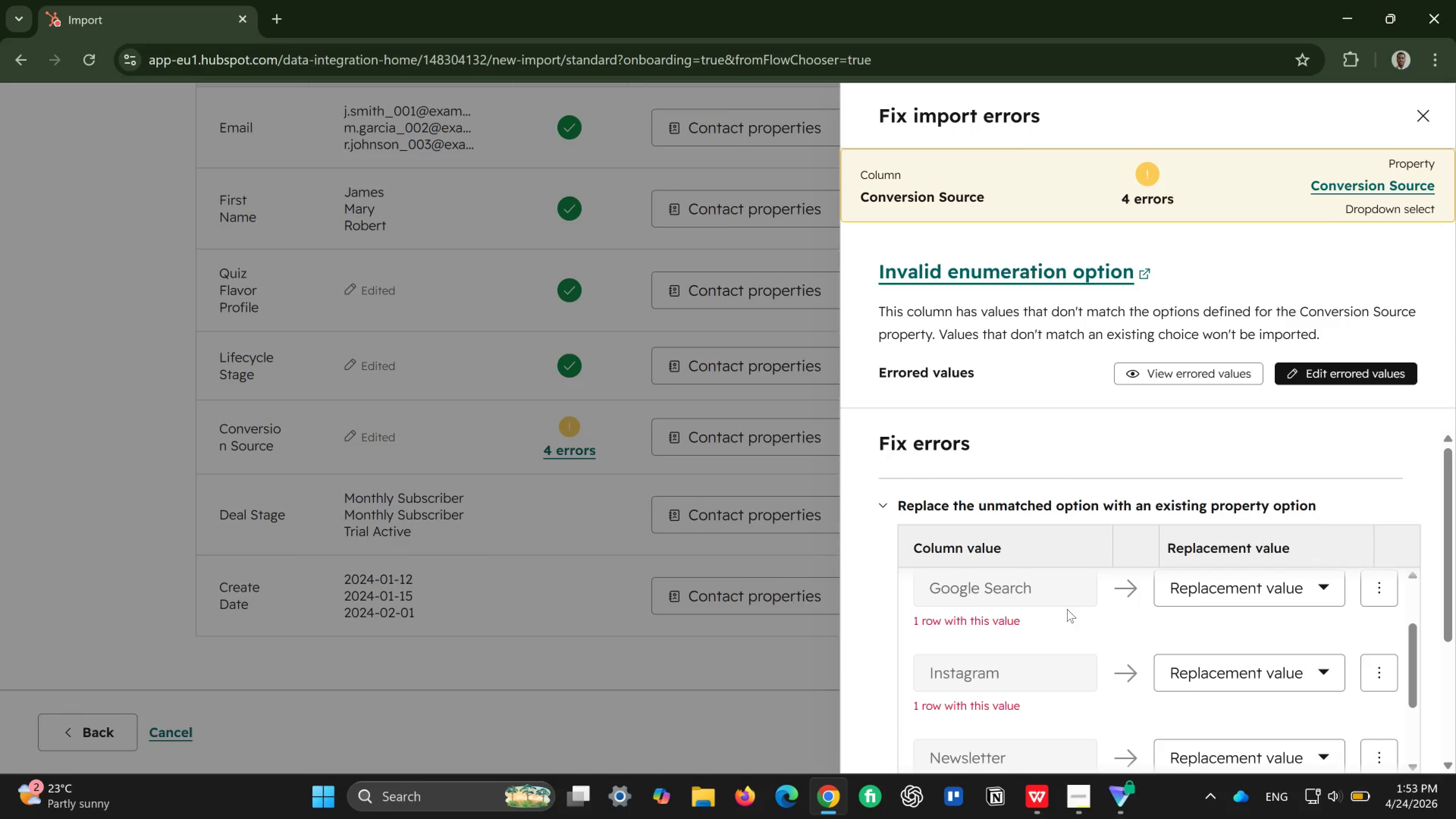 
scroll: coordinate [1067, 609], scroll_direction: up, amount: 3.0
 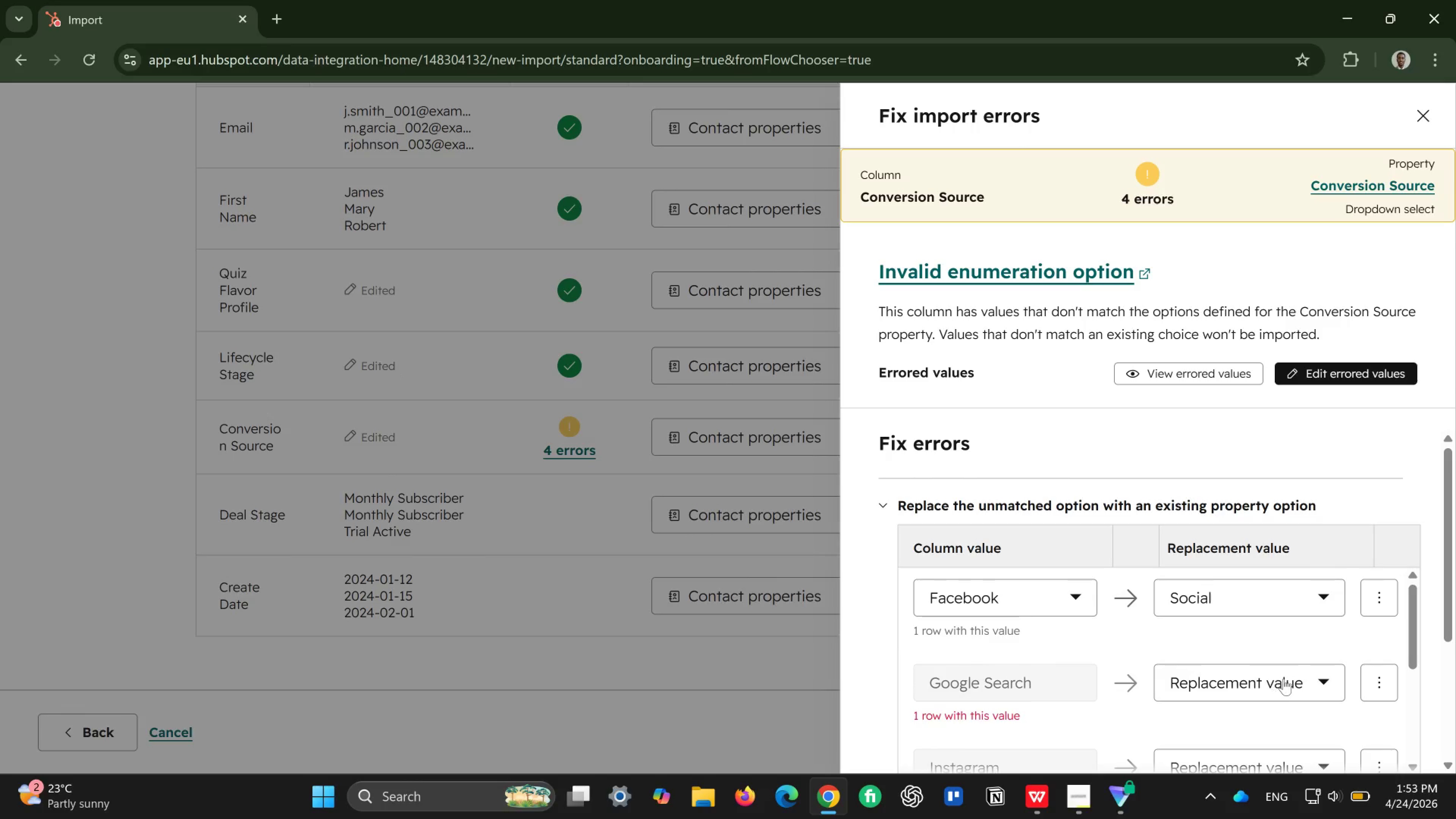 
left_click([1283, 679])
 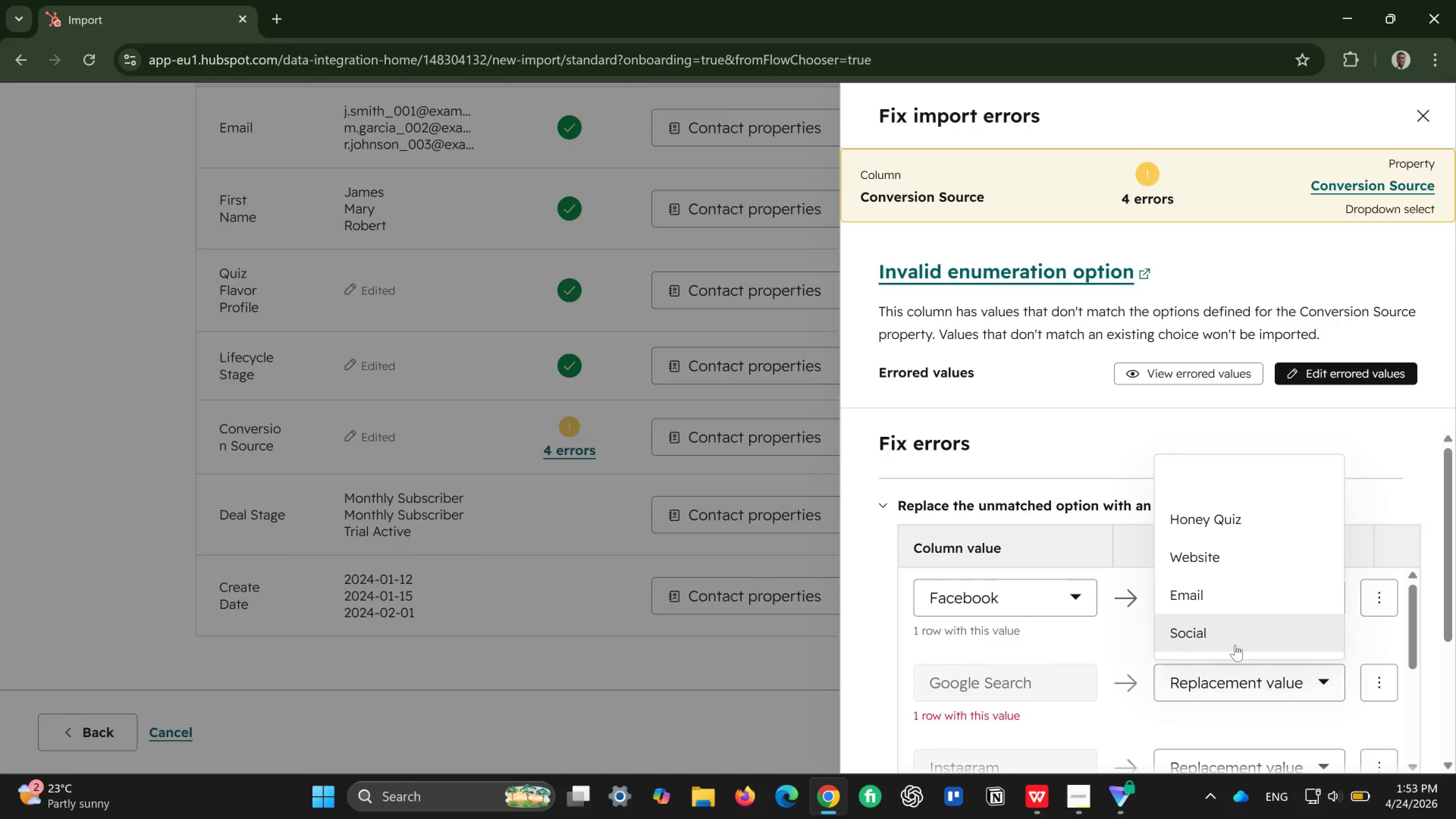 
left_click([1235, 637])
 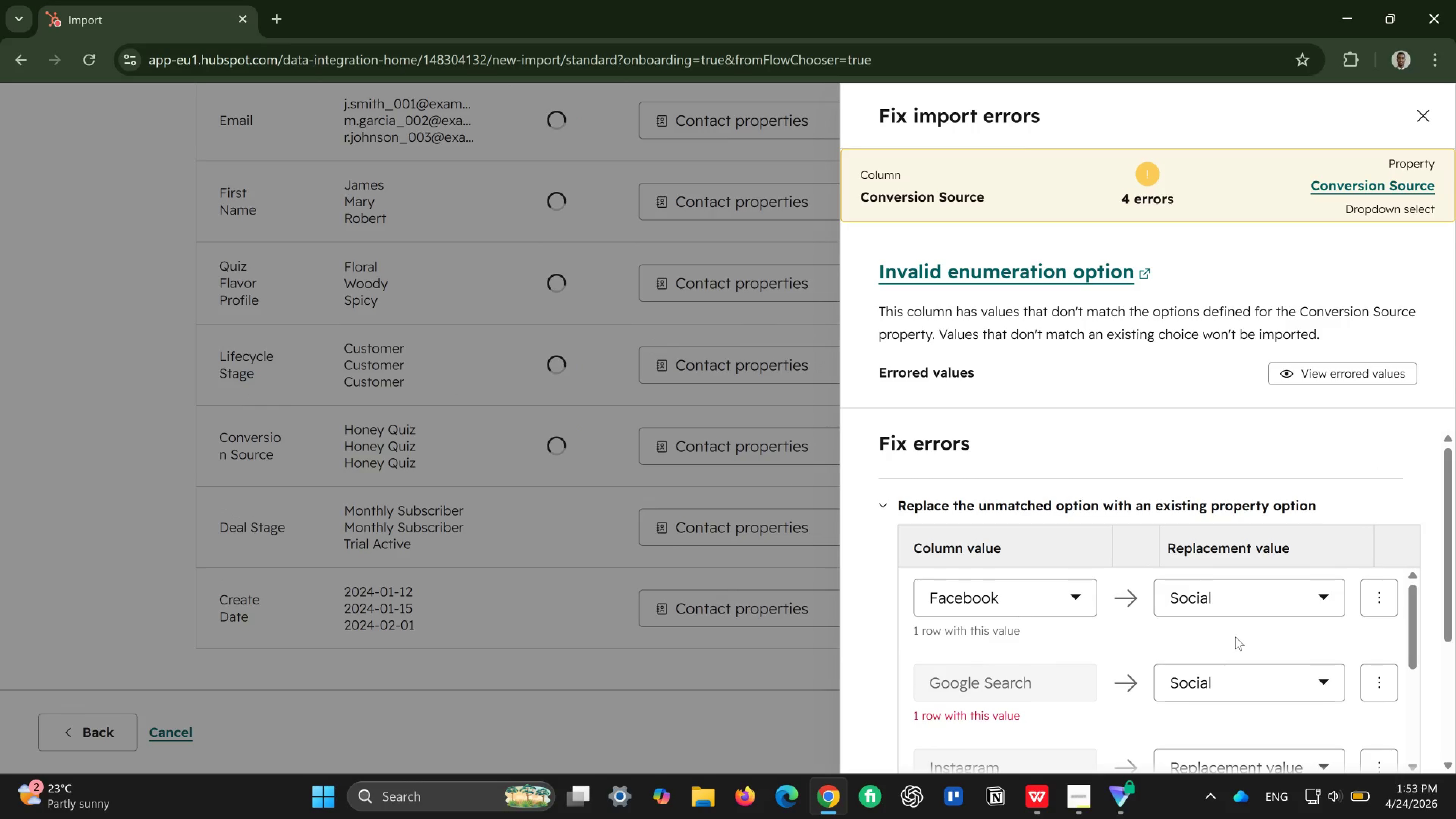 
scroll: coordinate [1235, 637], scroll_direction: none, amount: 0.0
 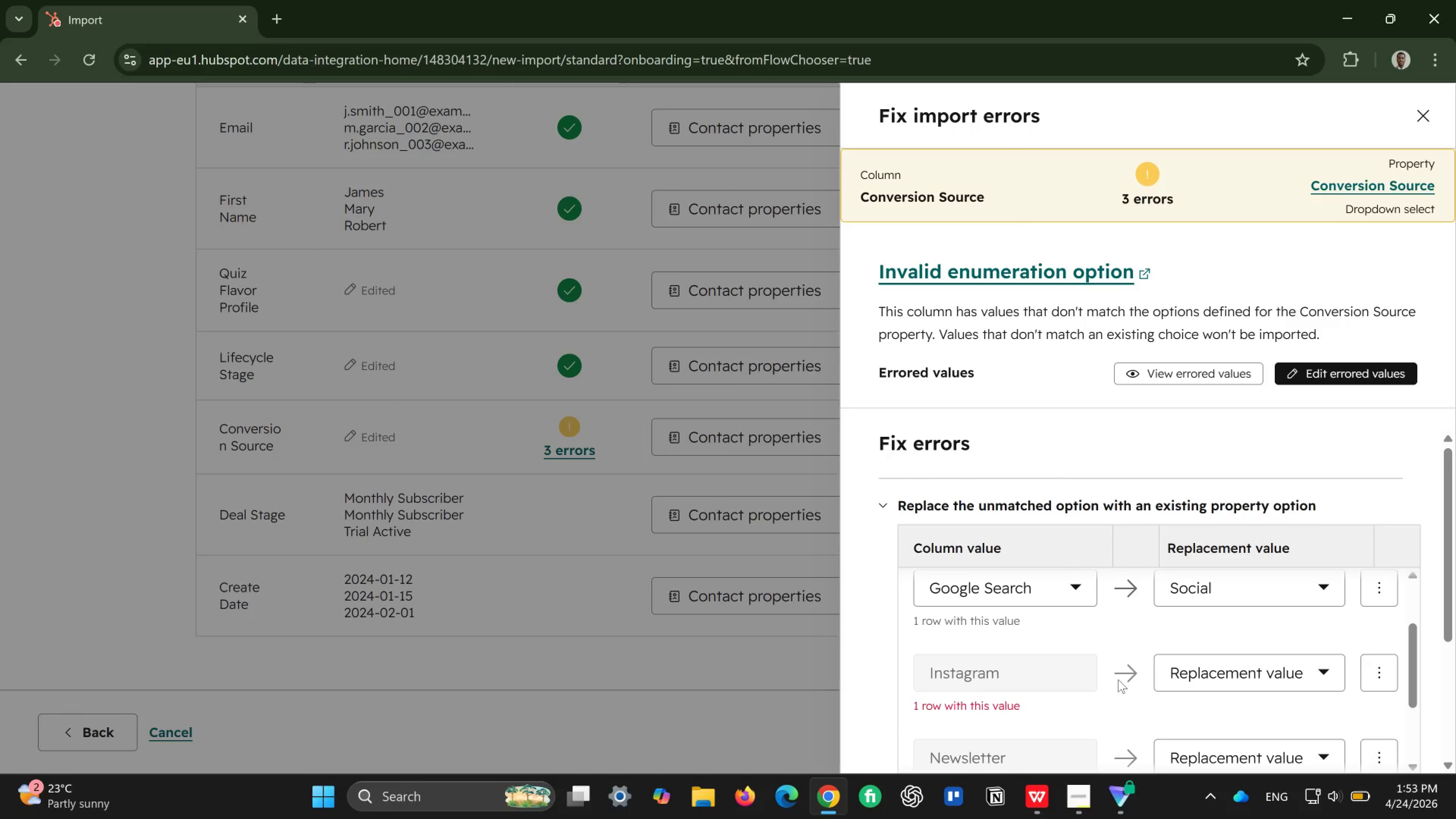 
left_click([1282, 688])
 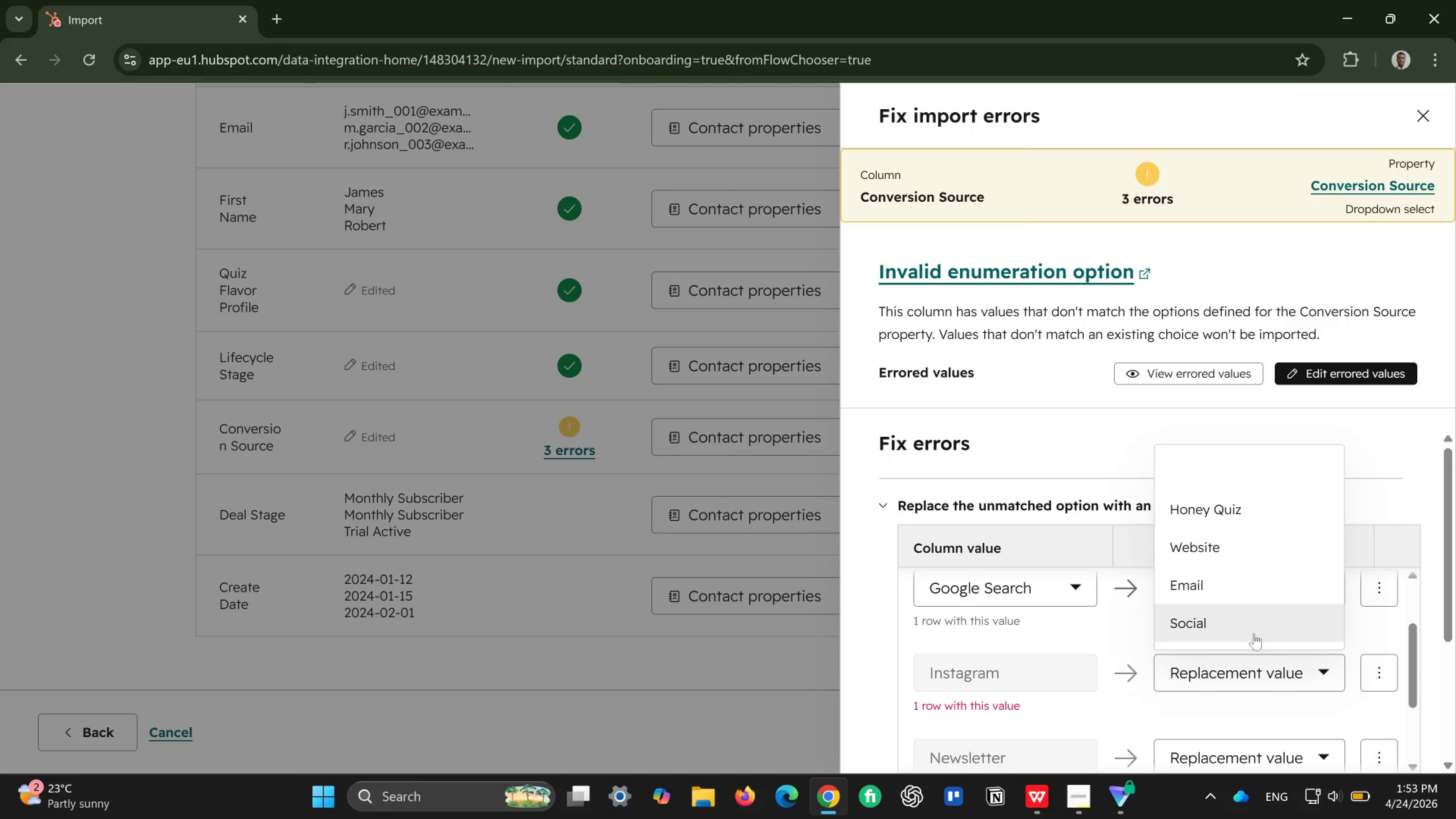 
left_click([1257, 630])
 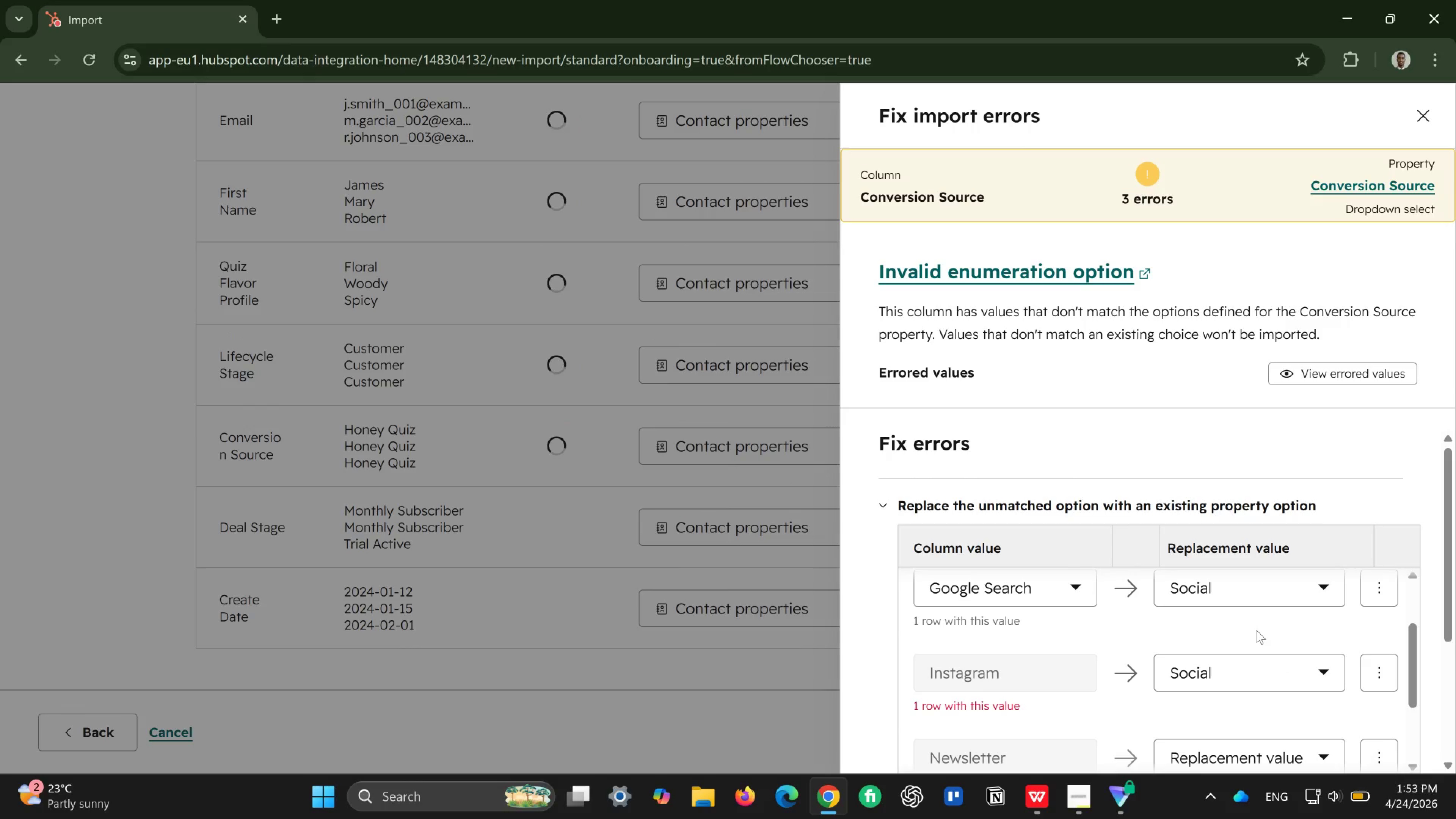 
scroll: coordinate [1257, 630], scroll_direction: down, amount: 2.0
 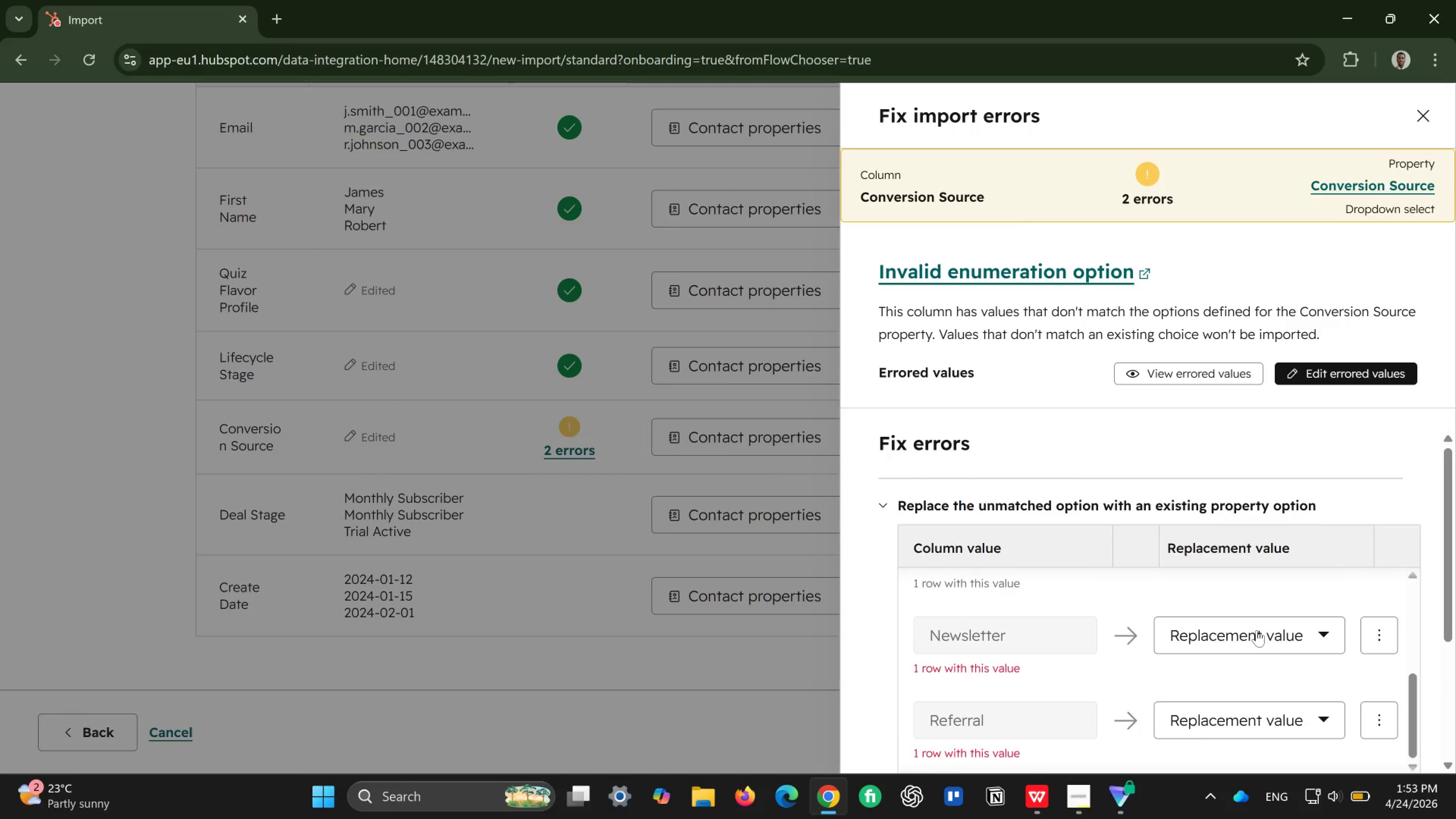 
scroll: coordinate [1257, 630], scroll_direction: none, amount: 0.0
 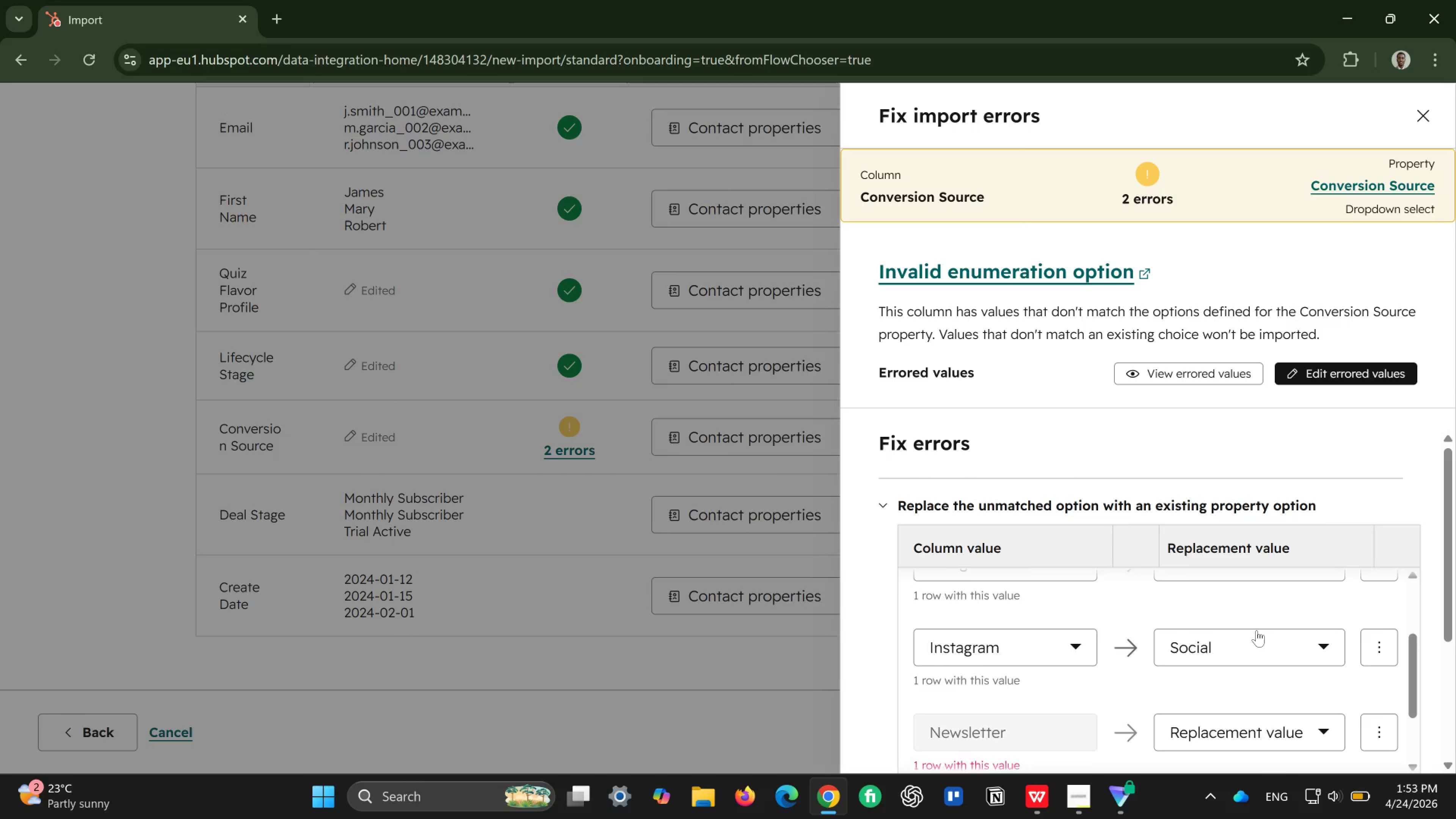 
scroll: coordinate [1257, 630], scroll_direction: up, amount: 1.0
 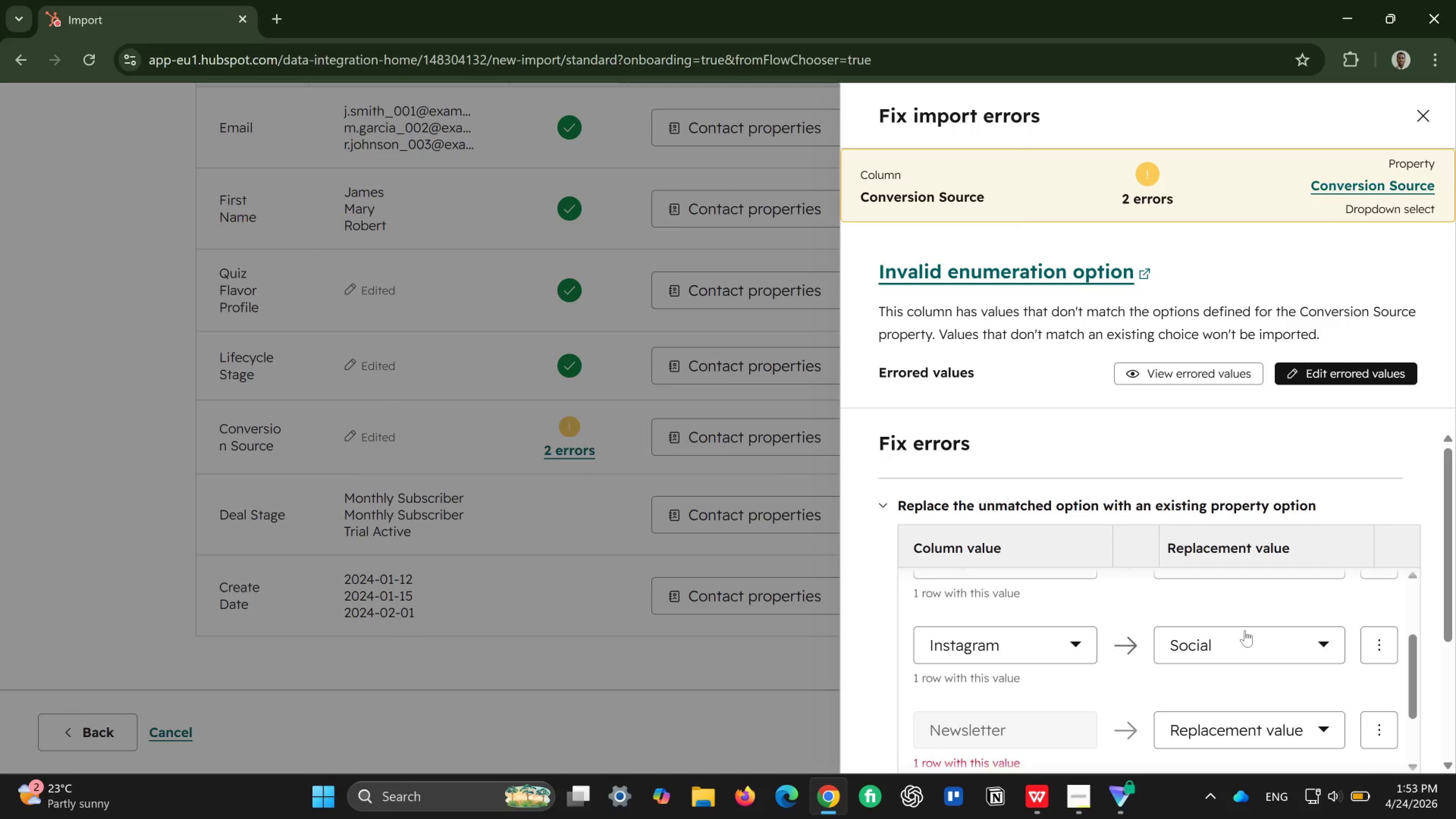 
scroll: coordinate [1245, 630], scroll_direction: none, amount: 0.0
 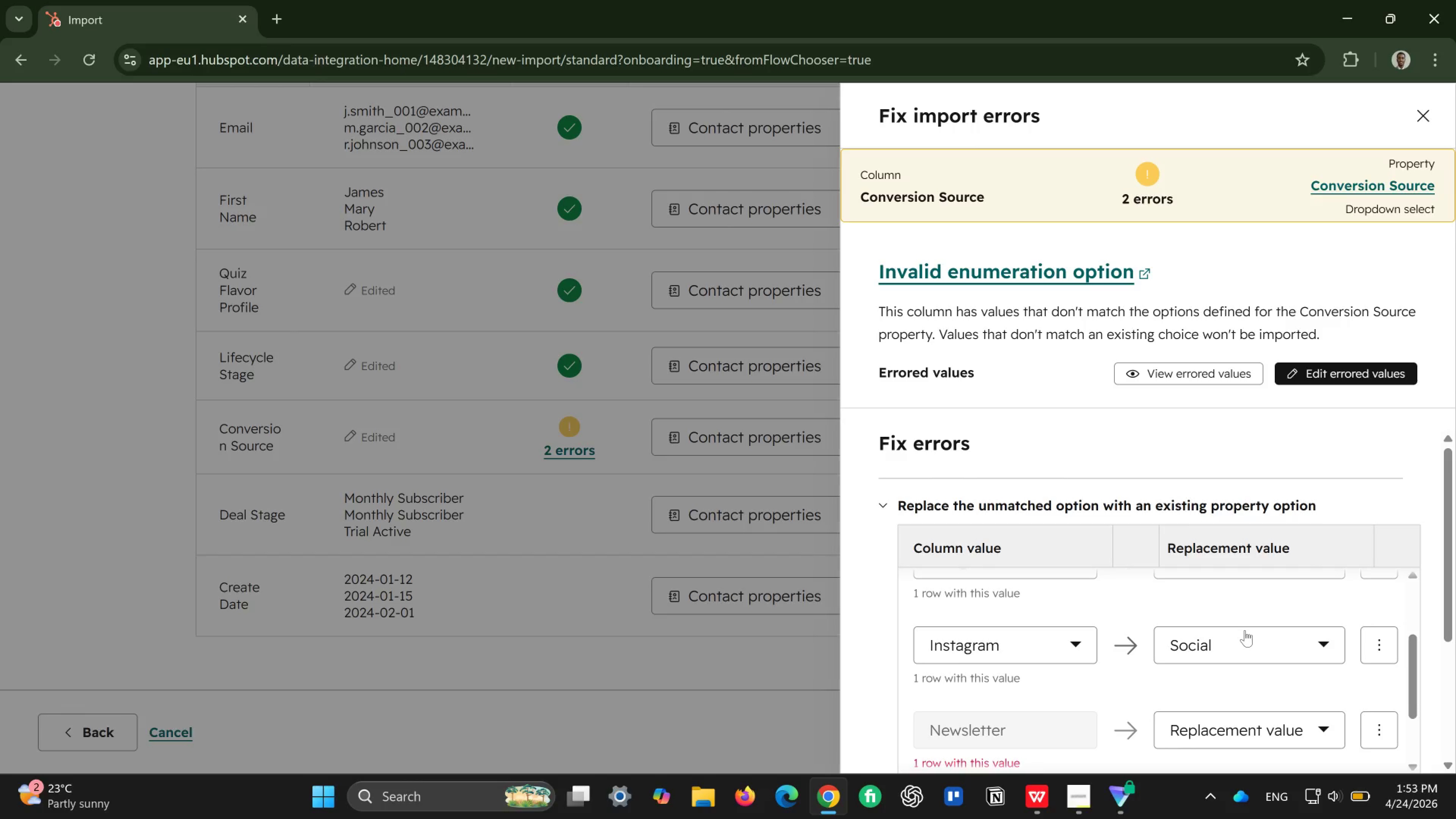 
scroll: coordinate [1245, 630], scroll_direction: down, amount: 1.0
 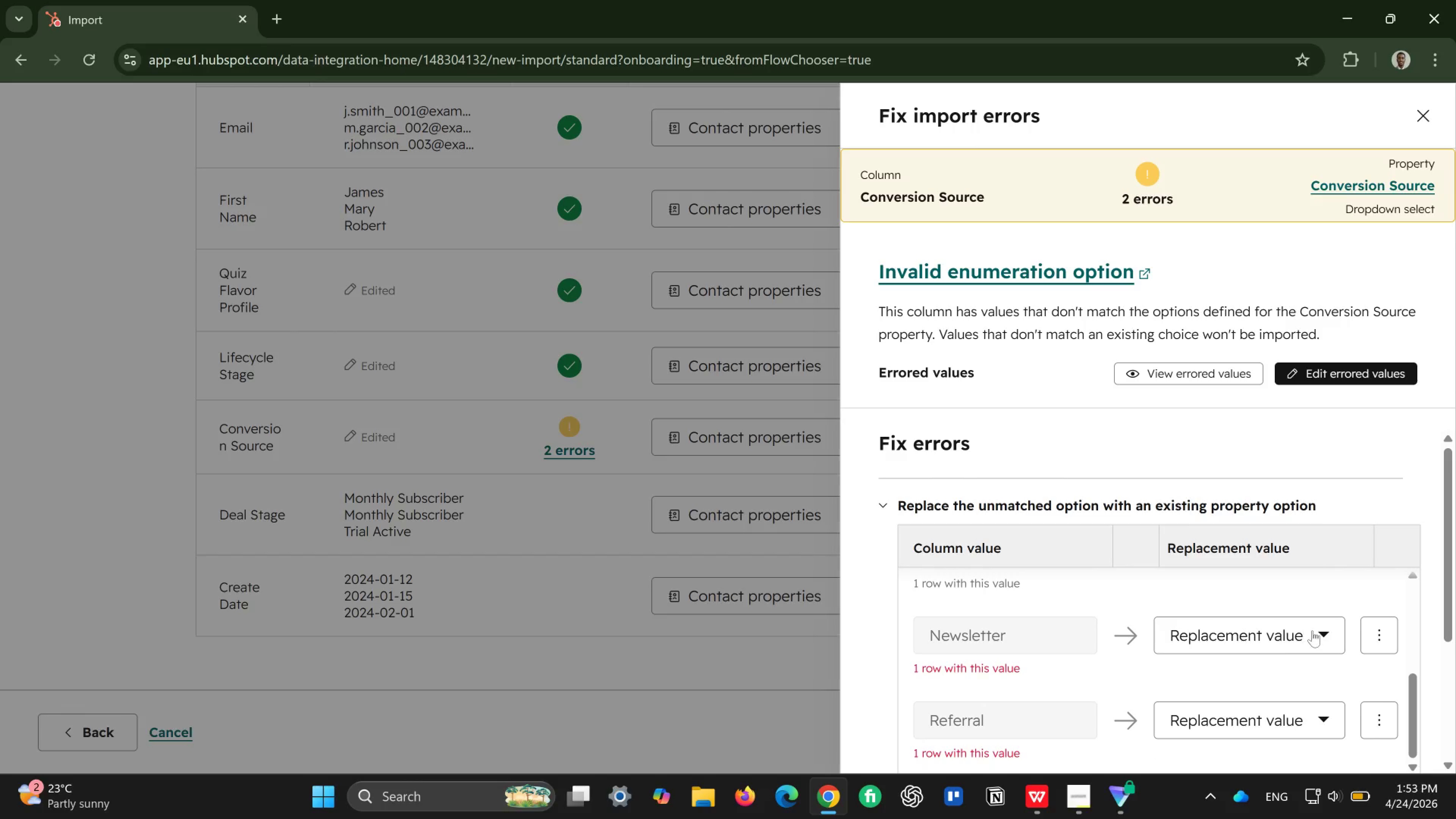 
left_click([1312, 631])
 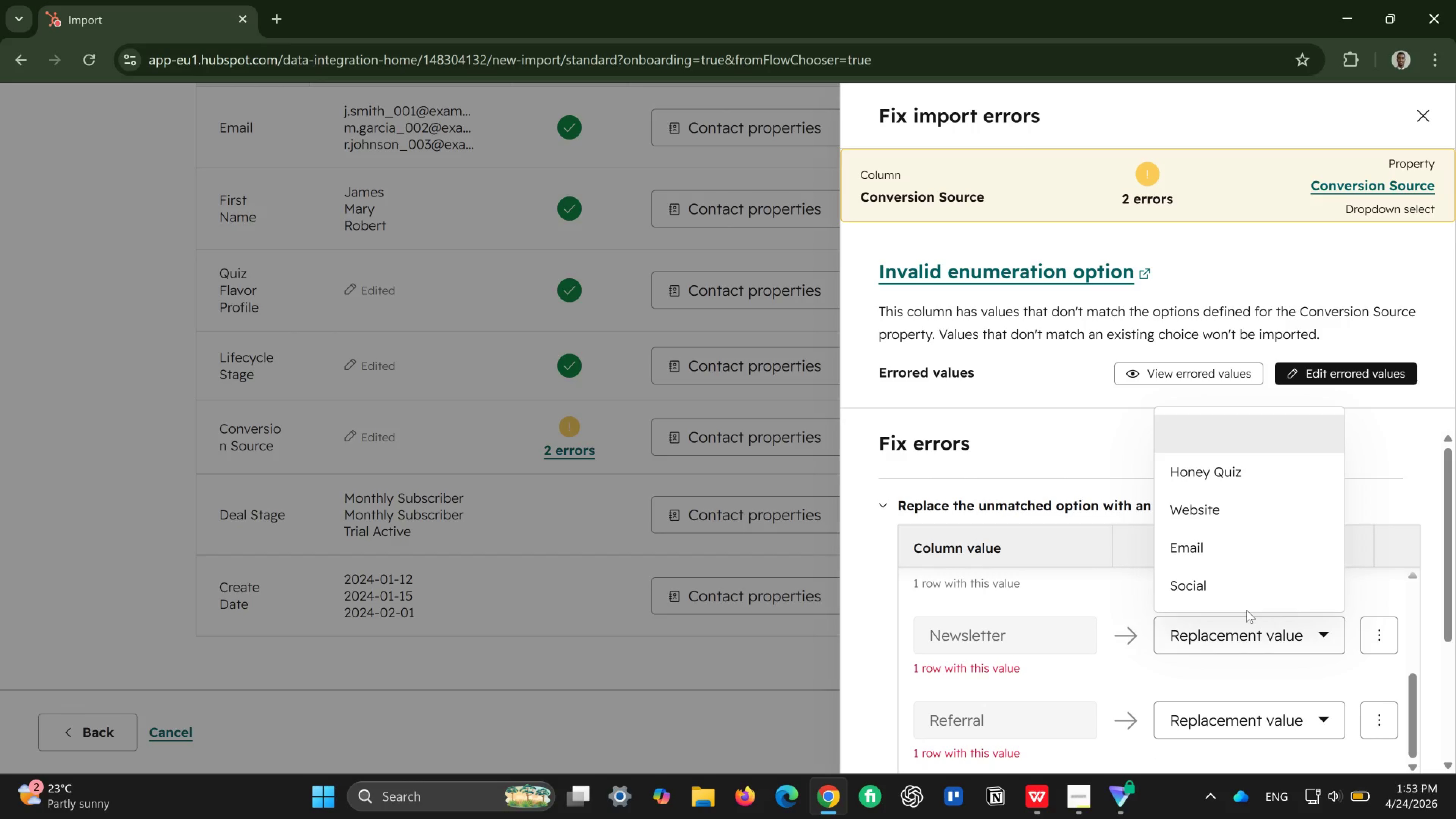 
wait(7.5)
 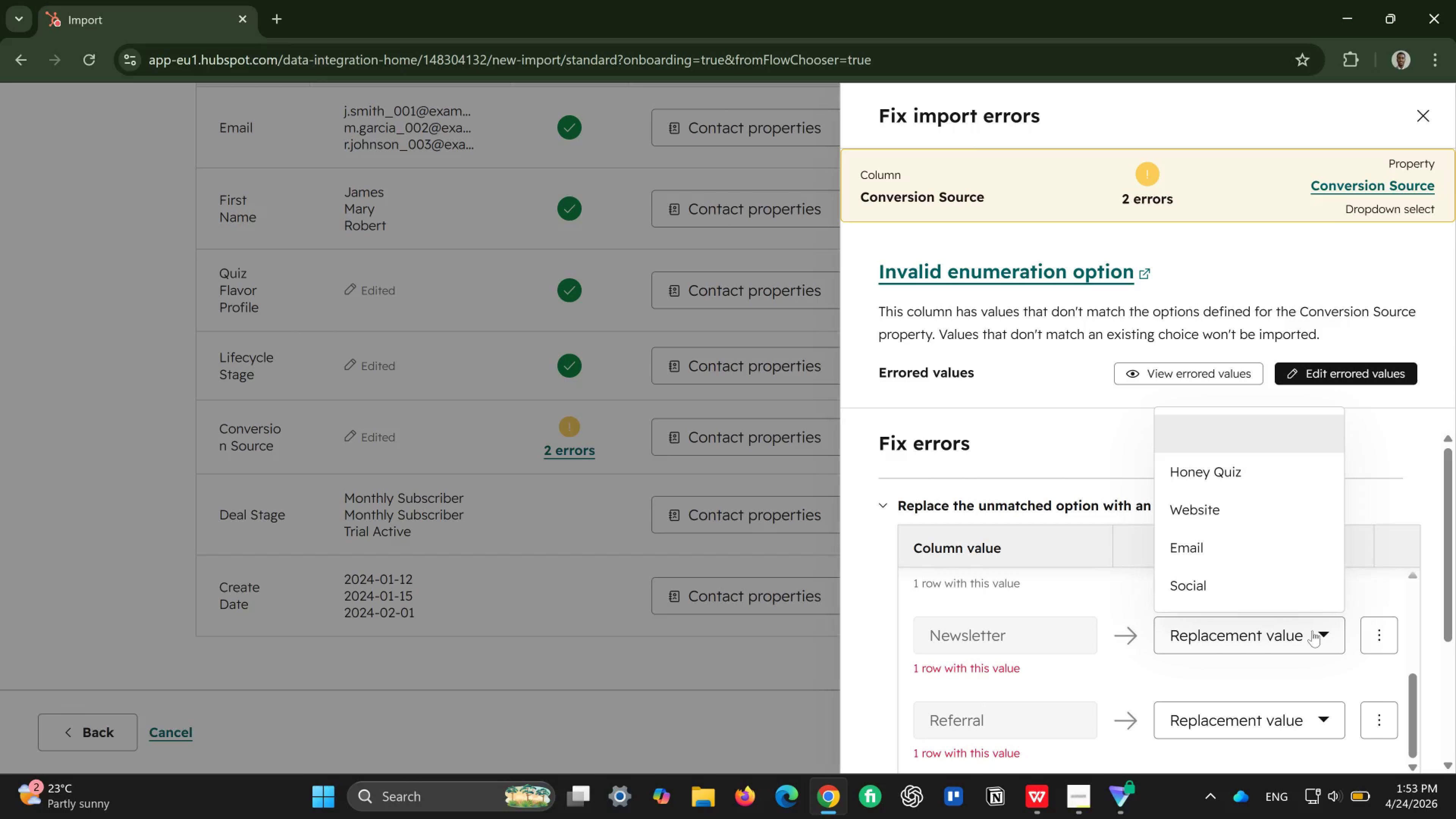 
left_click([1209, 589])
 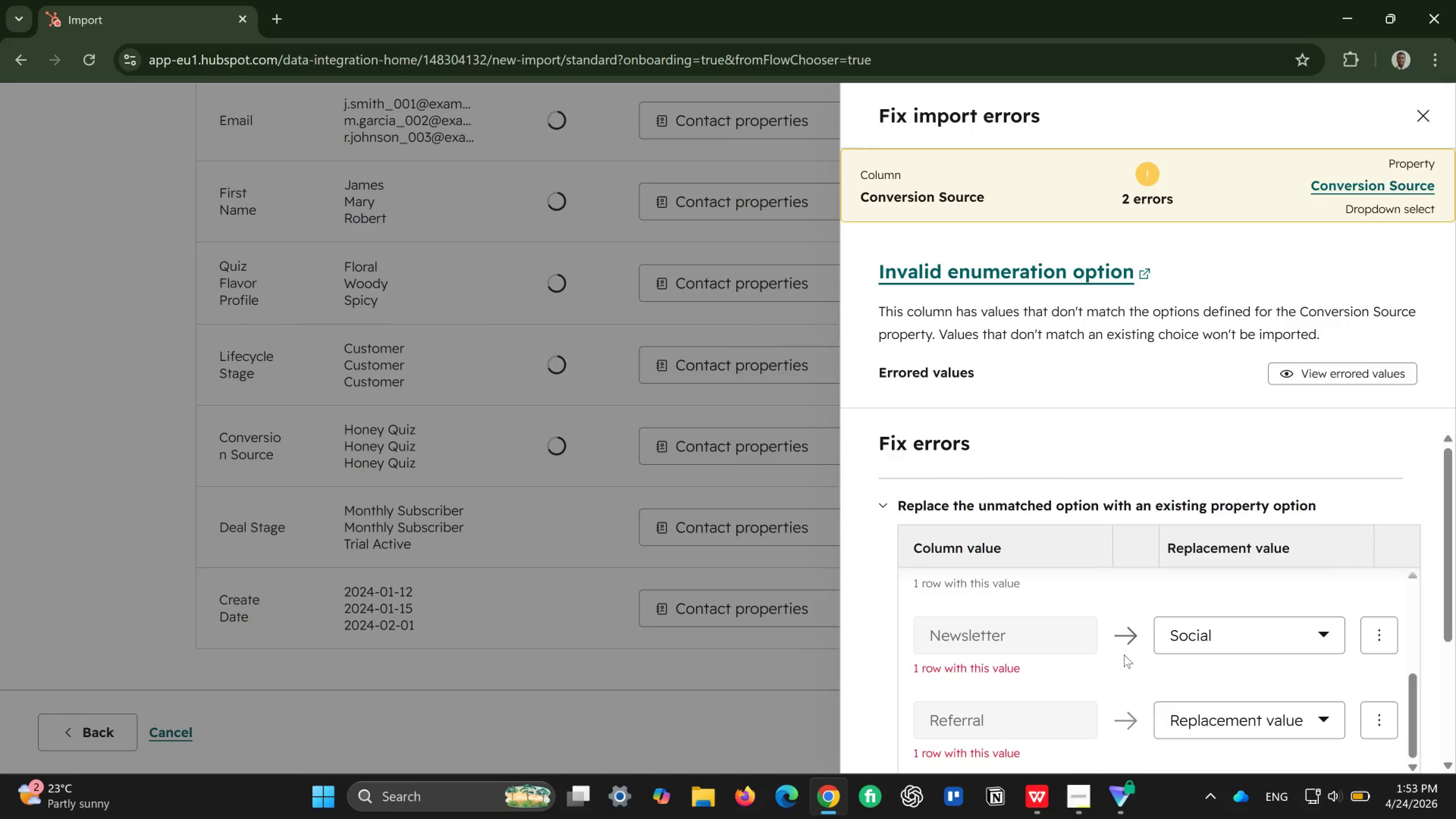 
scroll: coordinate [1124, 654], scroll_direction: down, amount: 1.0
 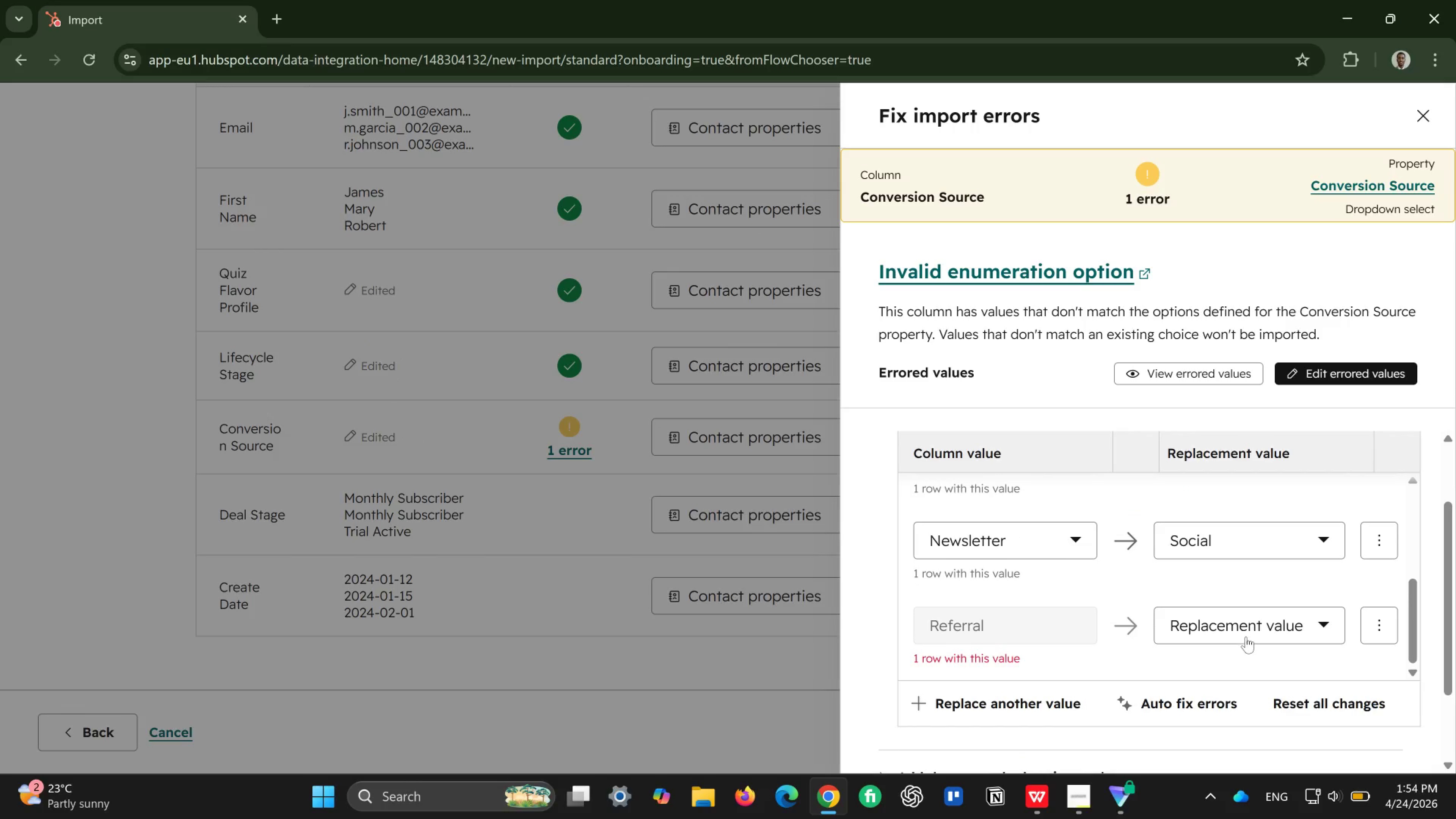 
left_click([1257, 634])
 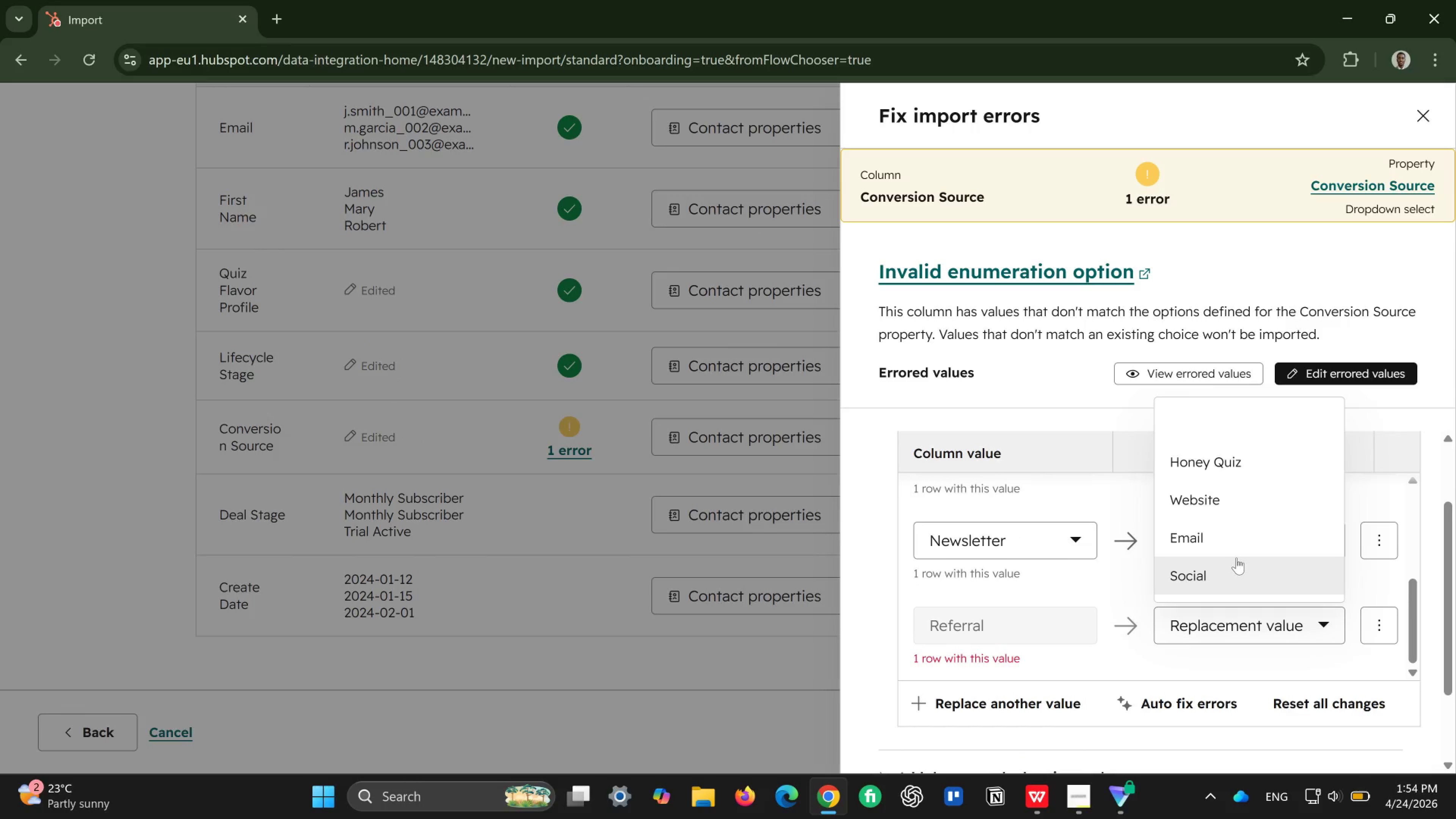 
left_click([1238, 540])
 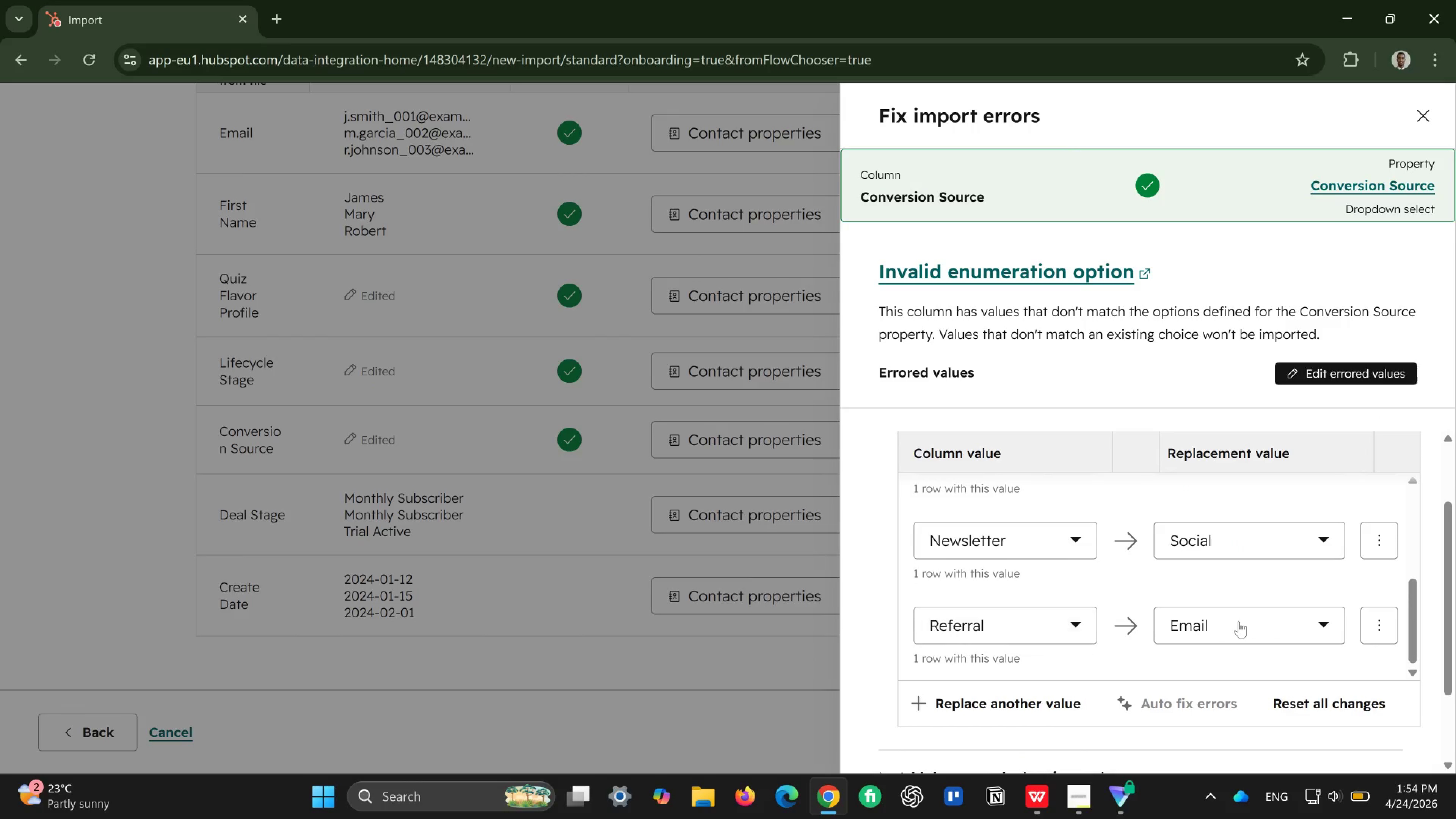 
scroll: coordinate [1239, 621], scroll_direction: down, amount: 2.0
 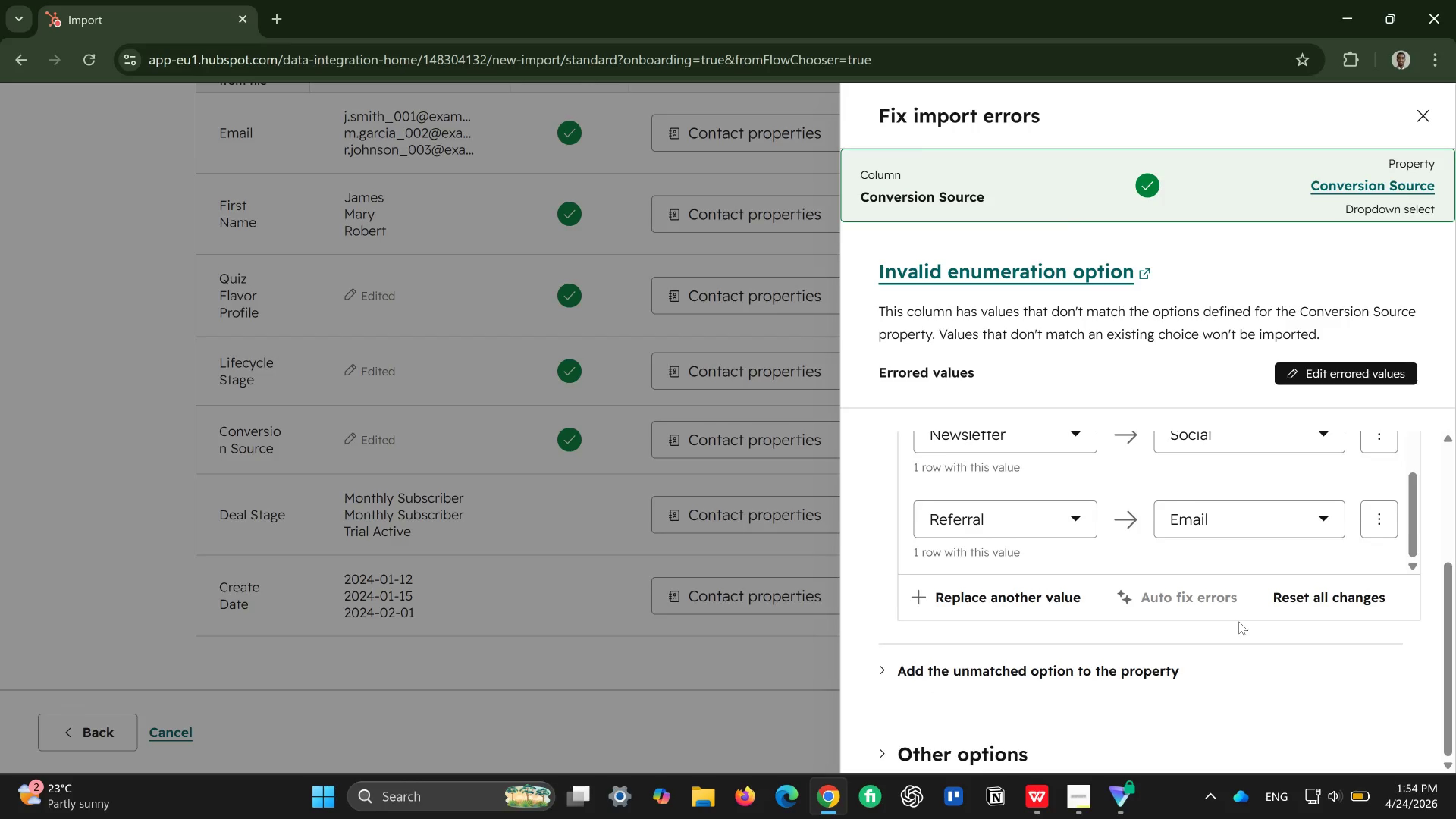 
scroll: coordinate [1192, 623], scroll_direction: up, amount: 2.0
 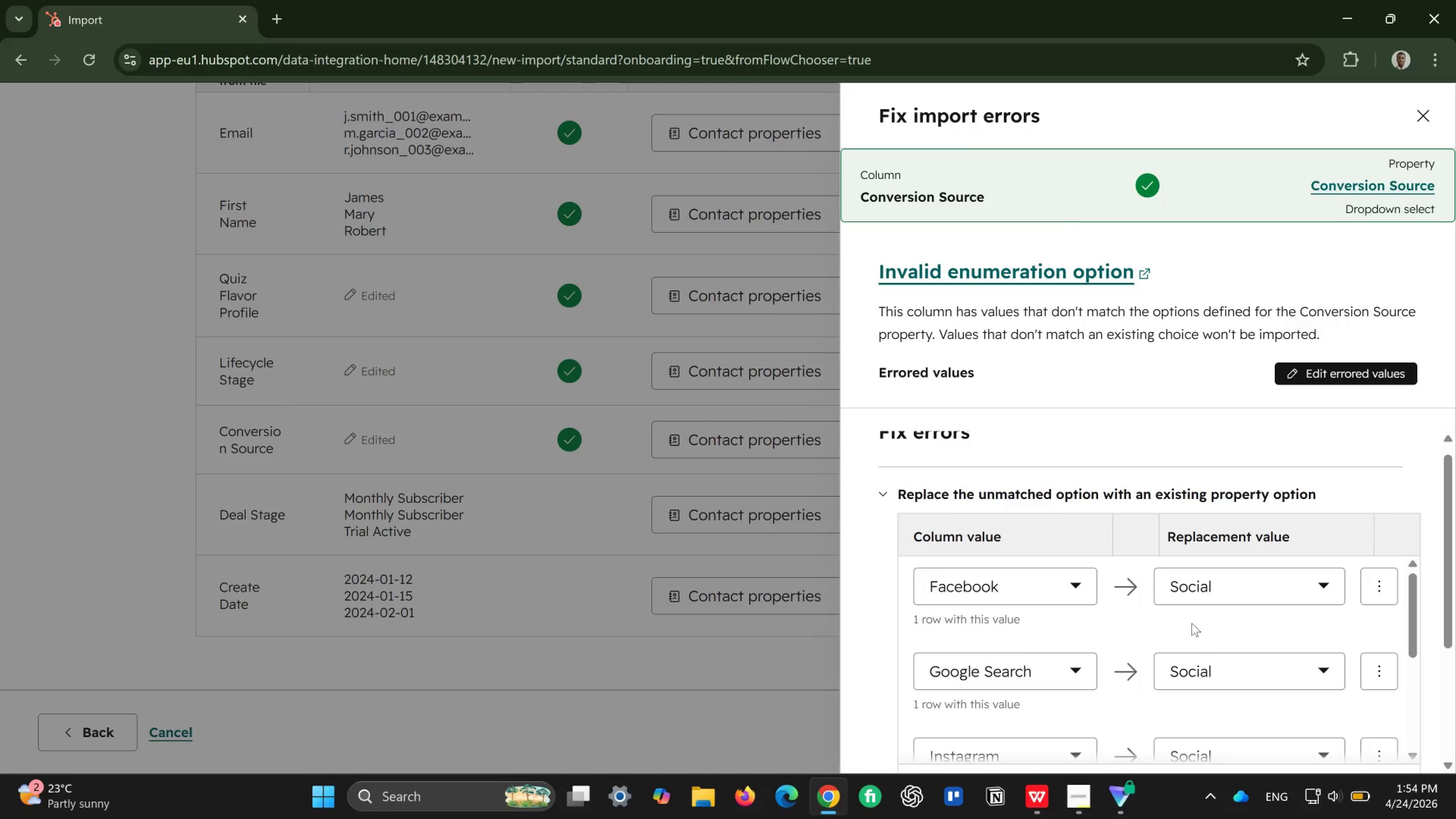 
scroll: coordinate [1192, 623], scroll_direction: none, amount: 0.0
 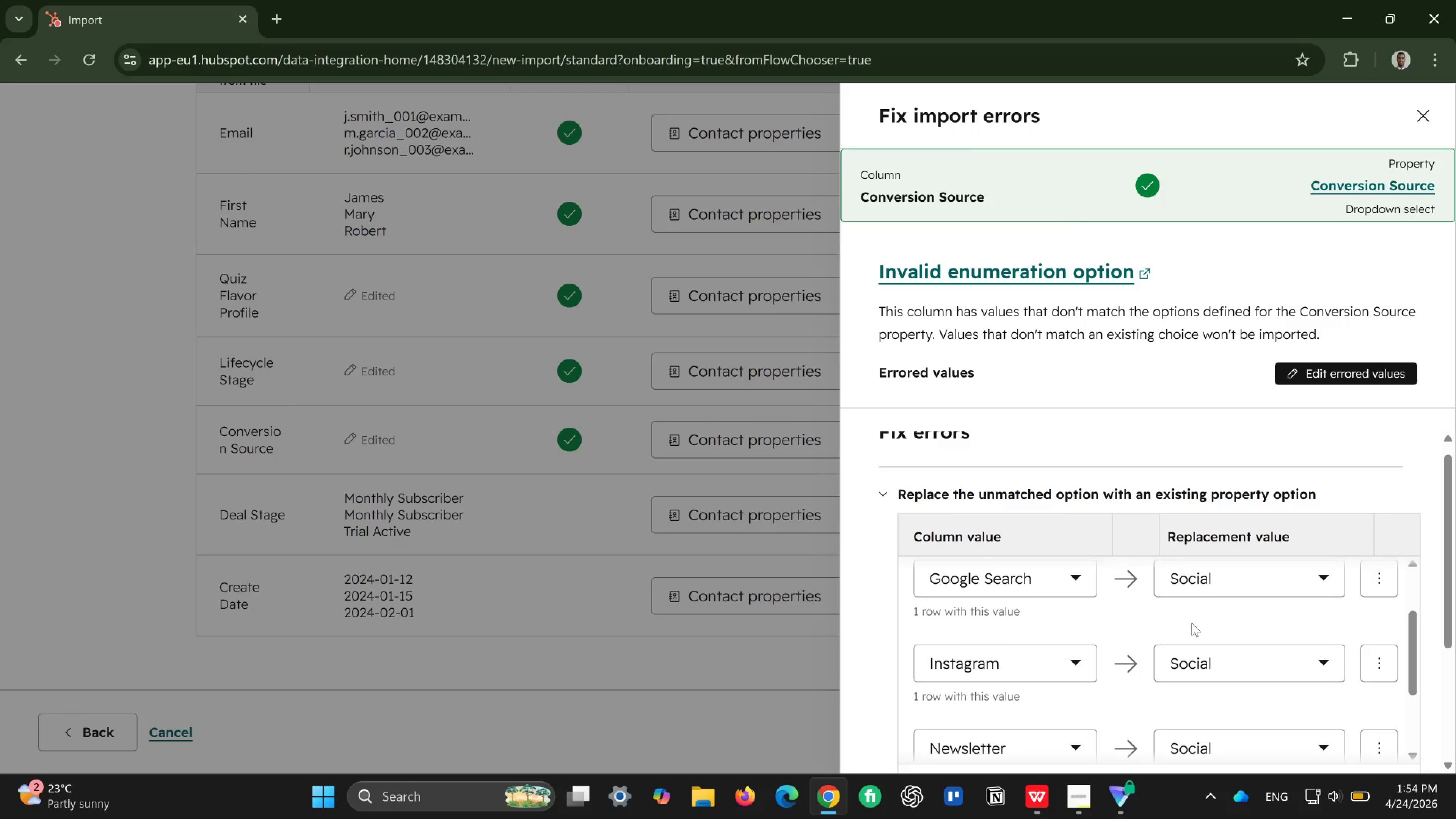 
scroll: coordinate [1192, 623], scroll_direction: up, amount: 1.0
 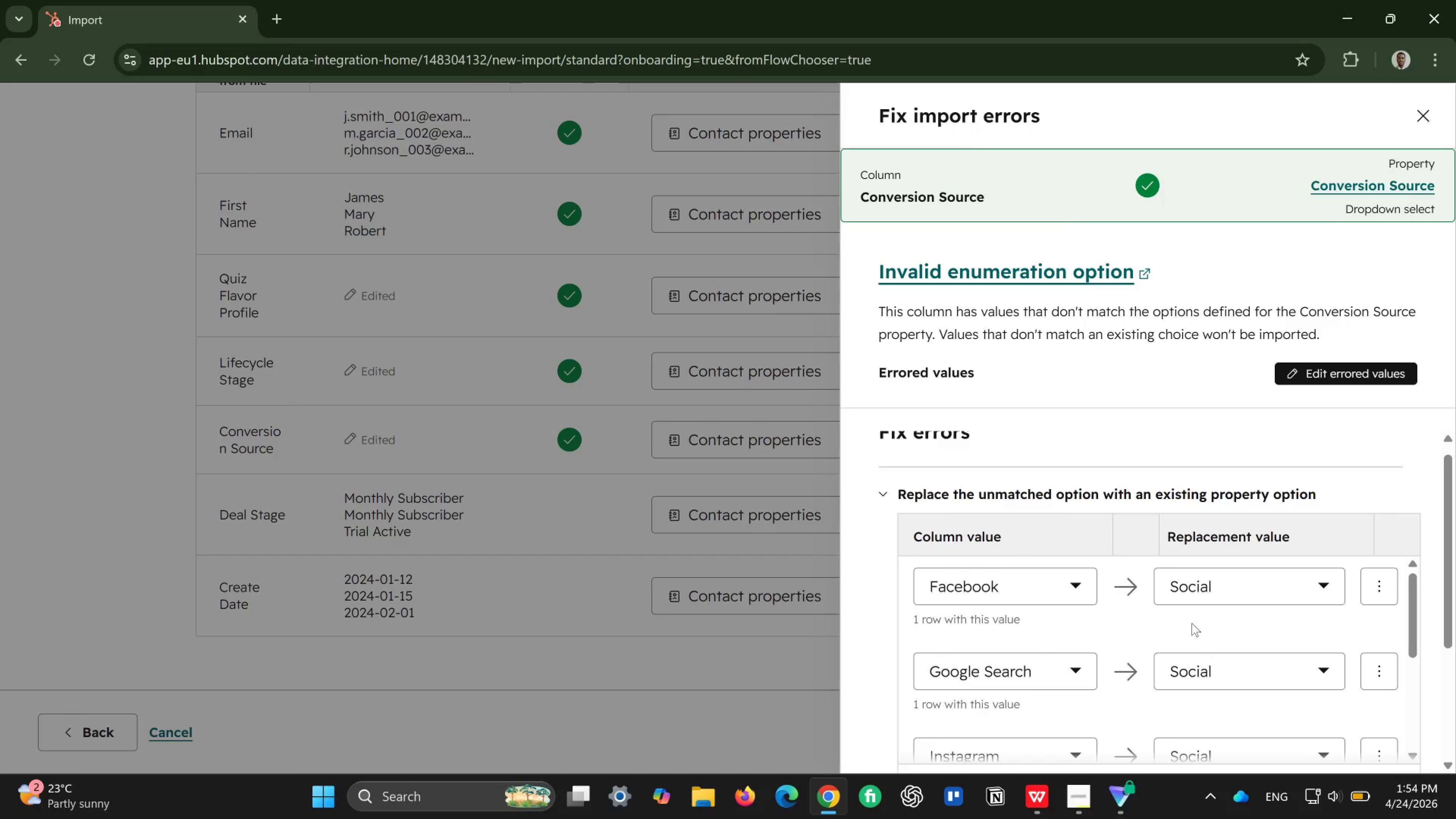 
wait(19.84)
 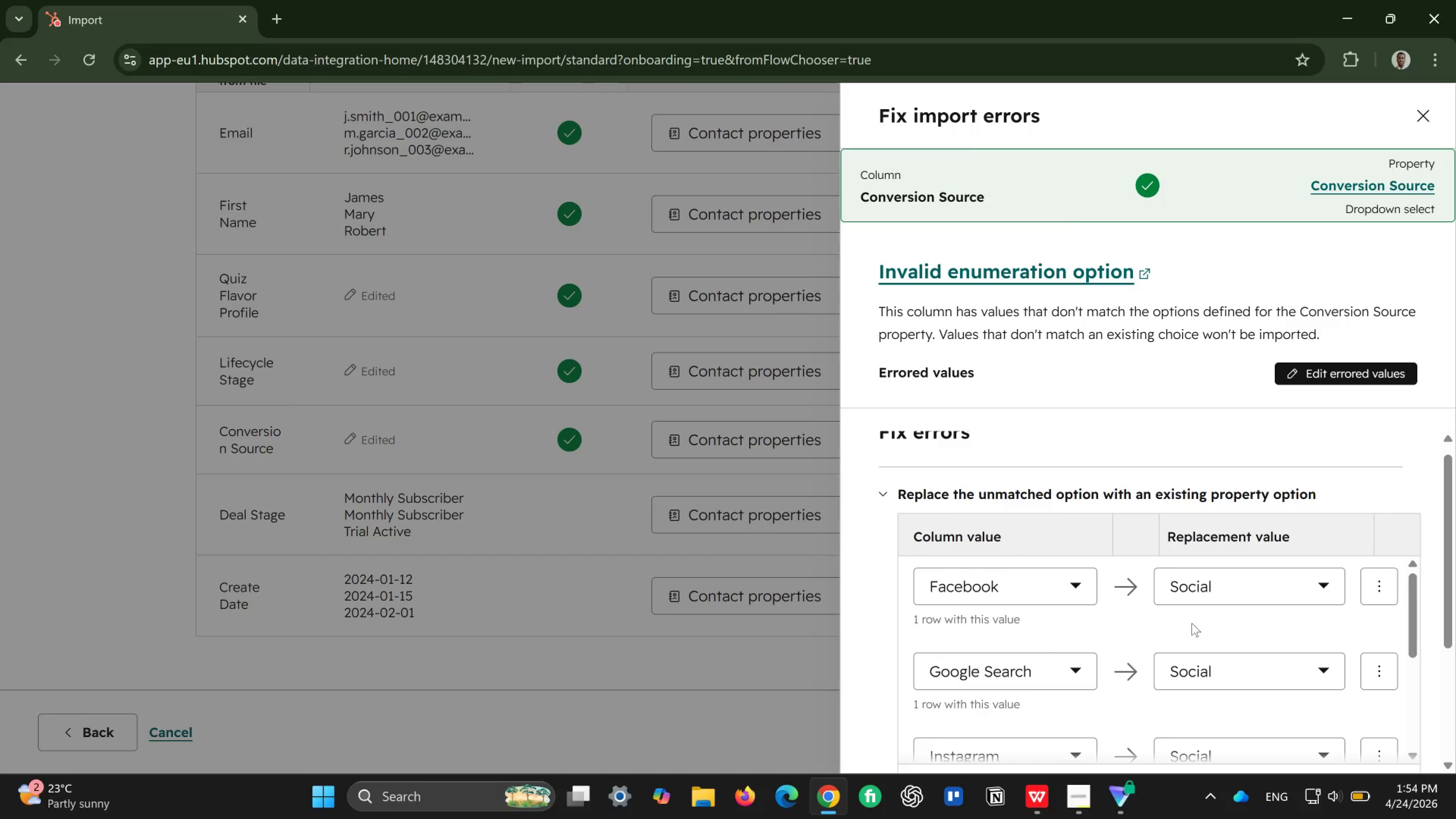 
scroll: coordinate [1188, 632], scroll_direction: none, amount: 0.0
 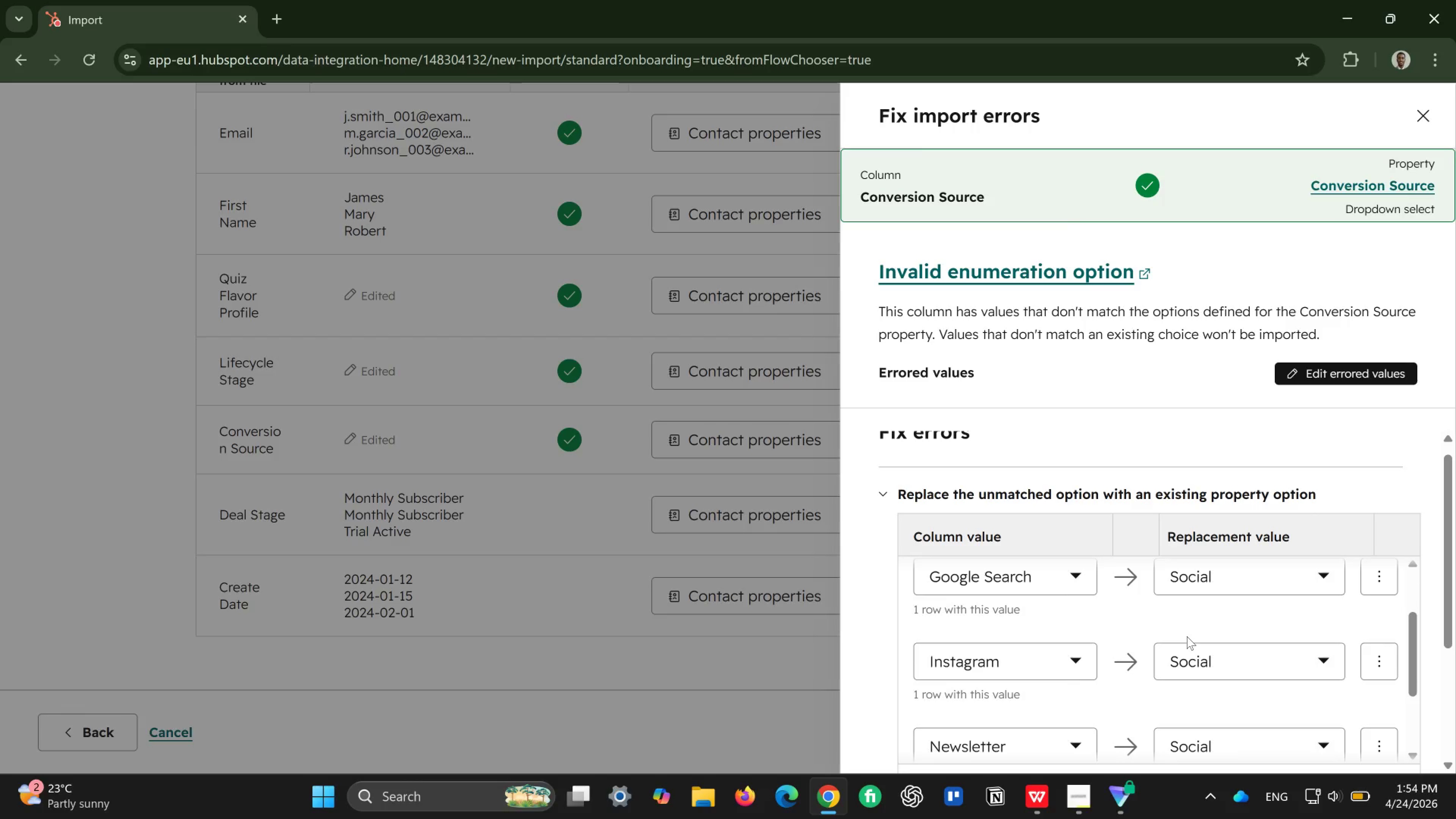 
scroll: coordinate [1187, 636], scroll_direction: up, amount: 2.0
 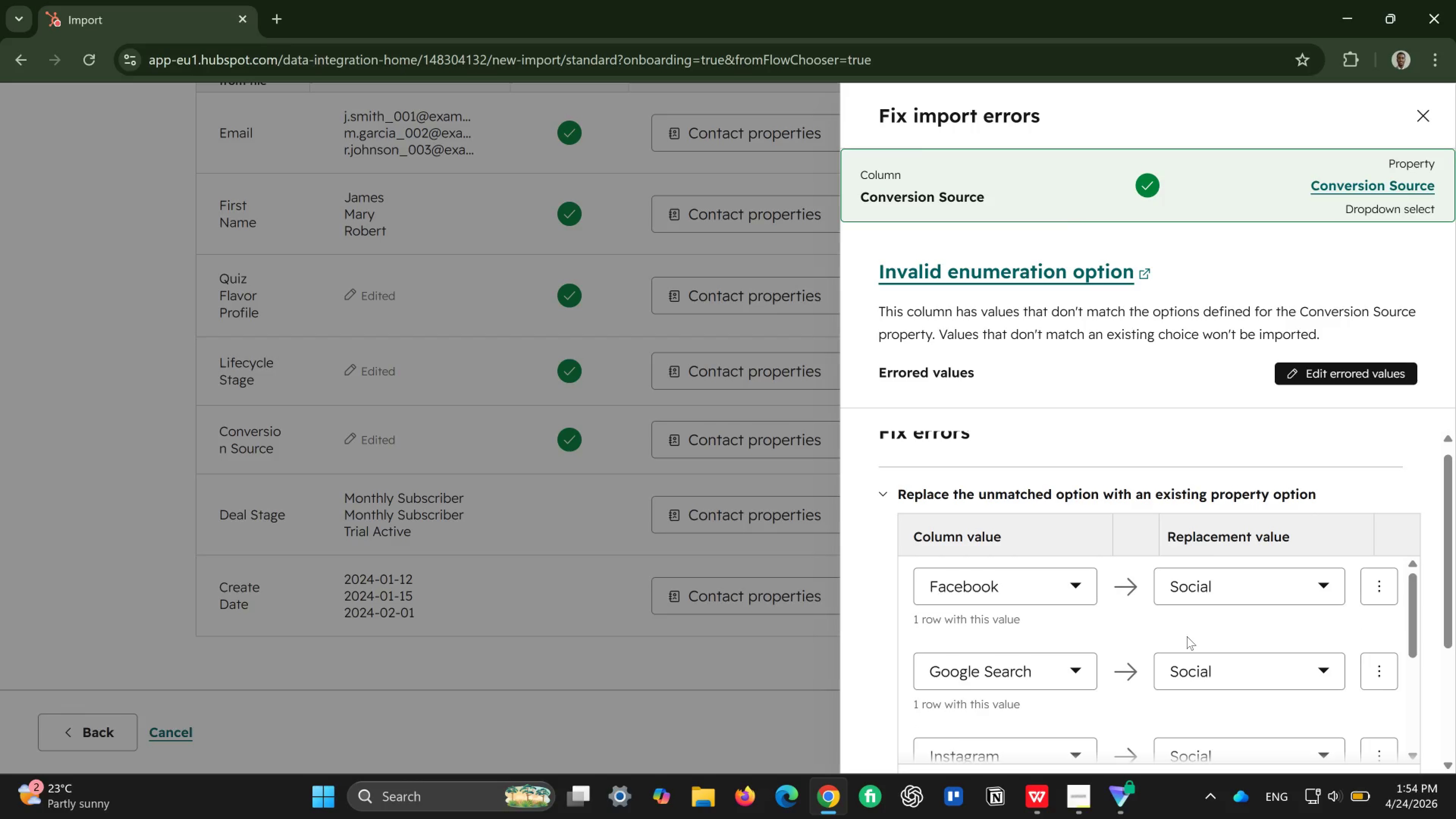 
wait(29.07)
 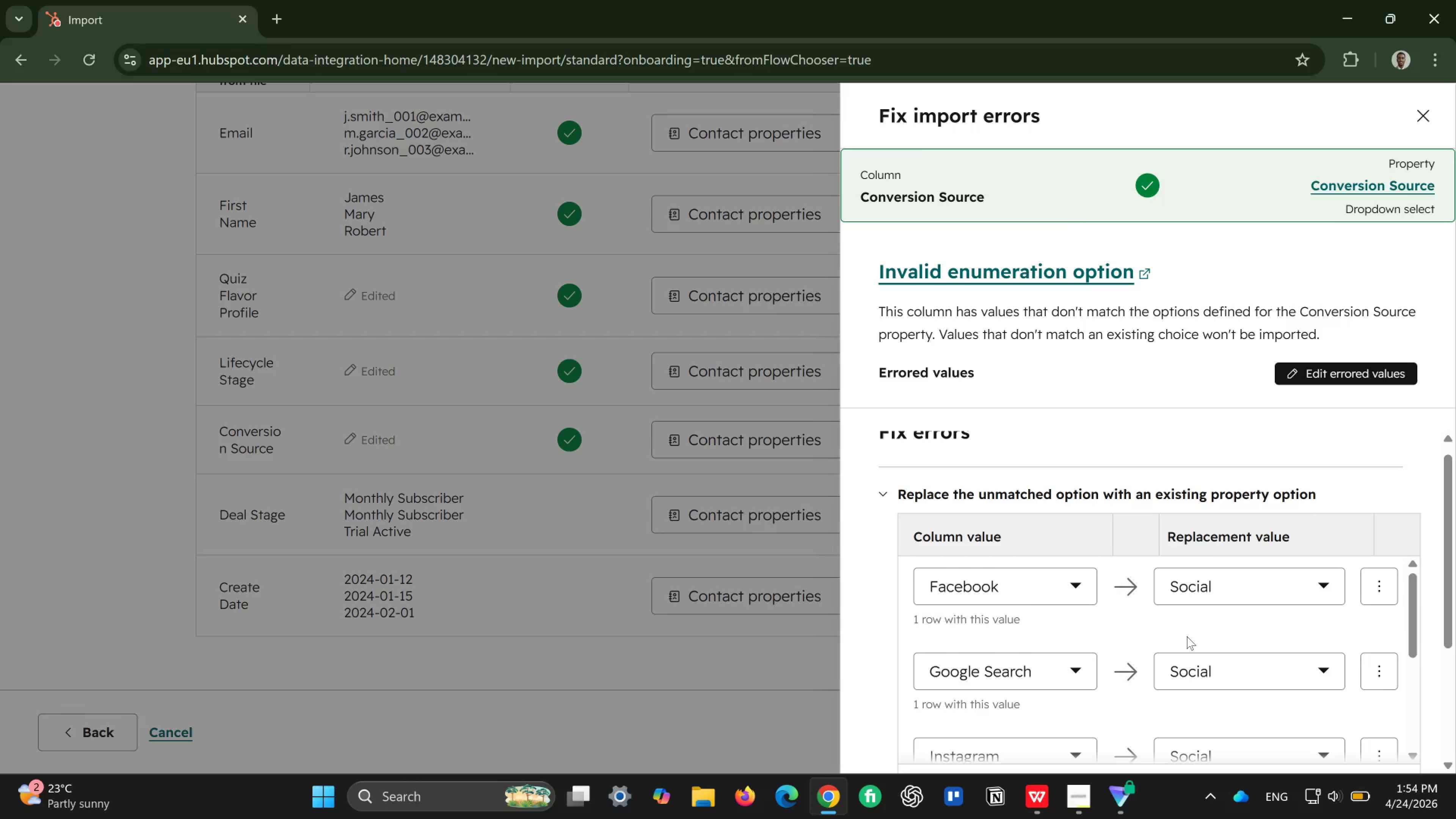 
scroll: coordinate [1192, 637], scroll_direction: down, amount: 2.0
 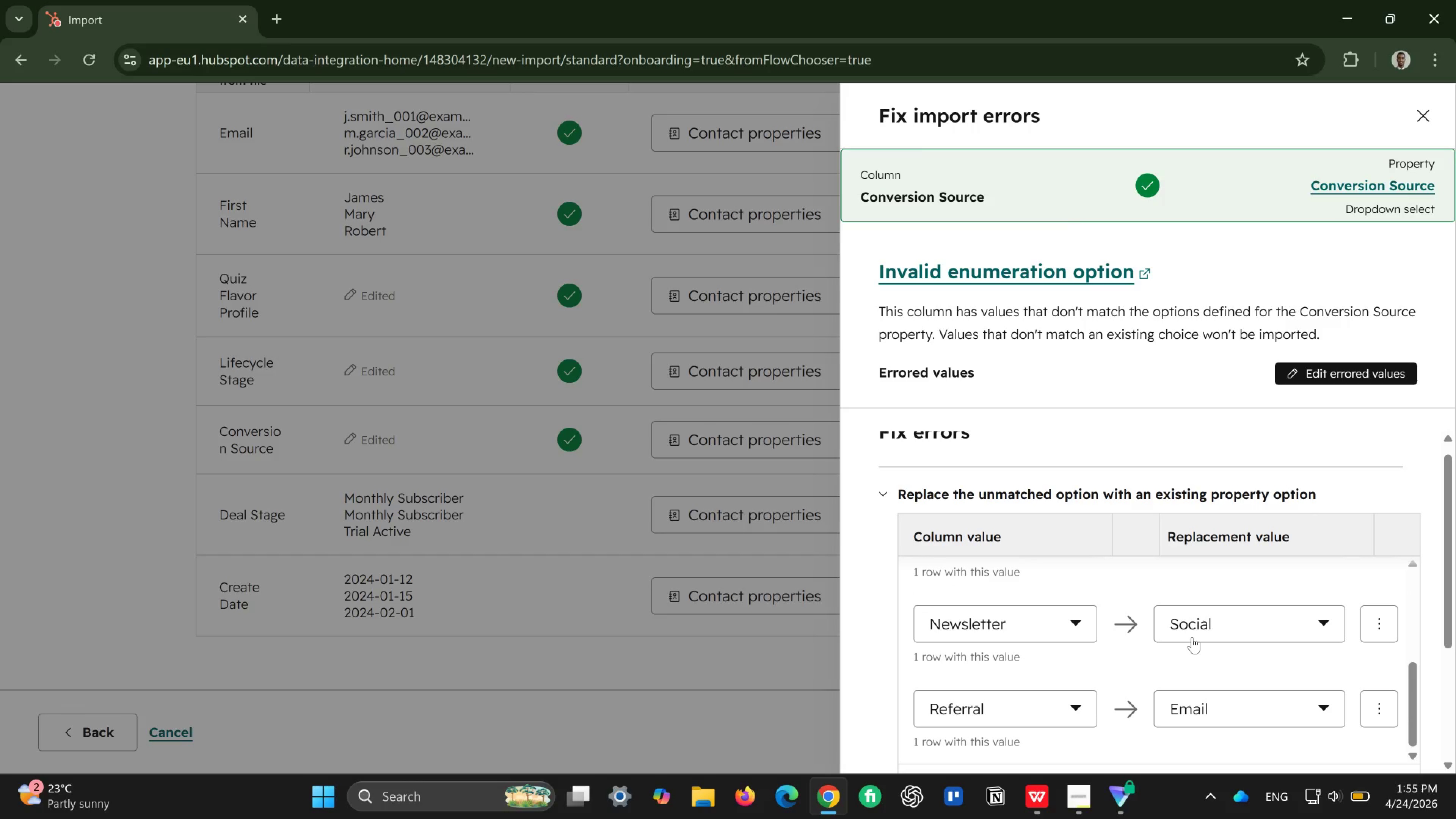 
wait(8.02)
 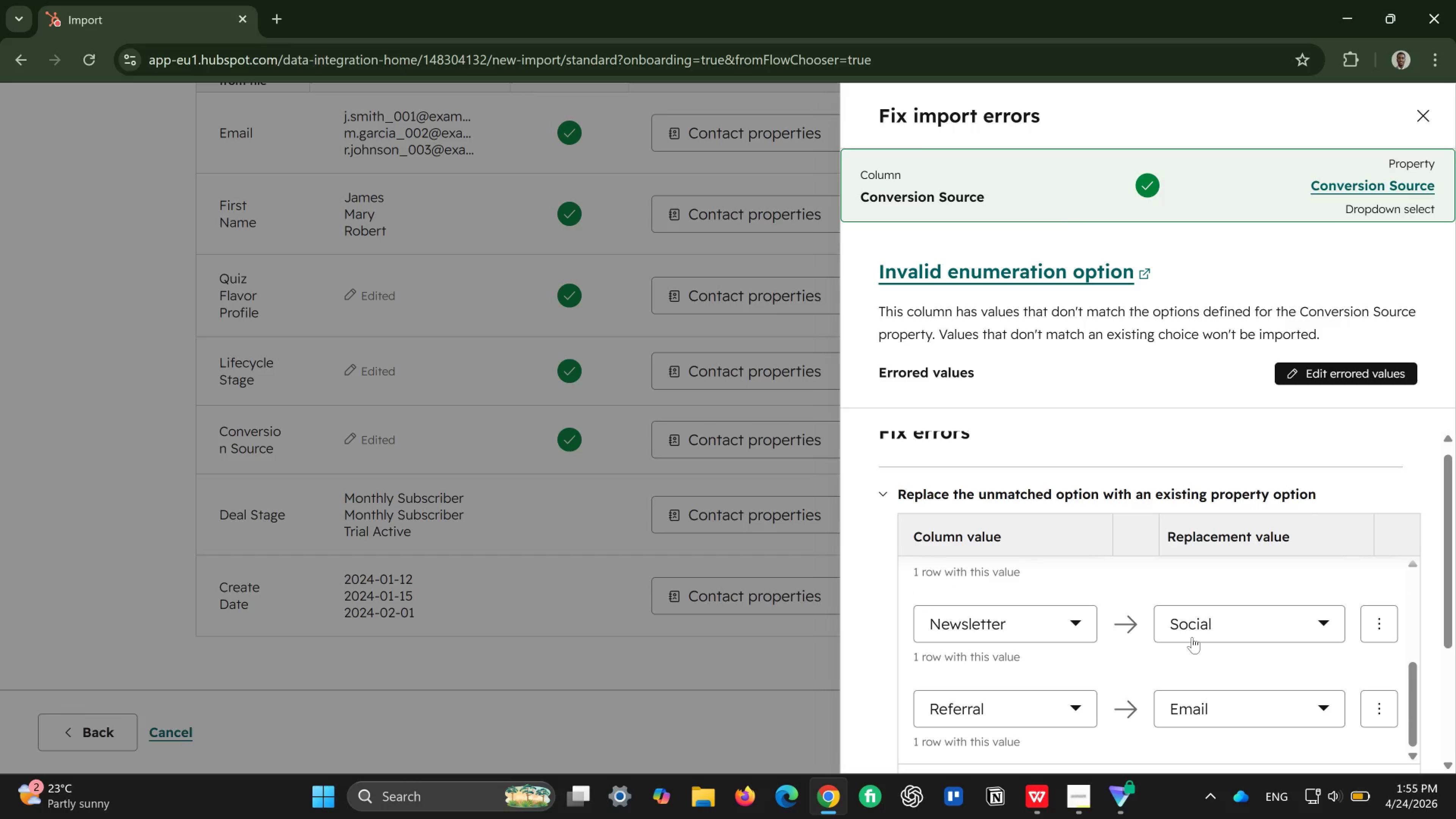 
scroll: coordinate [1177, 654], scroll_direction: down, amount: 1.0
 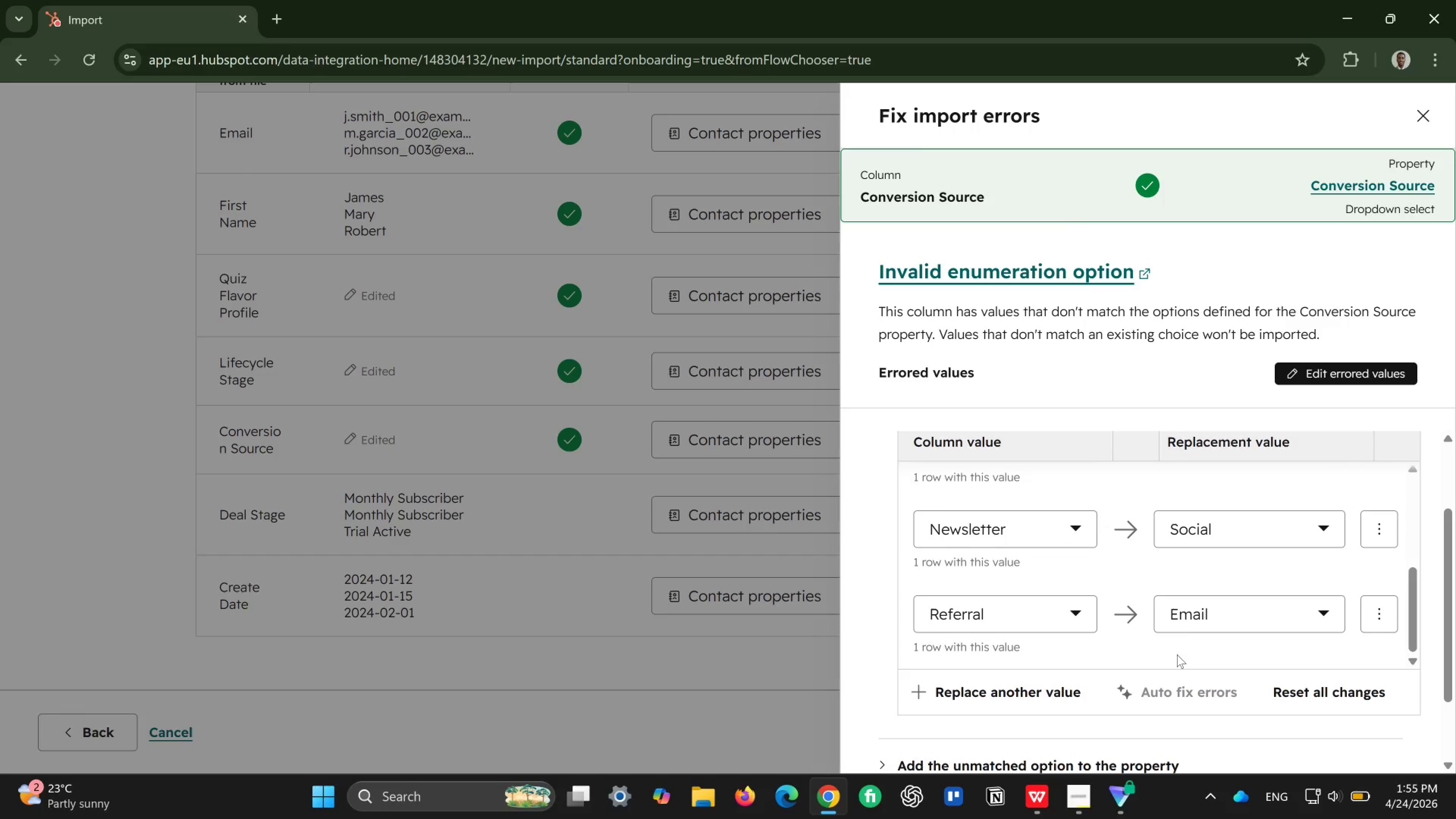 
wait(5.91)
 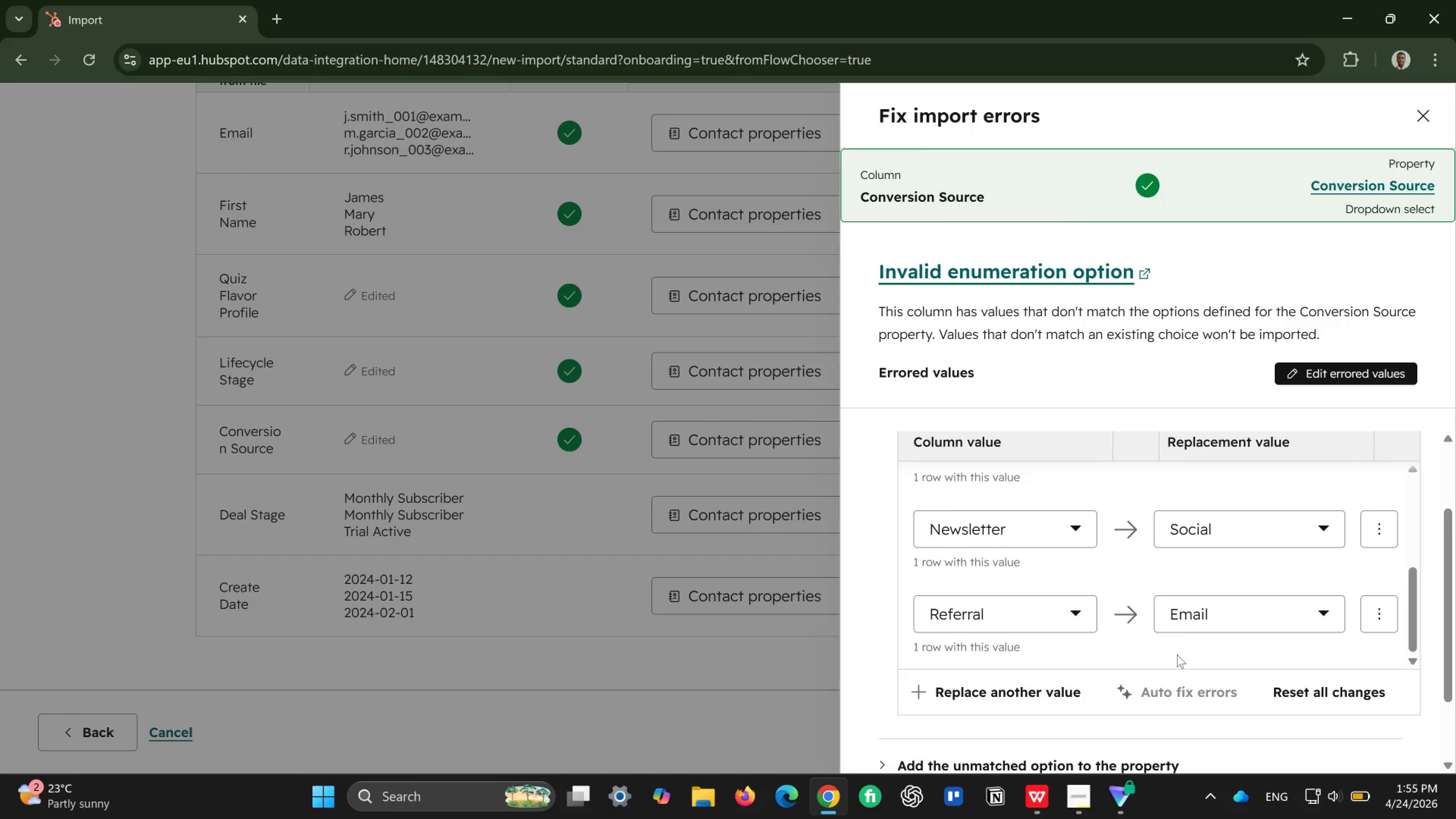 
scroll: coordinate [1101, 631], scroll_direction: down, amount: 1.0
 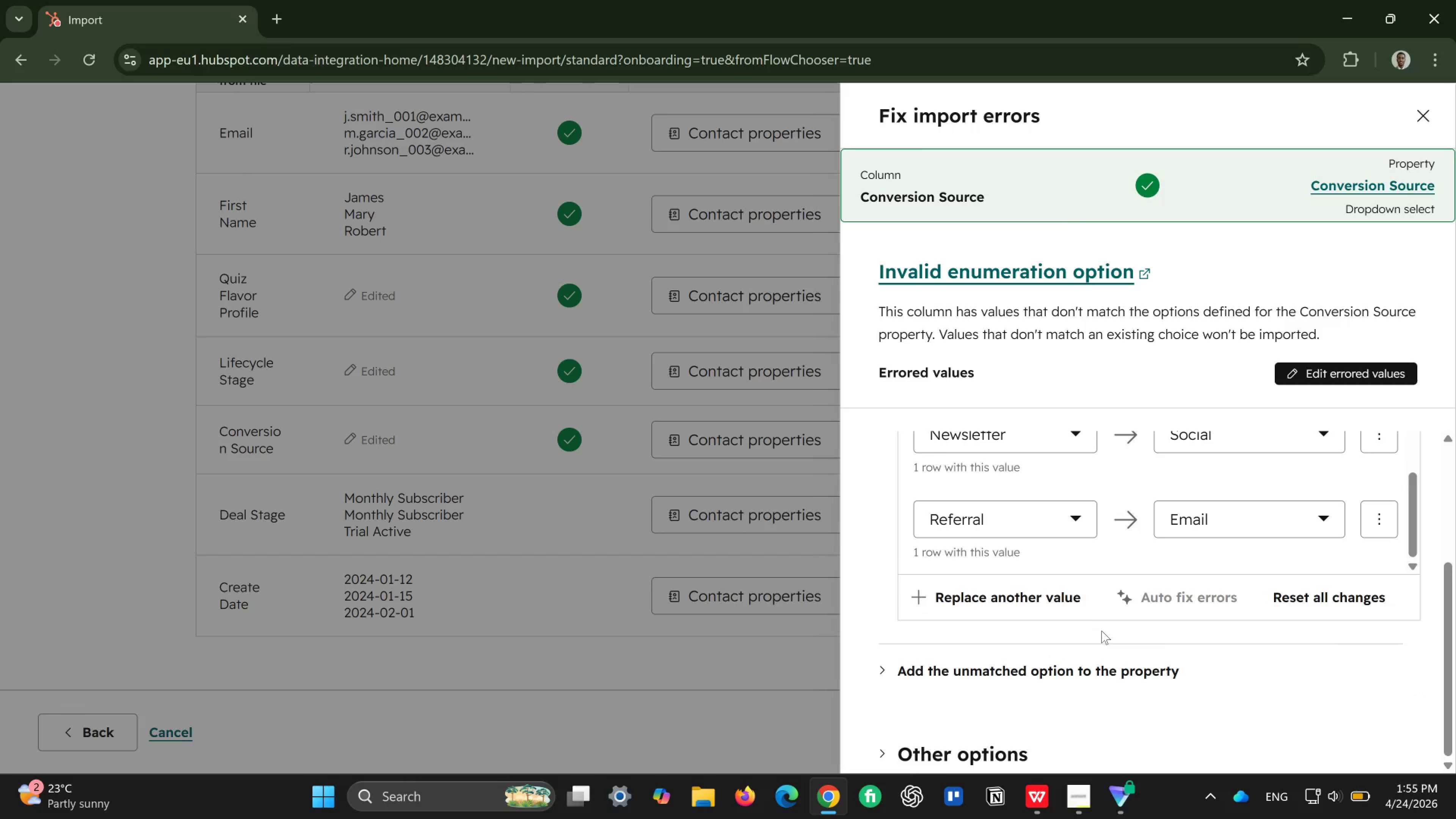 
scroll: coordinate [1070, 632], scroll_direction: up, amount: 3.0
 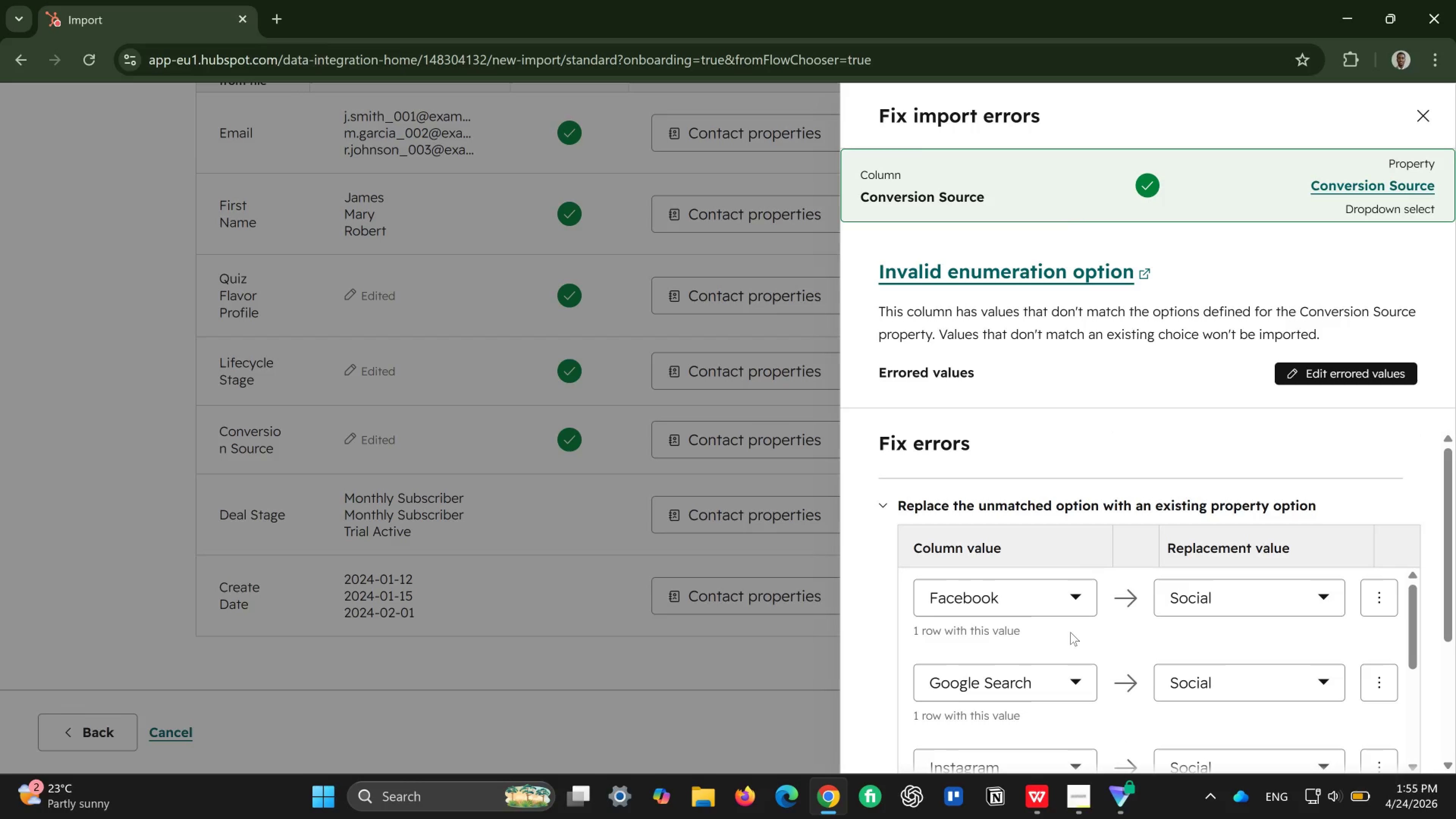 
wait(28.03)
 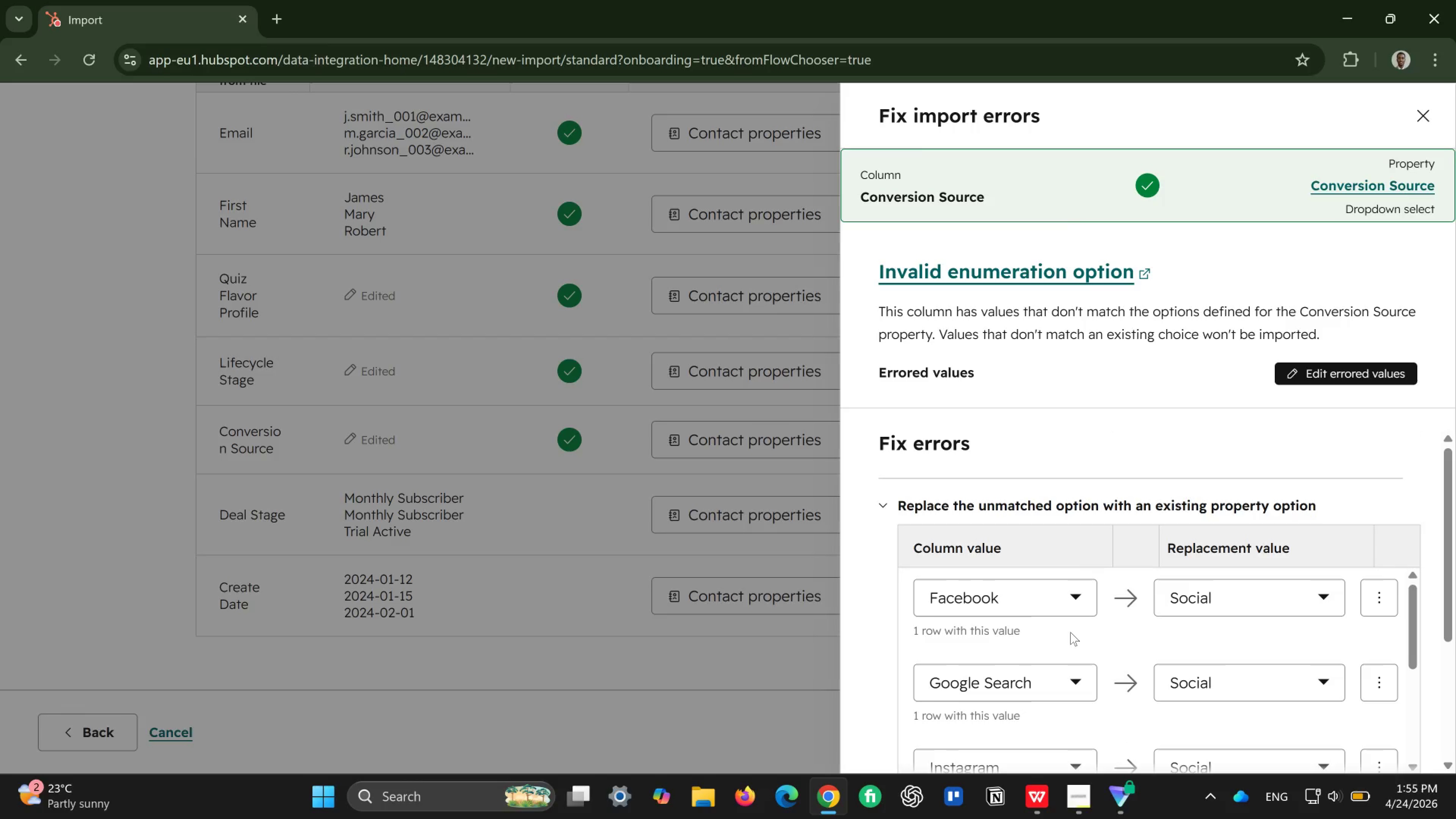 
scroll: coordinate [1070, 632], scroll_direction: down, amount: 1.0
 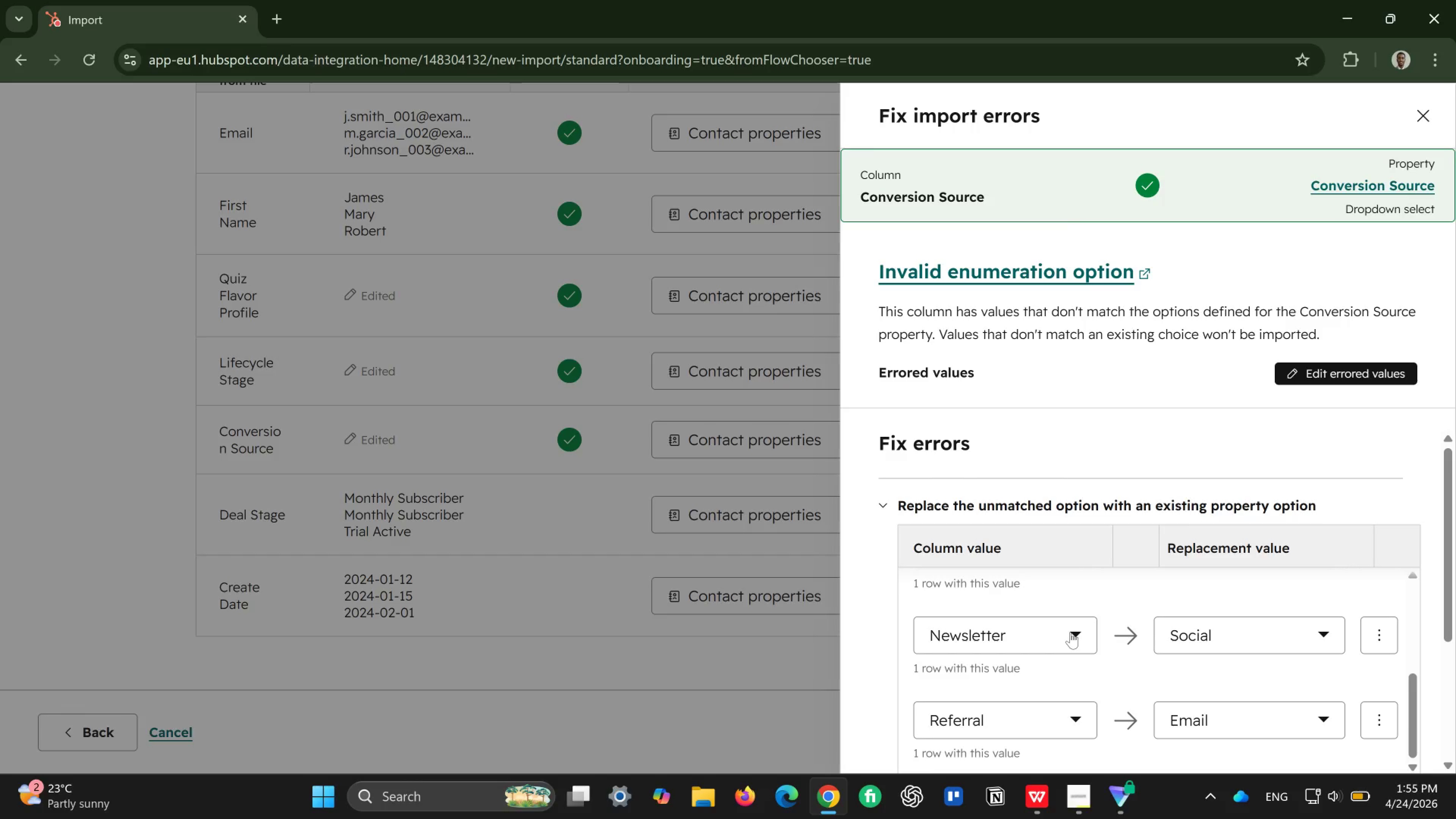 
wait(12.4)
 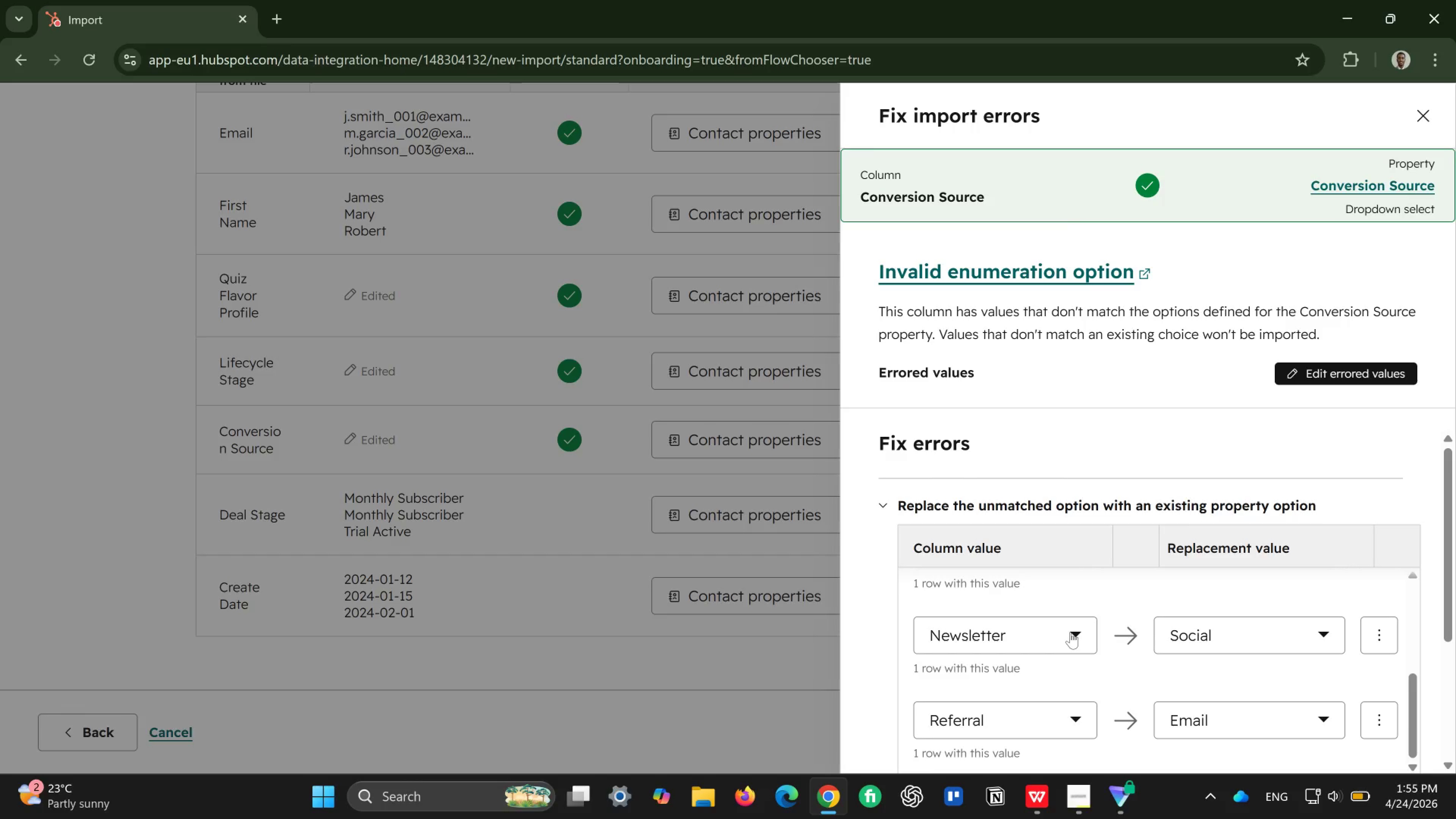 
left_click([1233, 630])
 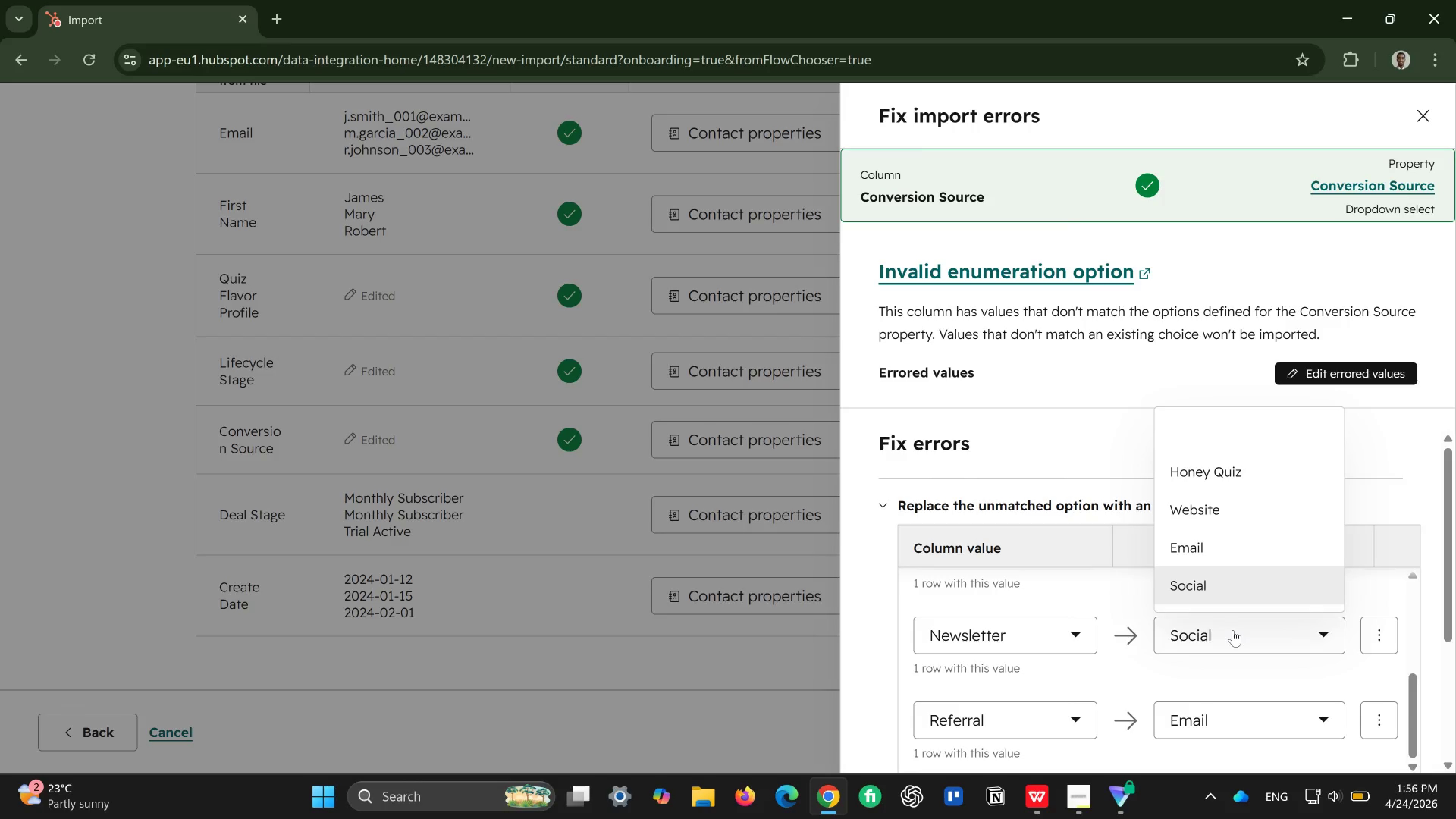 
wait(11.31)
 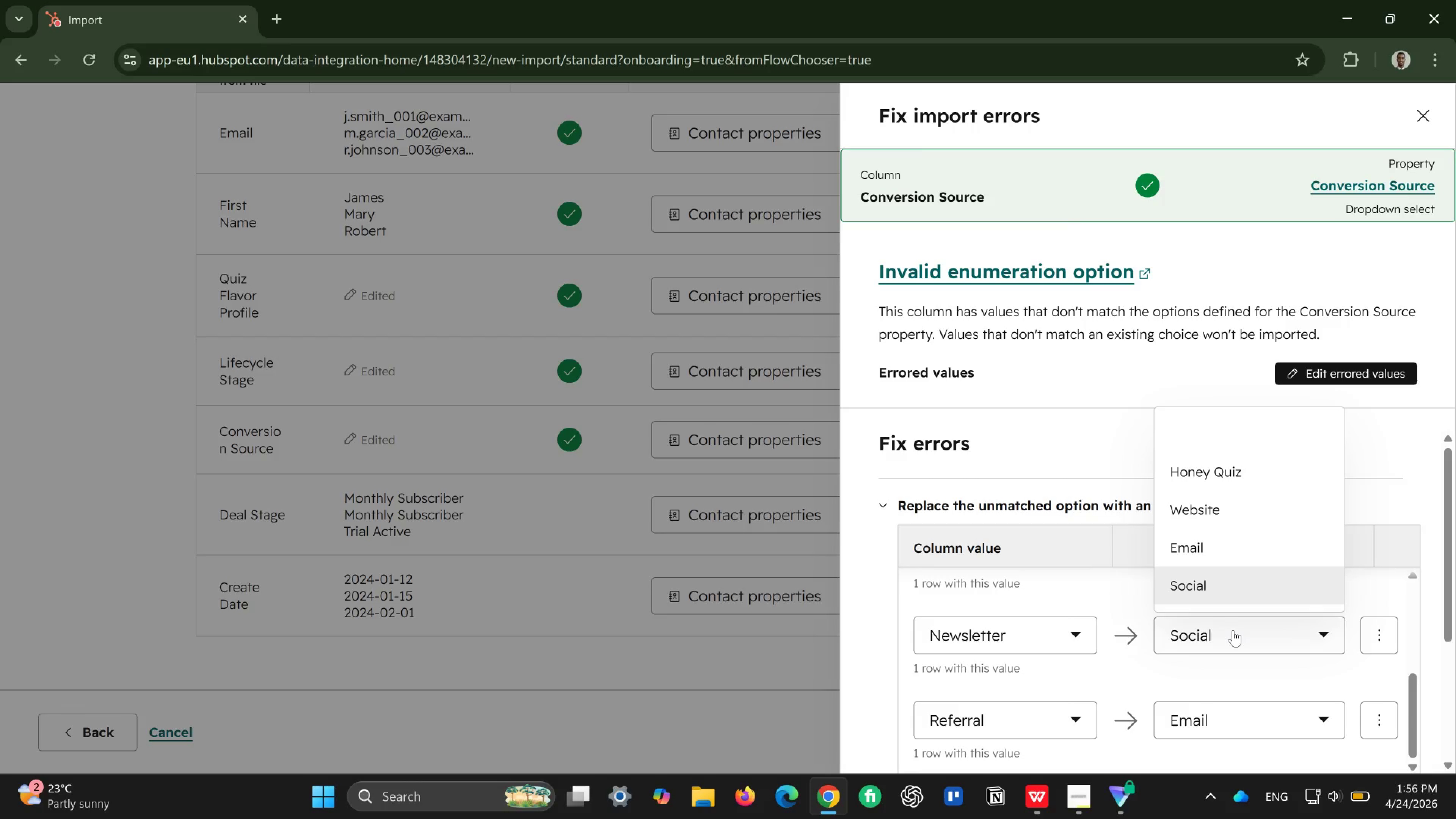 
left_click([1105, 596])
 